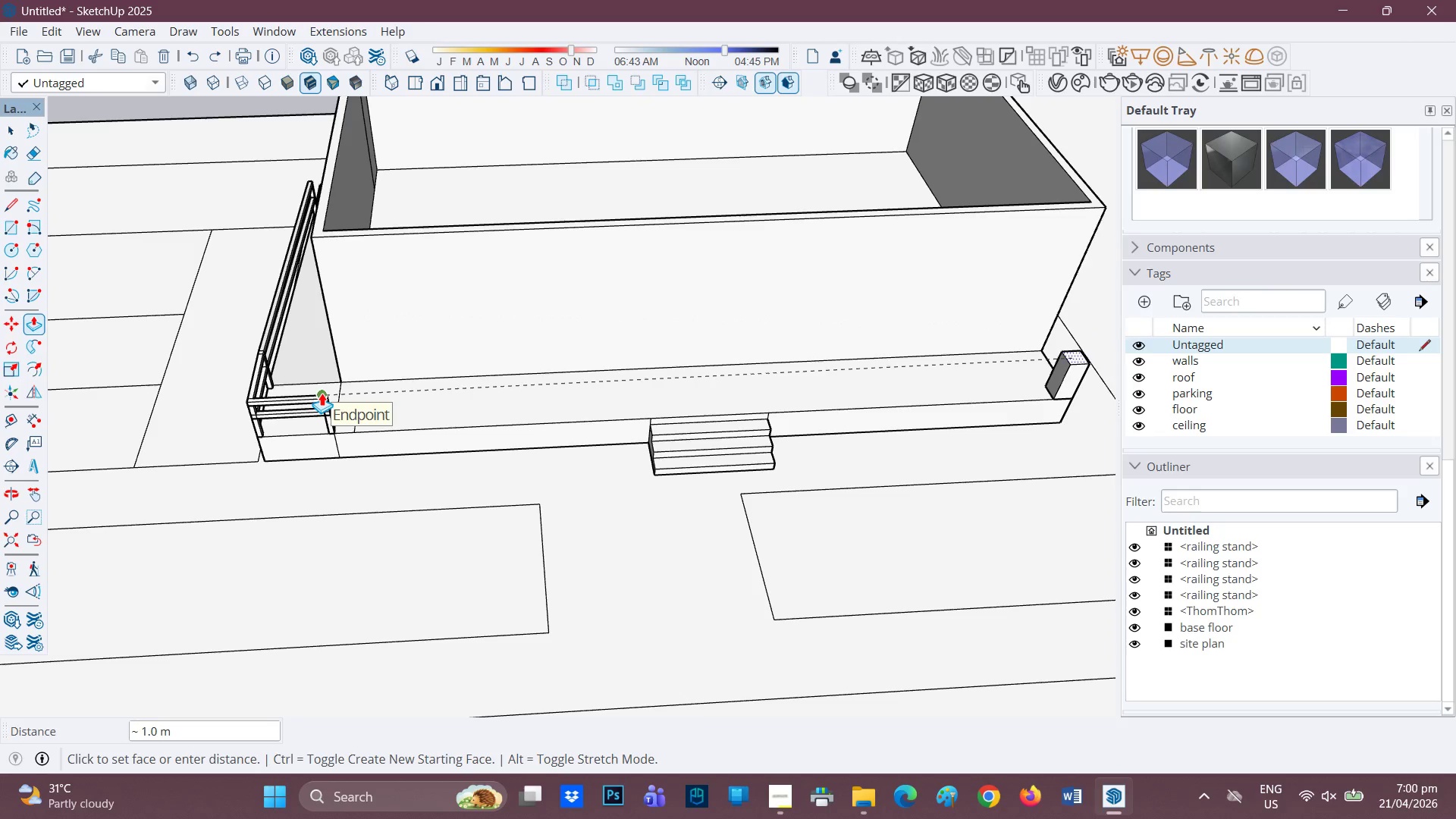 
wait(6.34)
 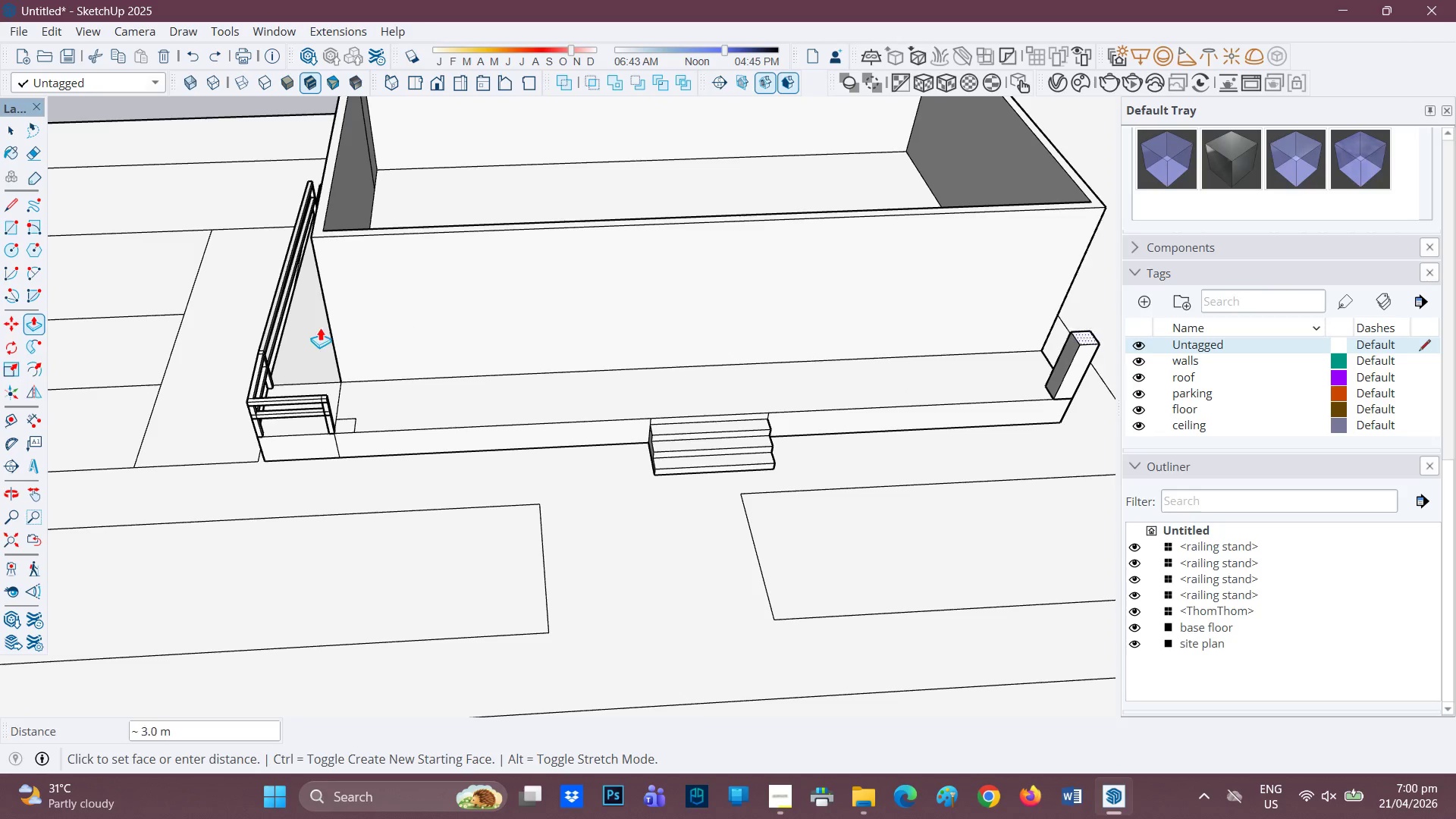 
left_click([322, 393])
 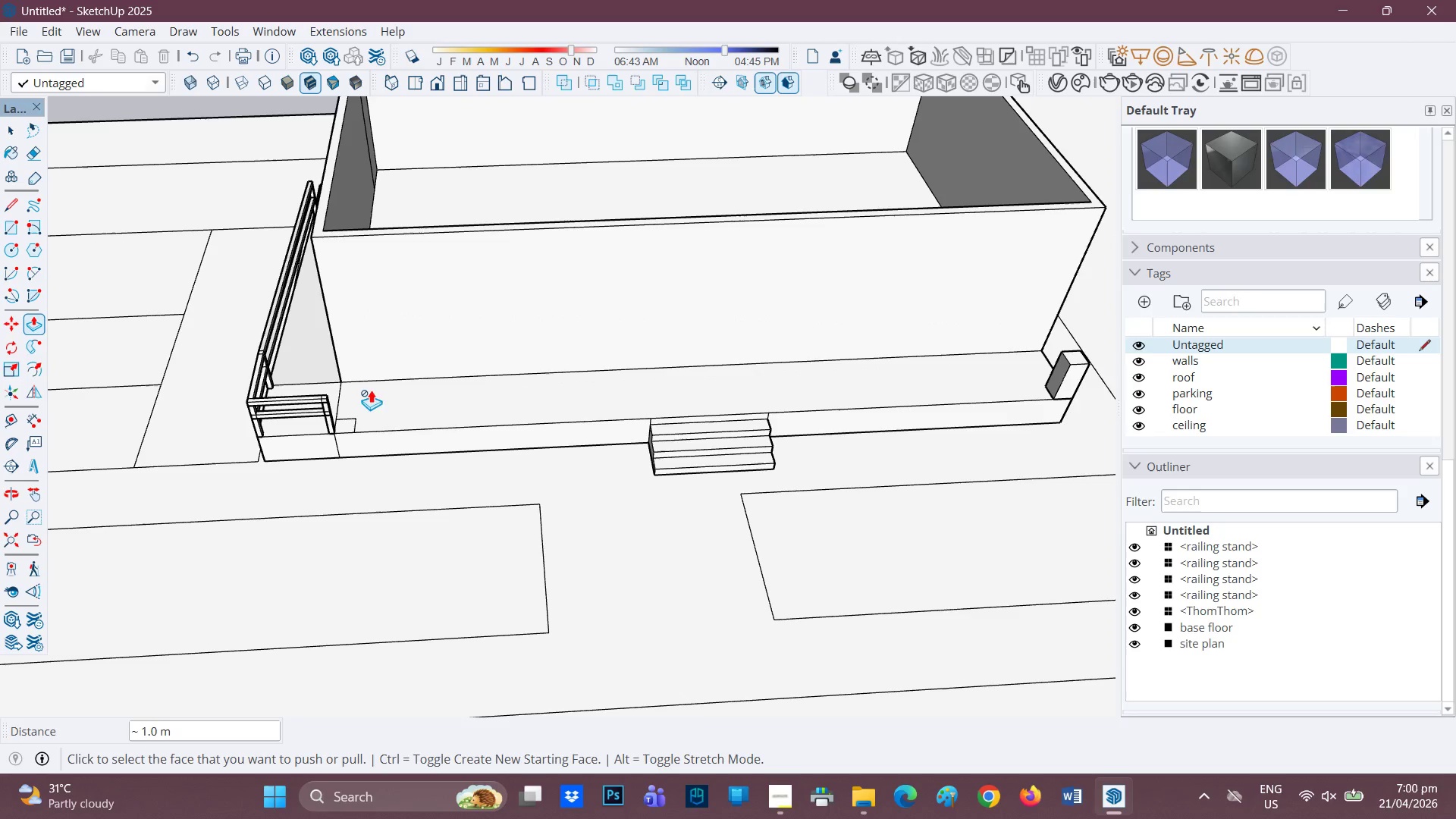 
scroll: coordinate [427, 394], scroll_direction: down, amount: 1.0
 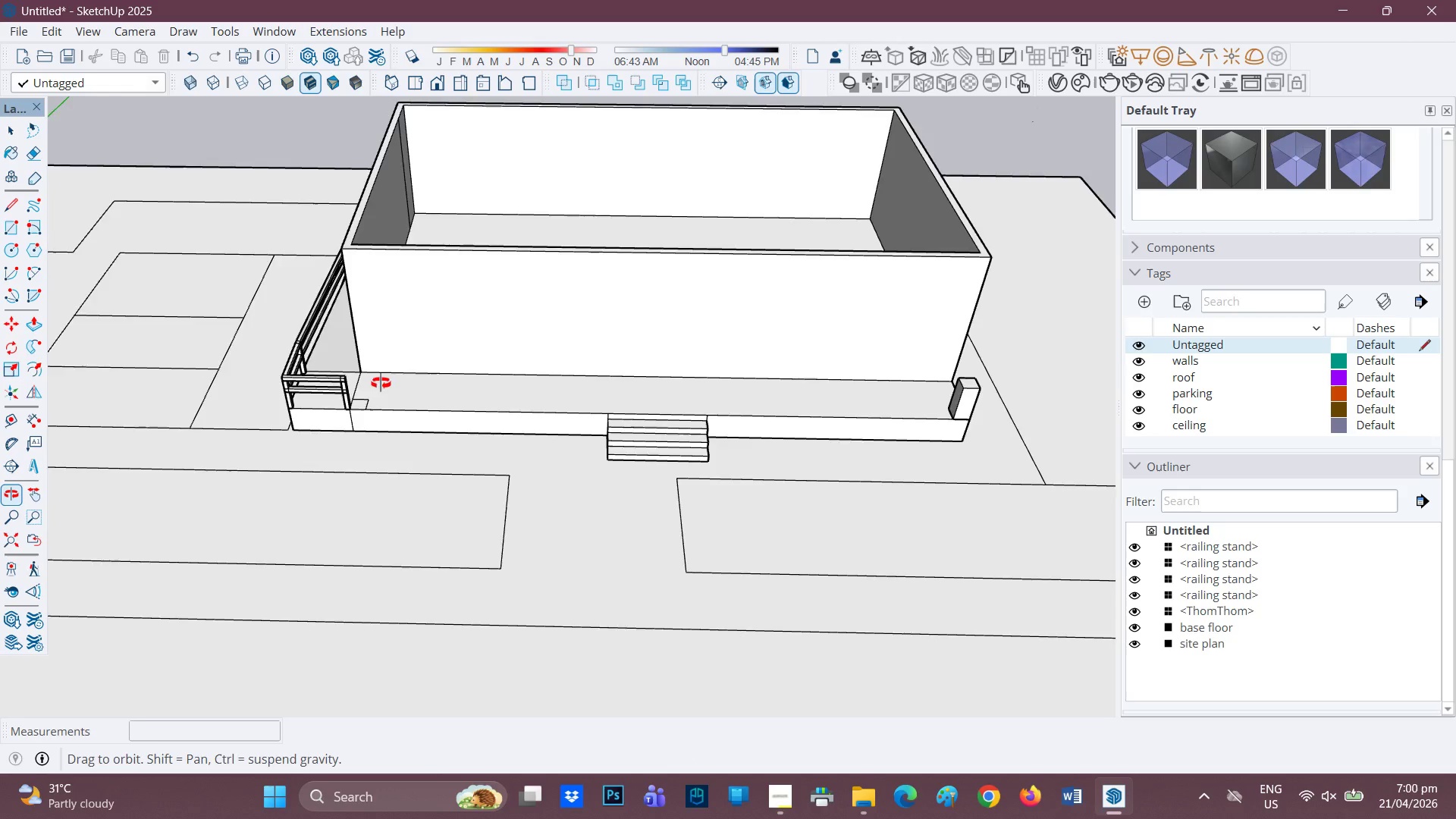 
scroll: coordinate [364, 406], scroll_direction: up, amount: 4.0
 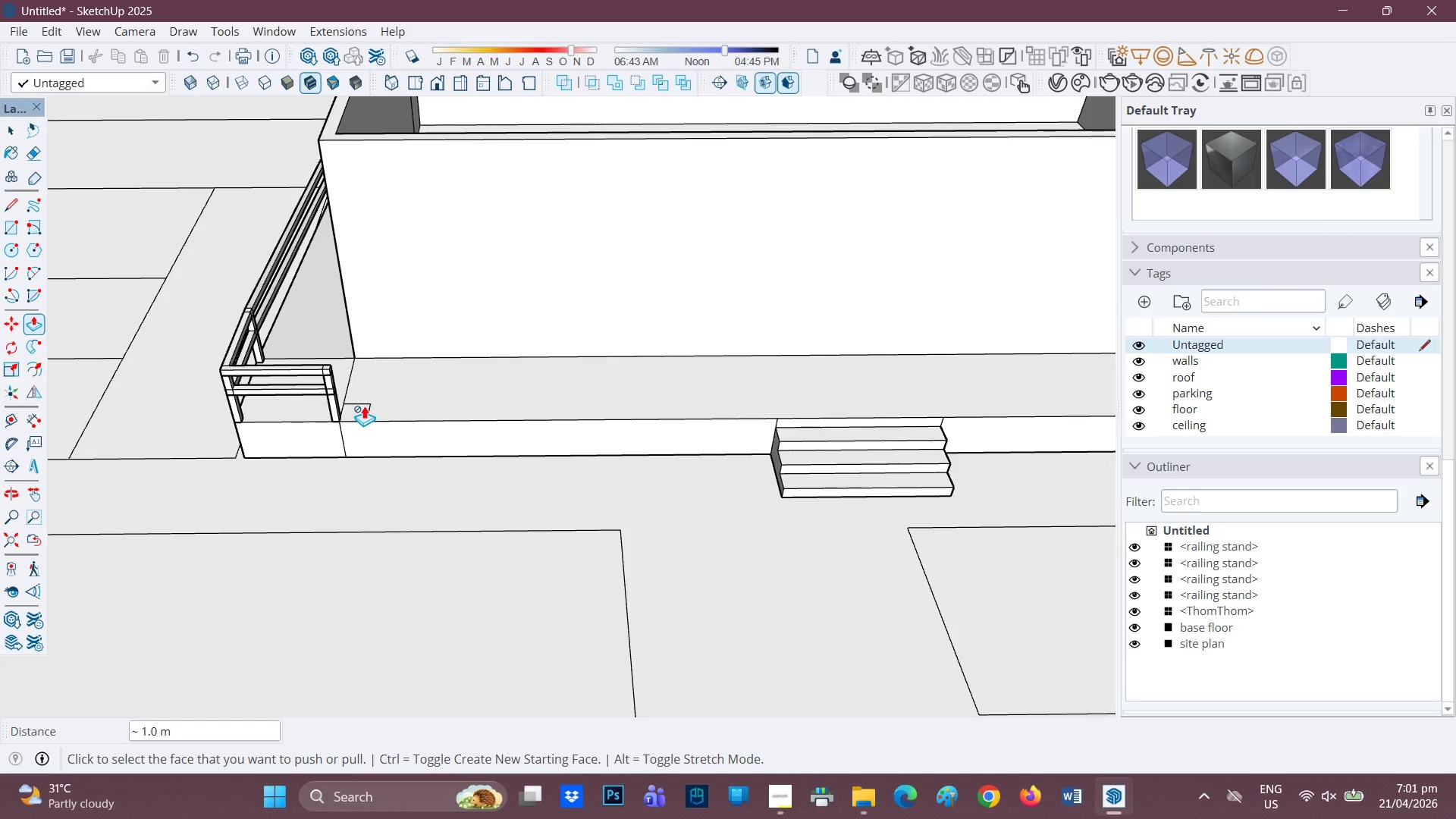 
scroll: coordinate [703, 380], scroll_direction: down, amount: 7.0
 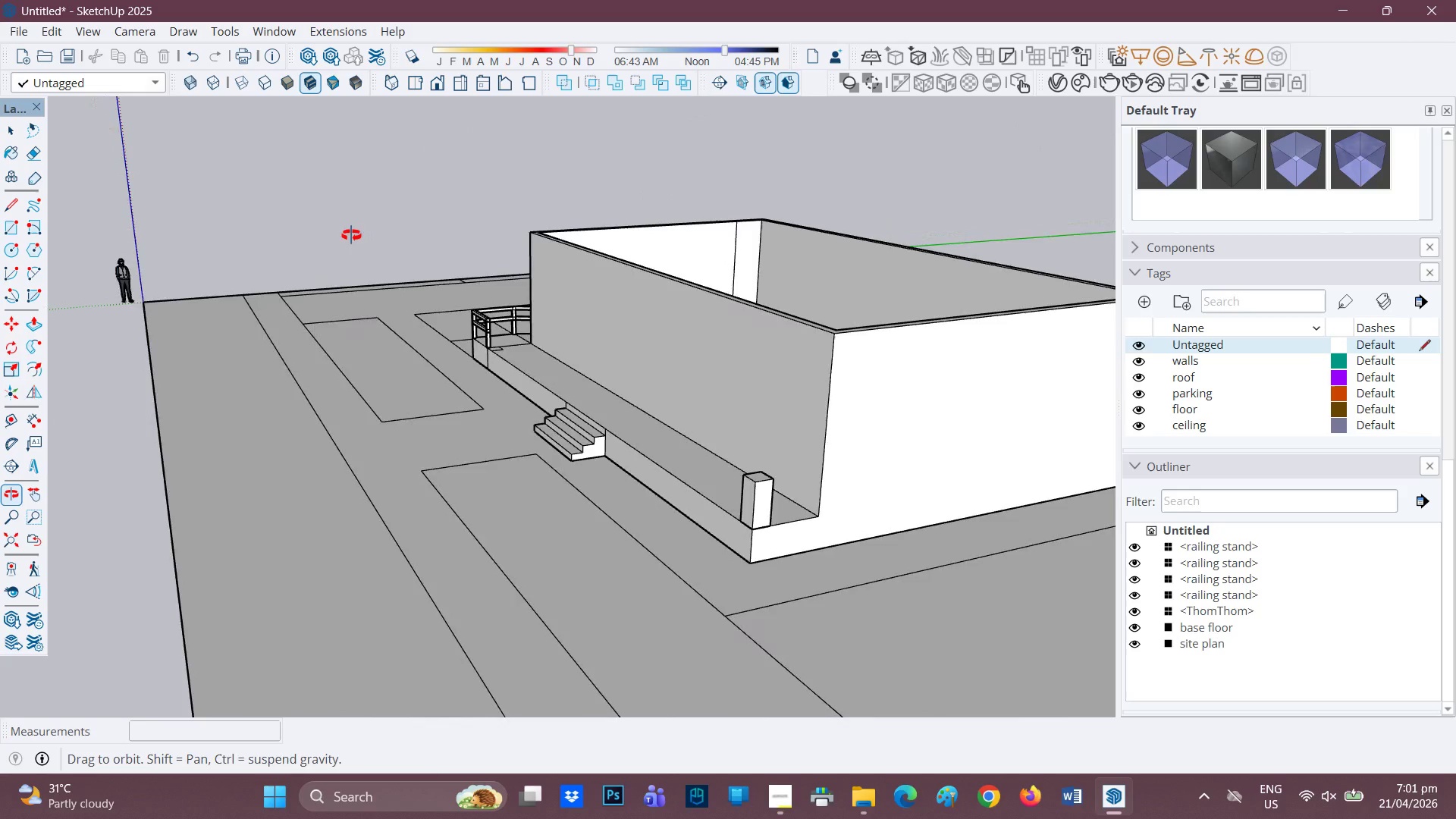 
scroll: coordinate [748, 451], scroll_direction: up, amount: 2.0
 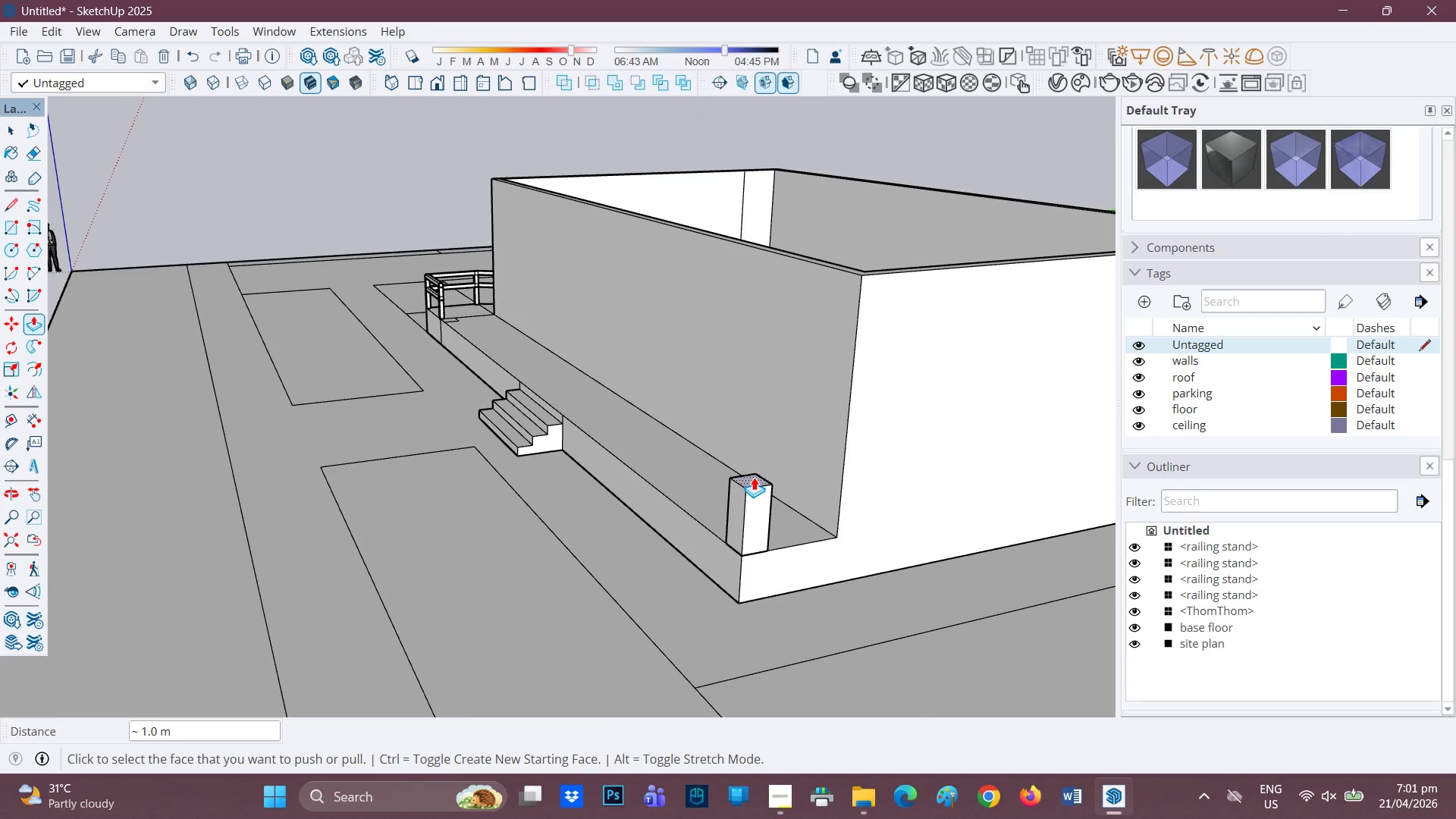 
left_click([754, 477])
 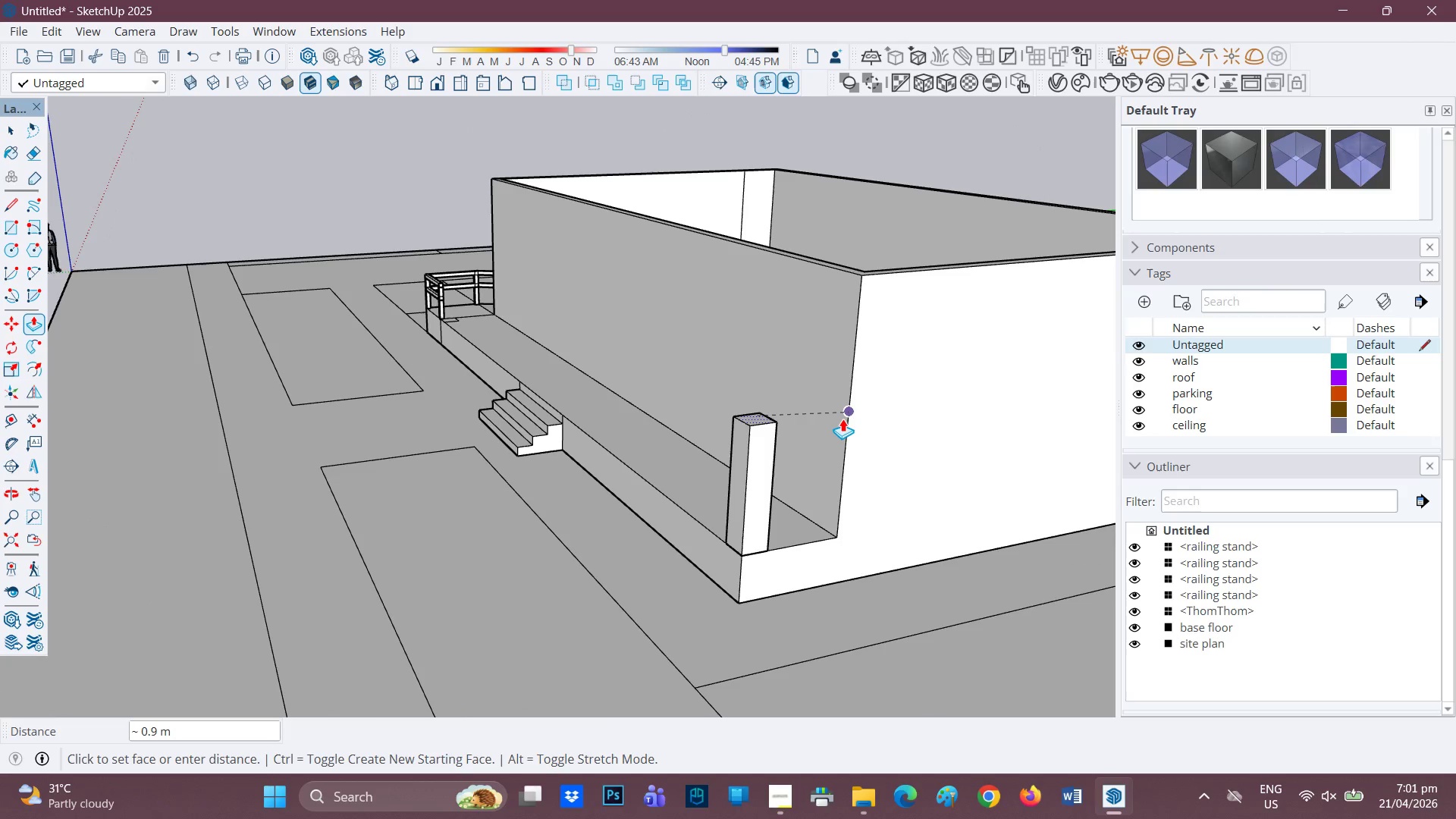 
left_click([843, 419])
 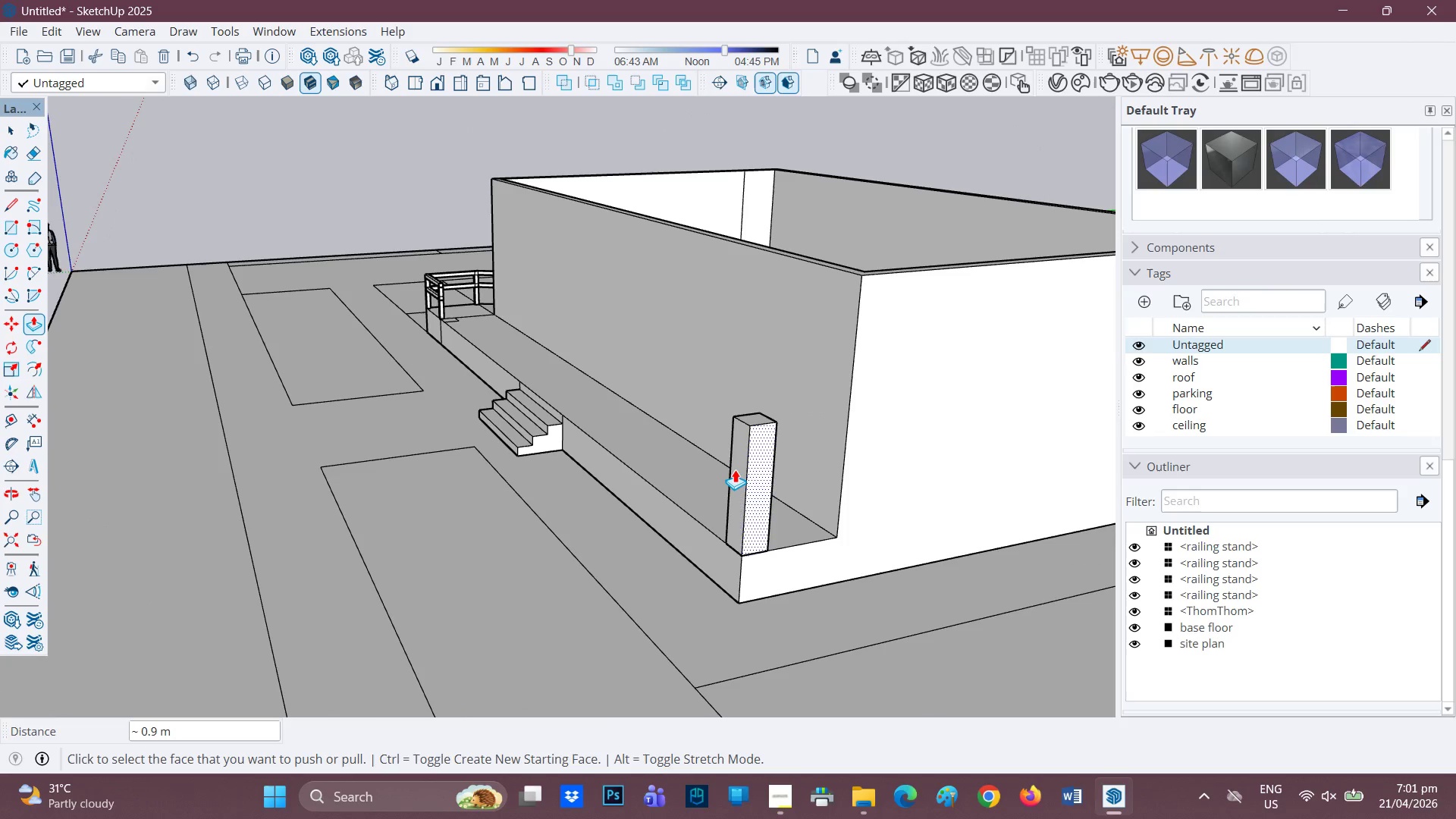 
key(Space)
 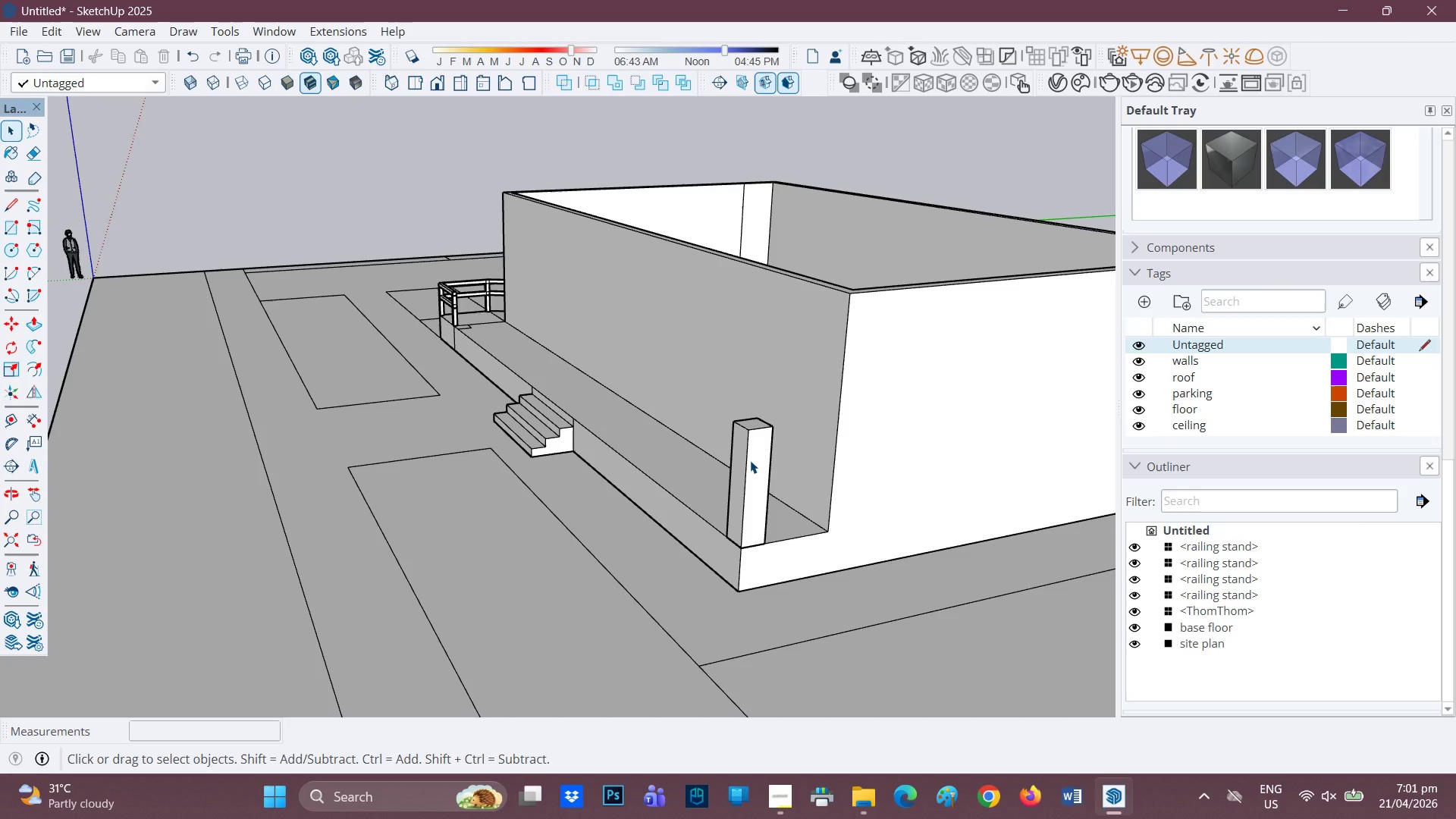 
scroll: coordinate [734, 469], scroll_direction: none, amount: 0.0
 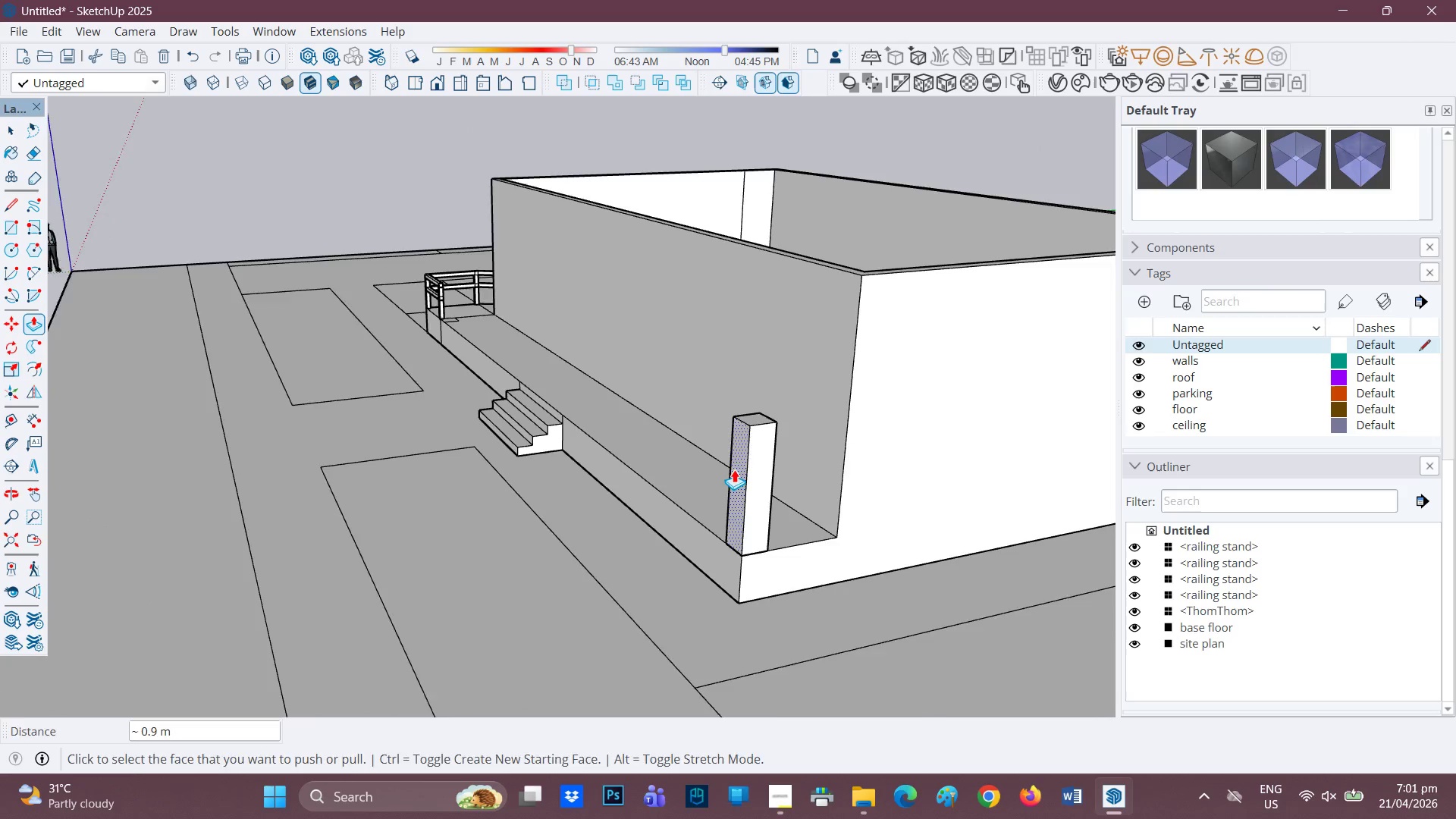 
double_click([750, 460])
 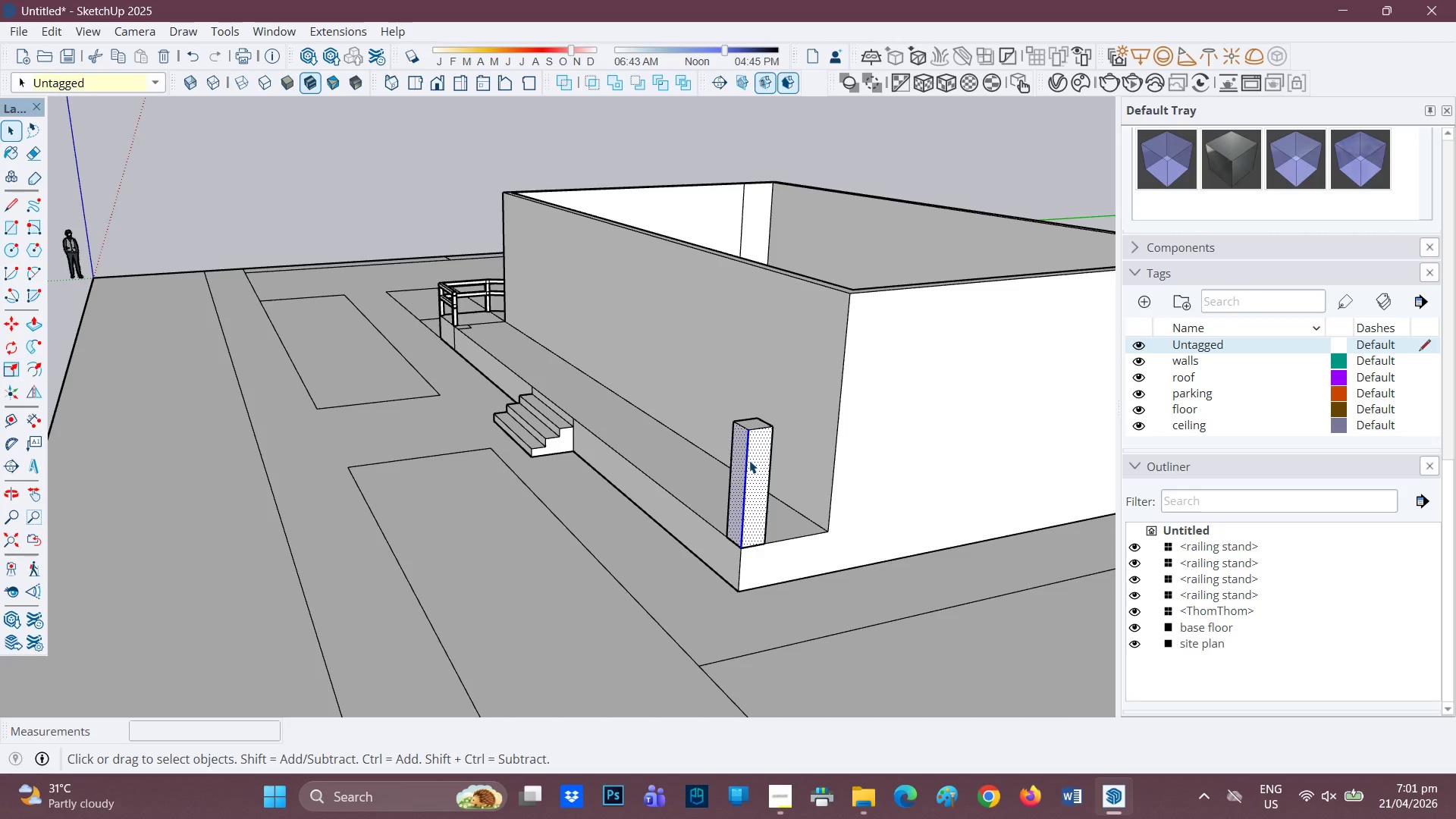 
triple_click([749, 460])
 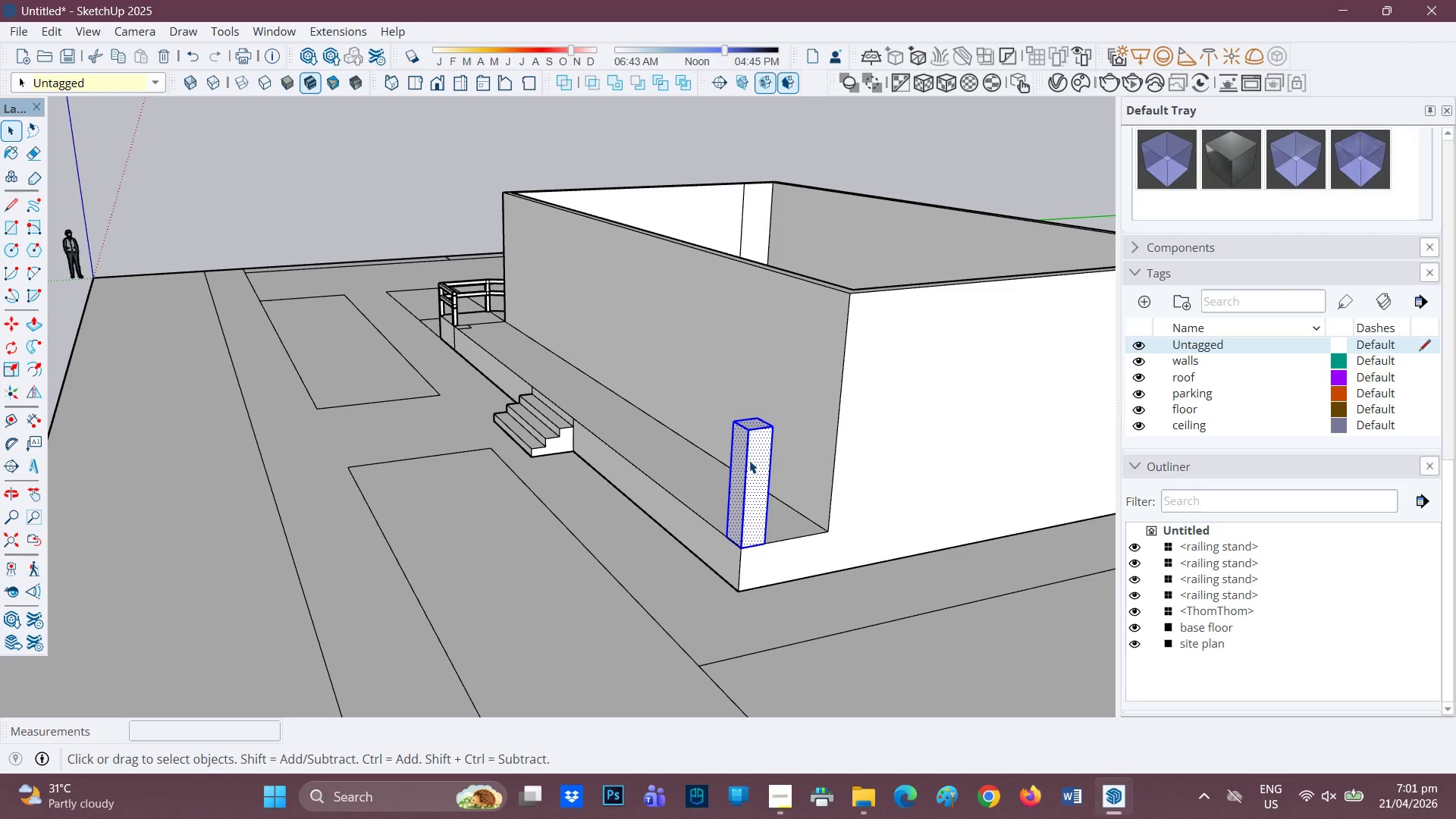 
right_click([749, 460])
 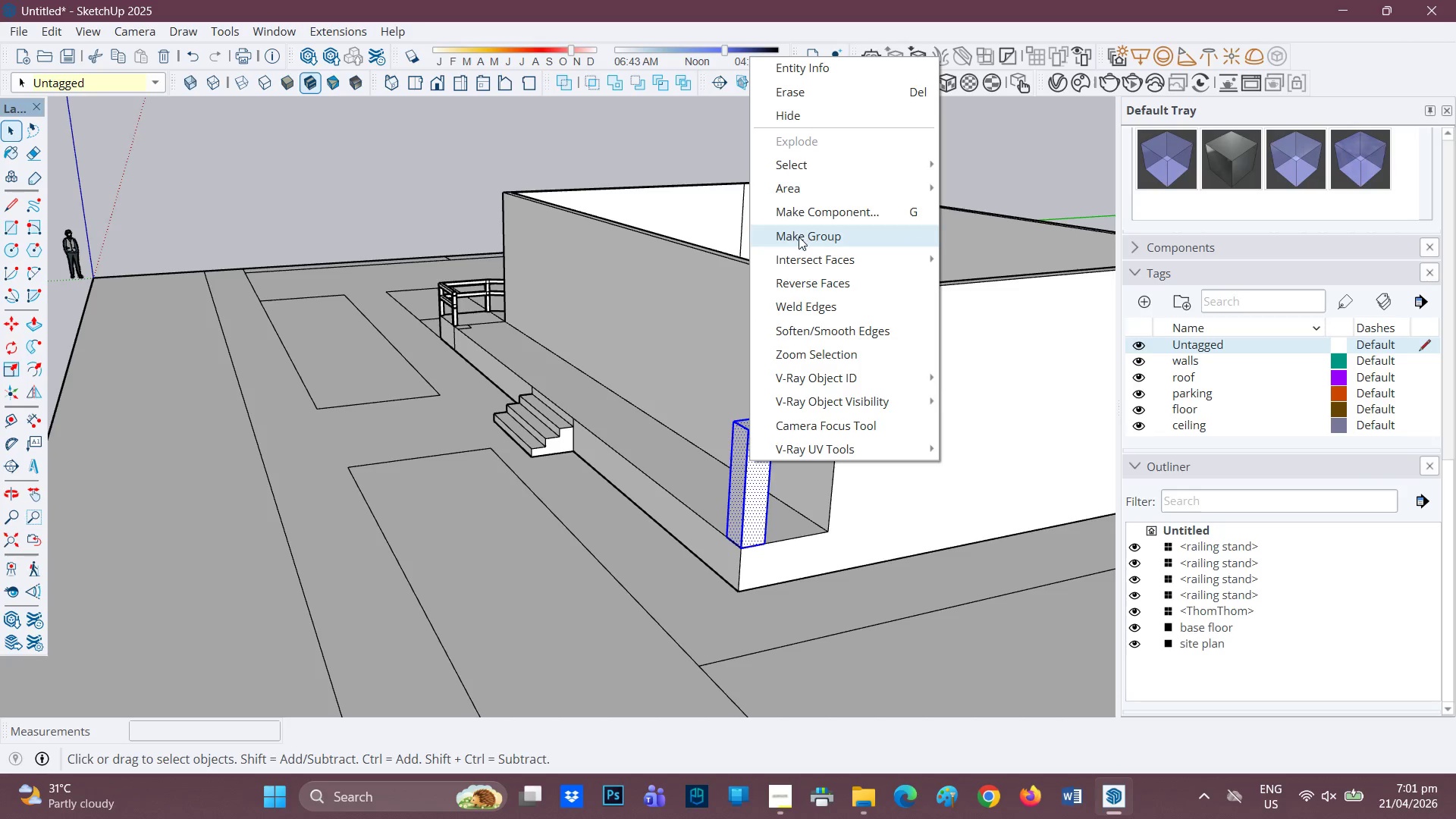 
left_click([799, 234])
 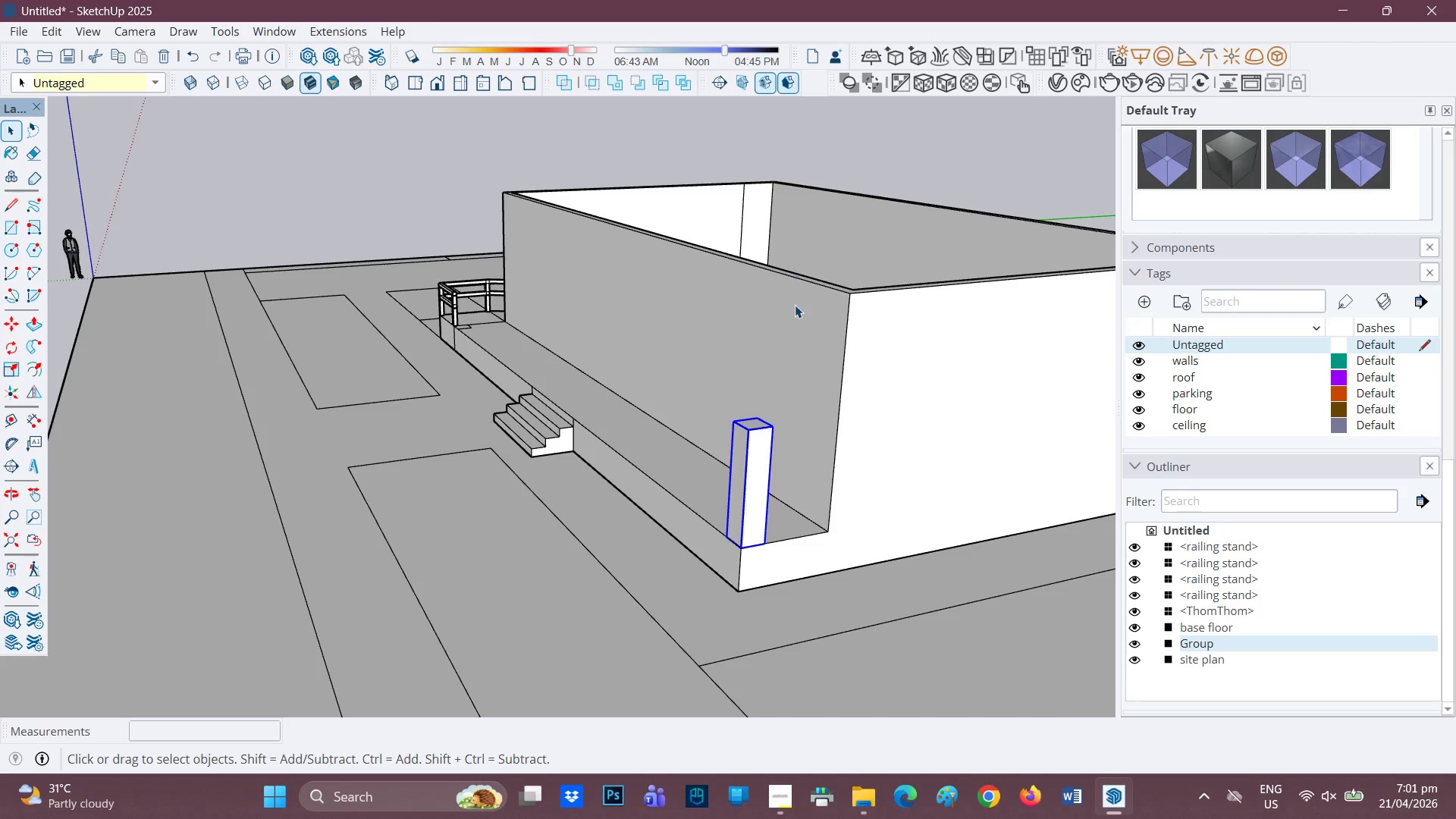 
scroll: coordinate [782, 389], scroll_direction: up, amount: 1.0
 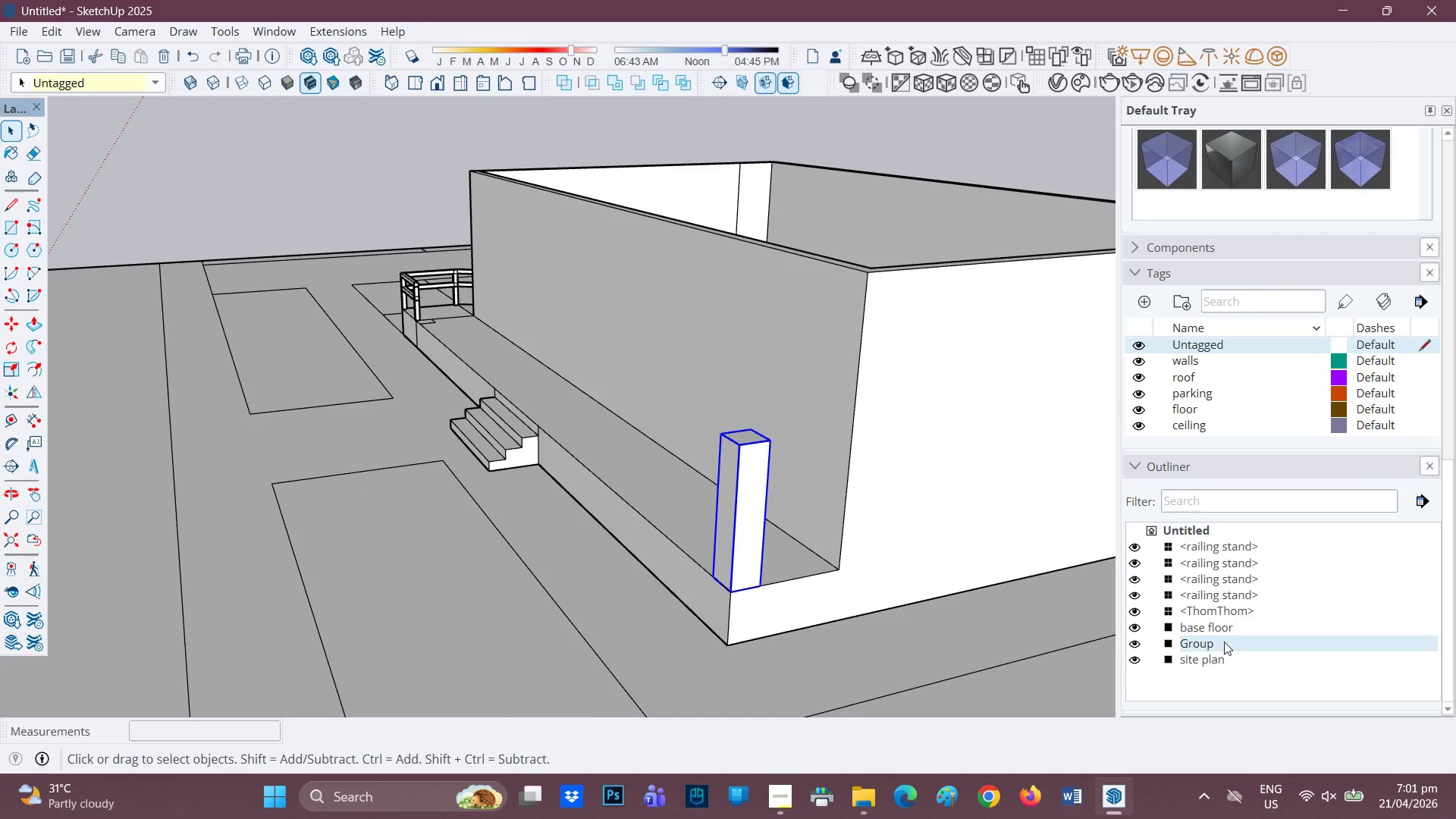 
left_click([1226, 647])
 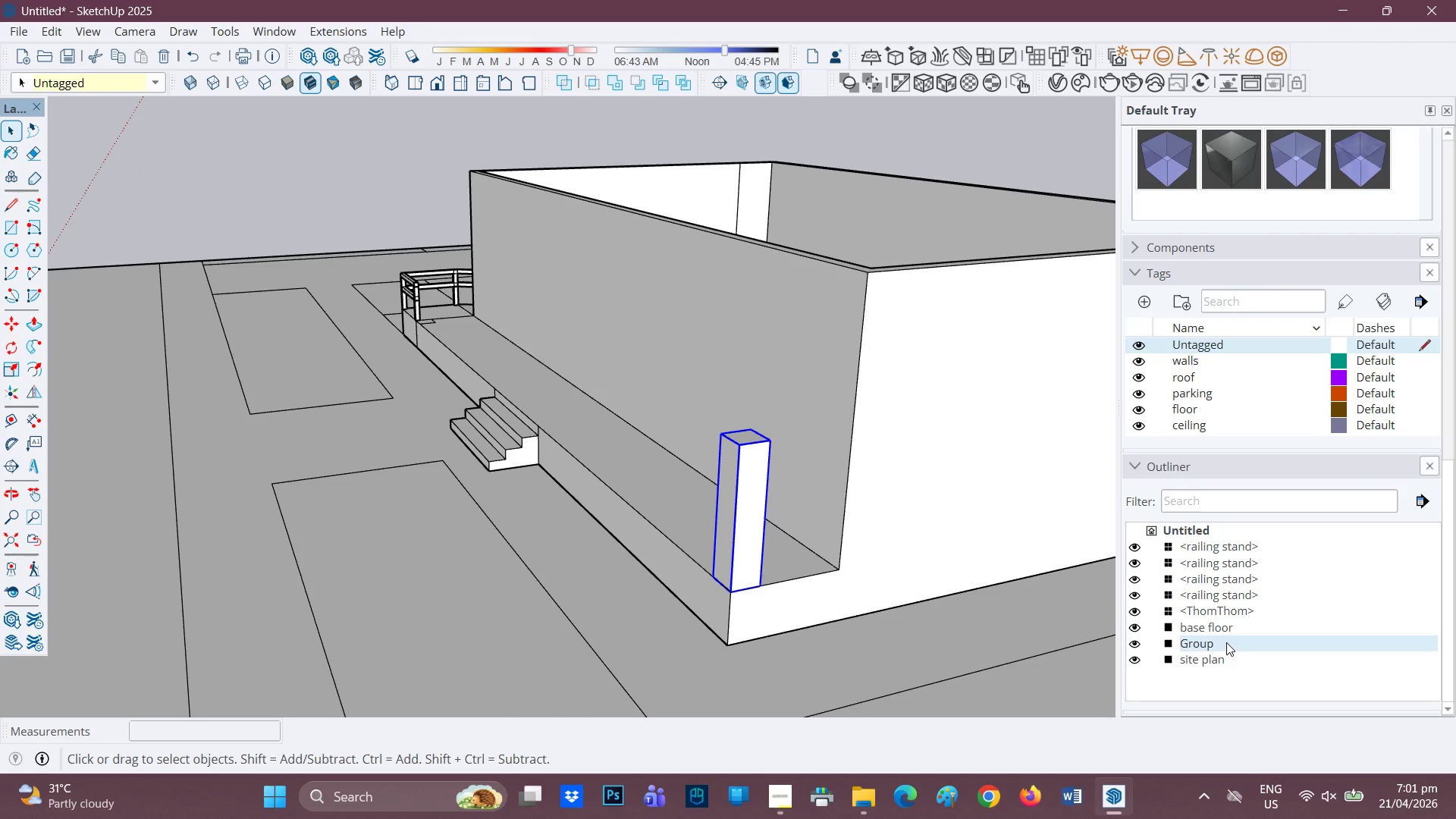 
double_click([1226, 642])
 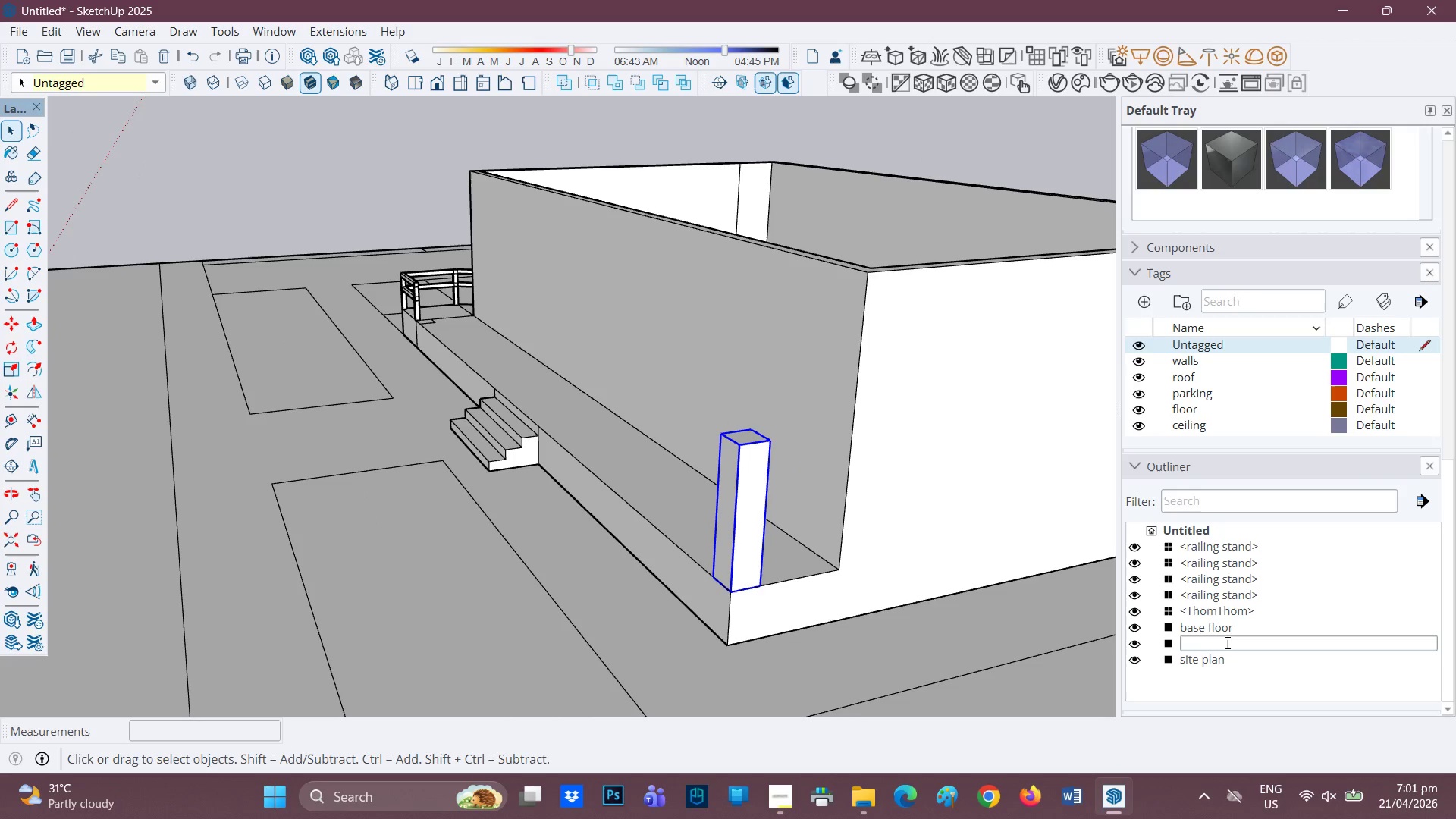 
type(post)
 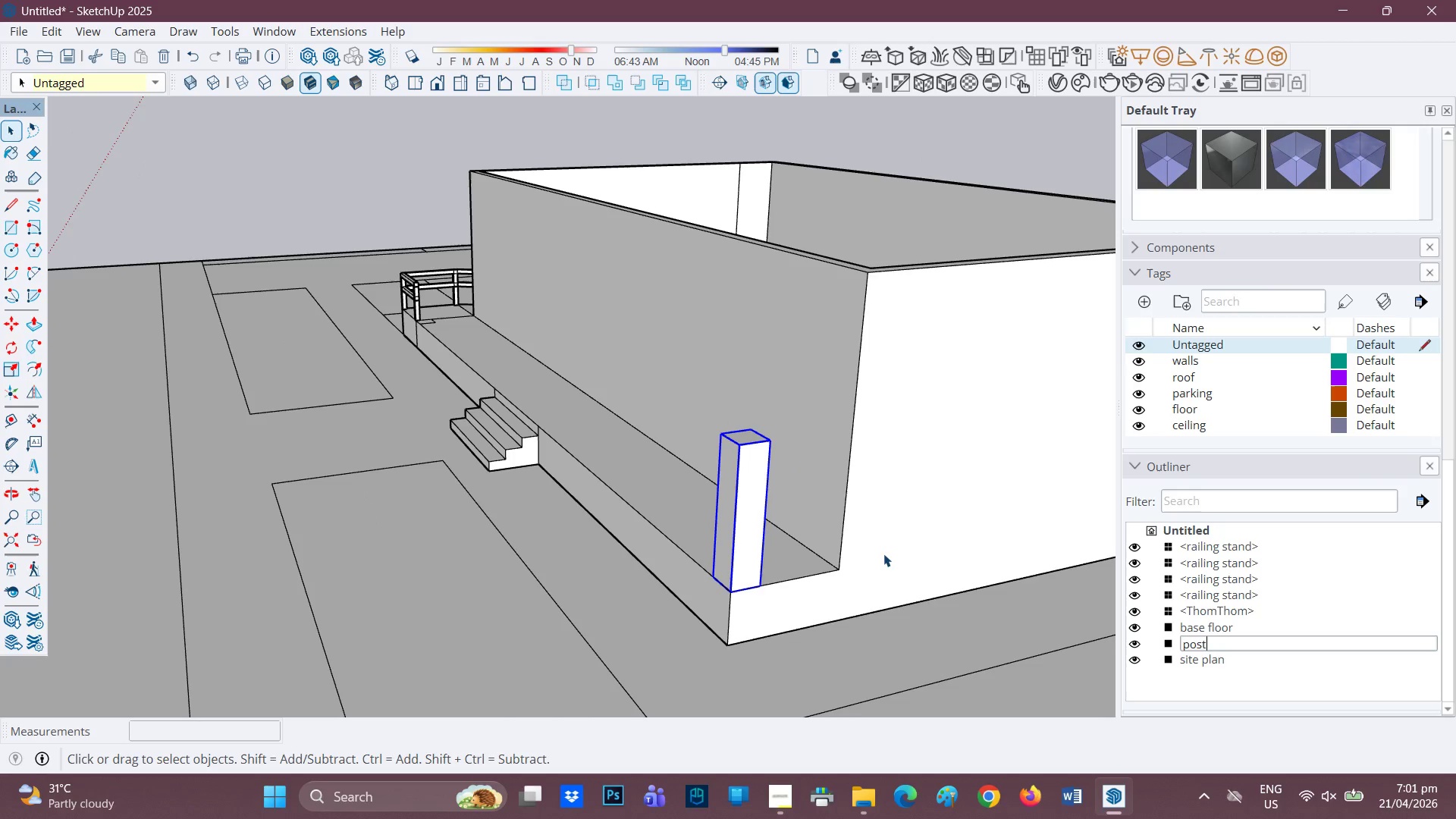 
left_click([882, 554])
 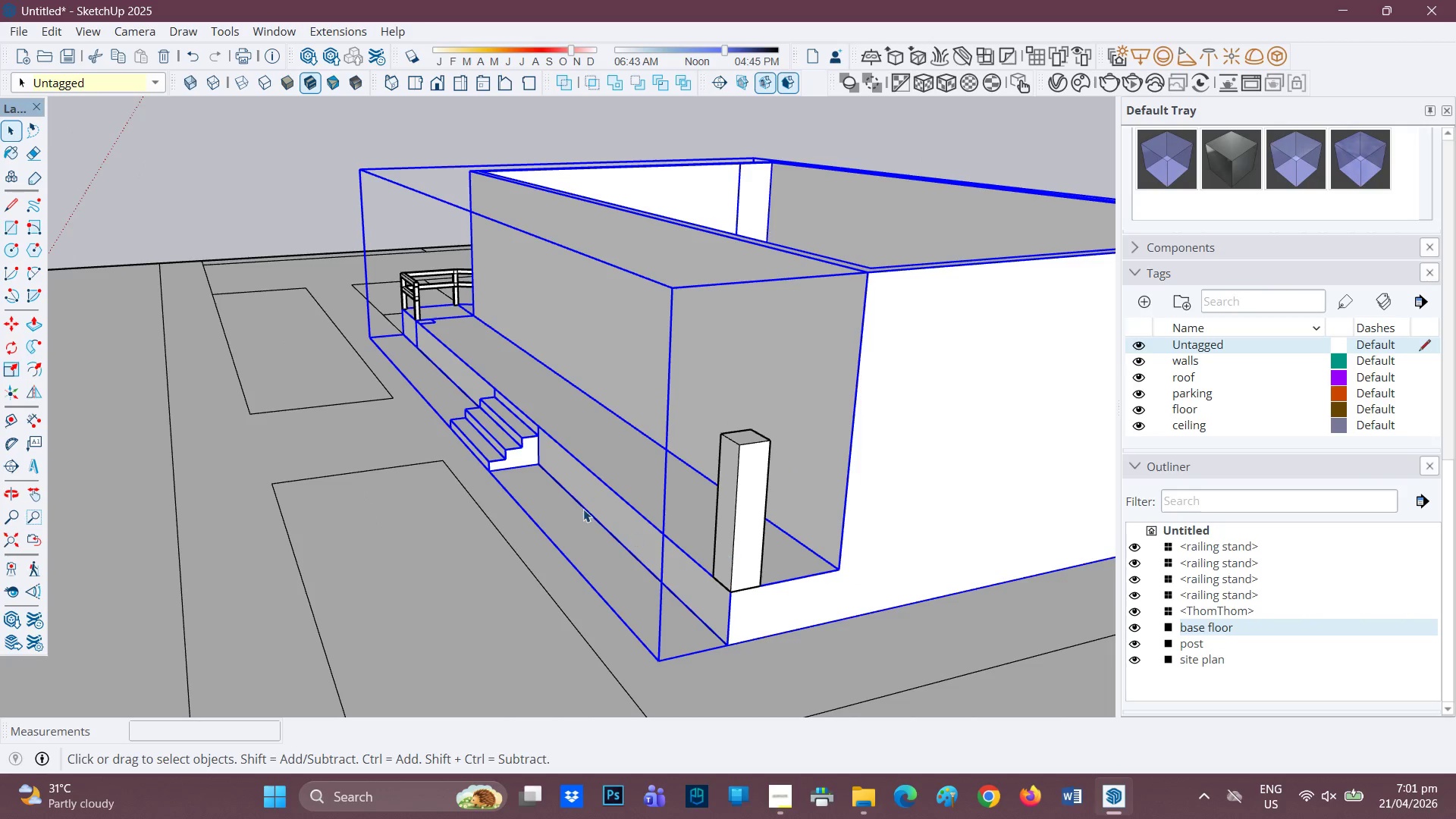 
left_click([761, 113])
 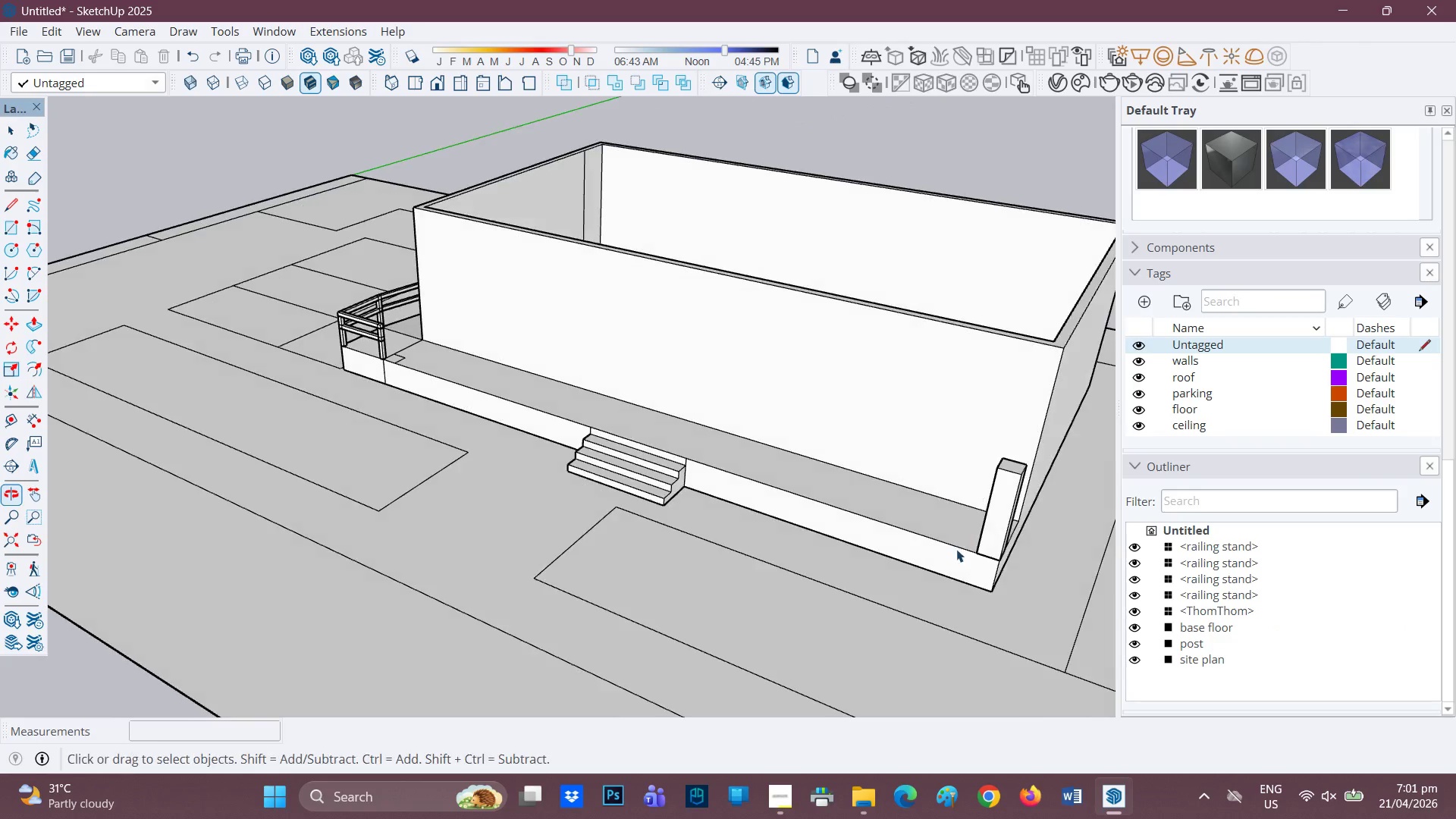 
scroll: coordinate [617, 484], scroll_direction: down, amount: 1.0
 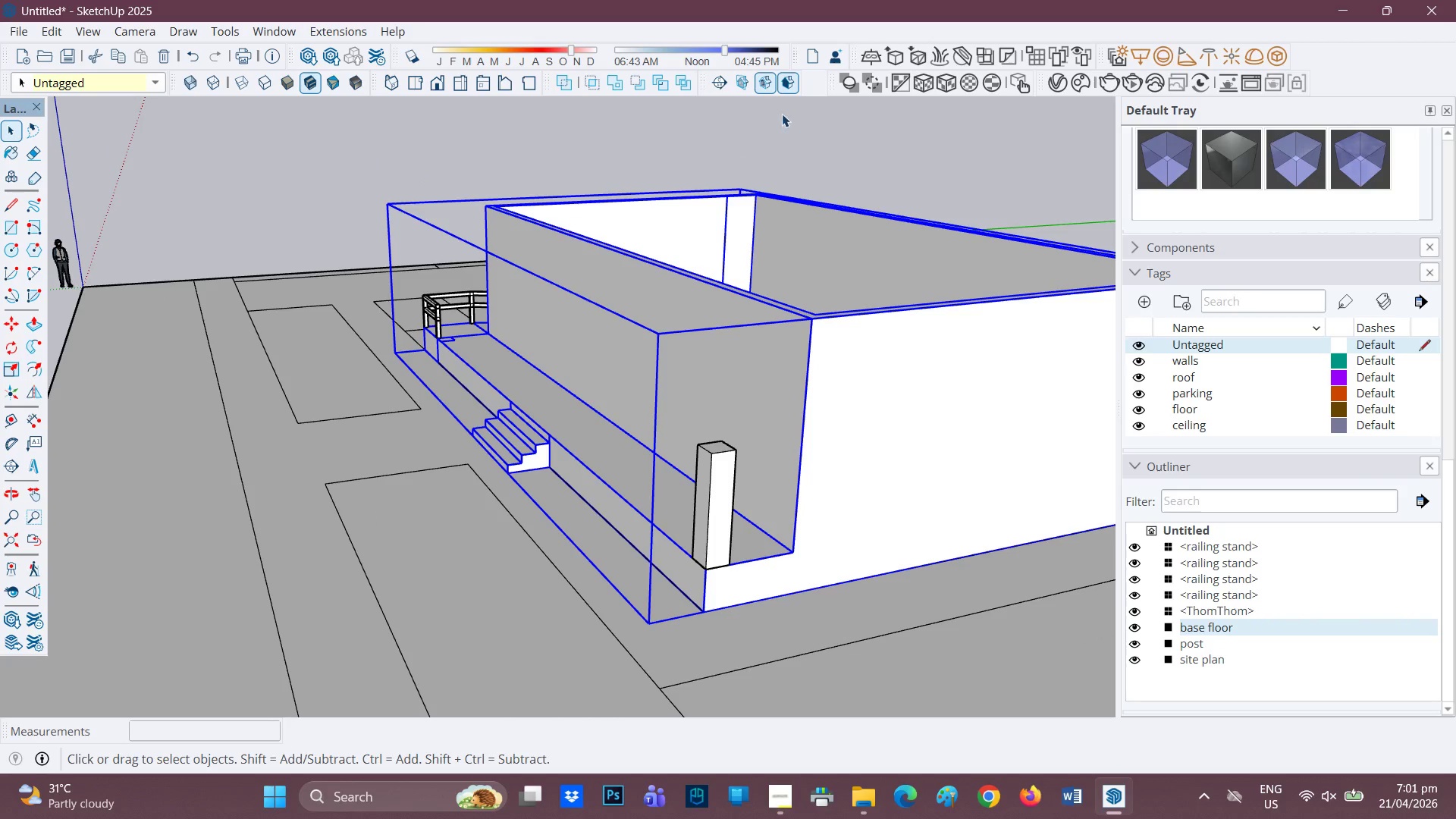 
left_click([1006, 519])
 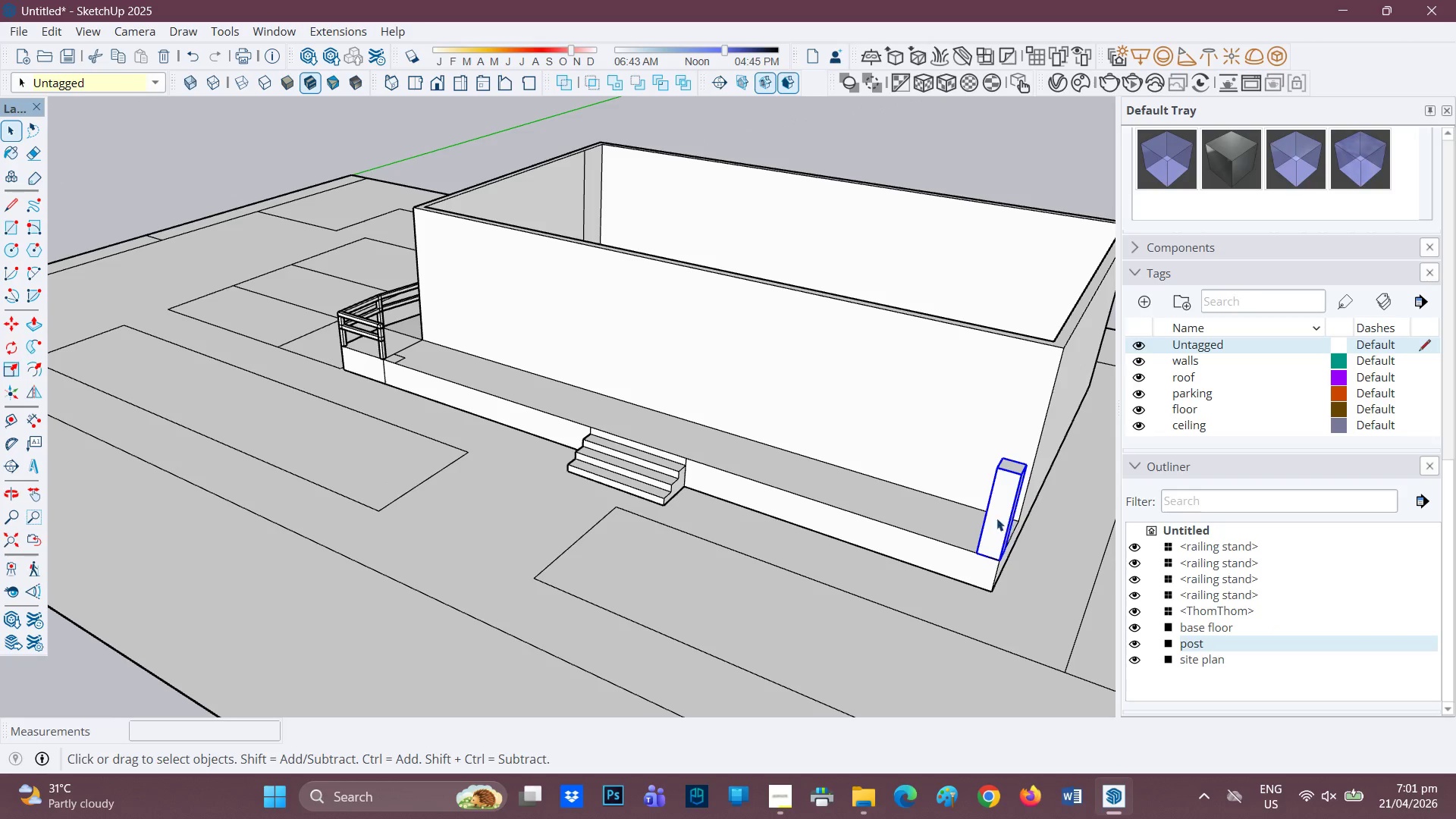 
scroll: coordinate [929, 512], scroll_direction: up, amount: 1.0
 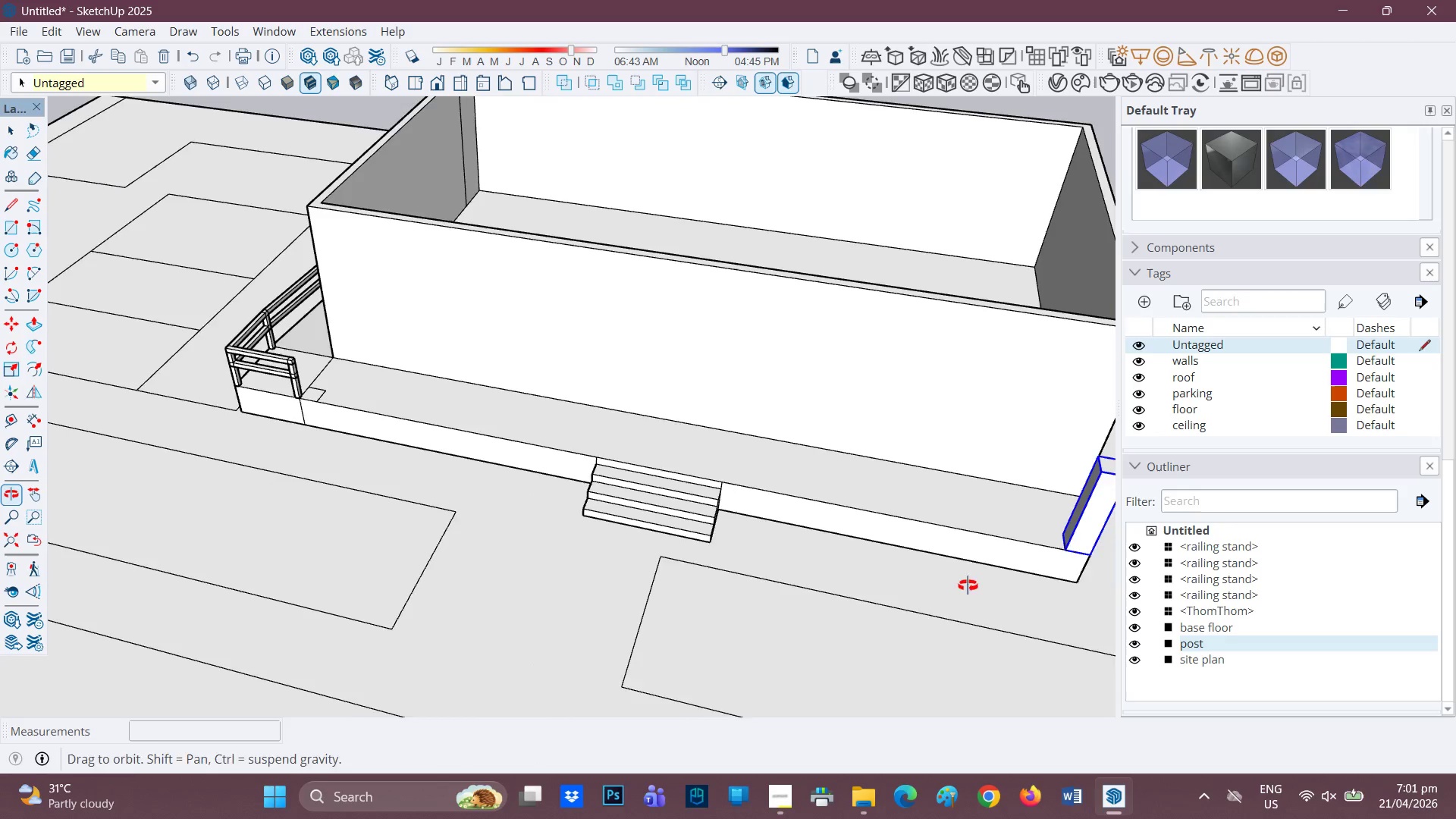 
key(H)
 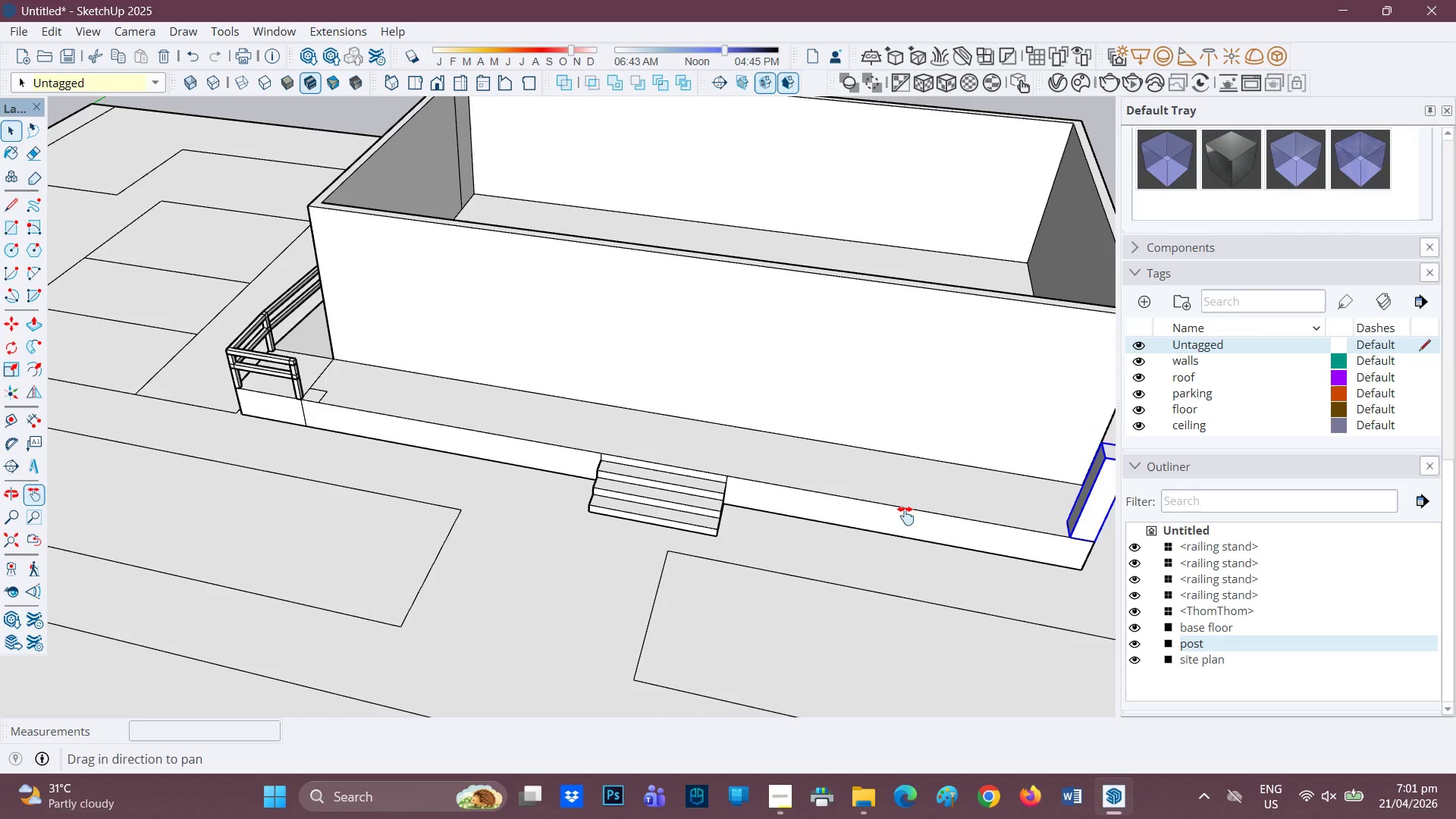 
left_click_drag(start_coordinate=[898, 514], to_coordinate=[546, 488])
 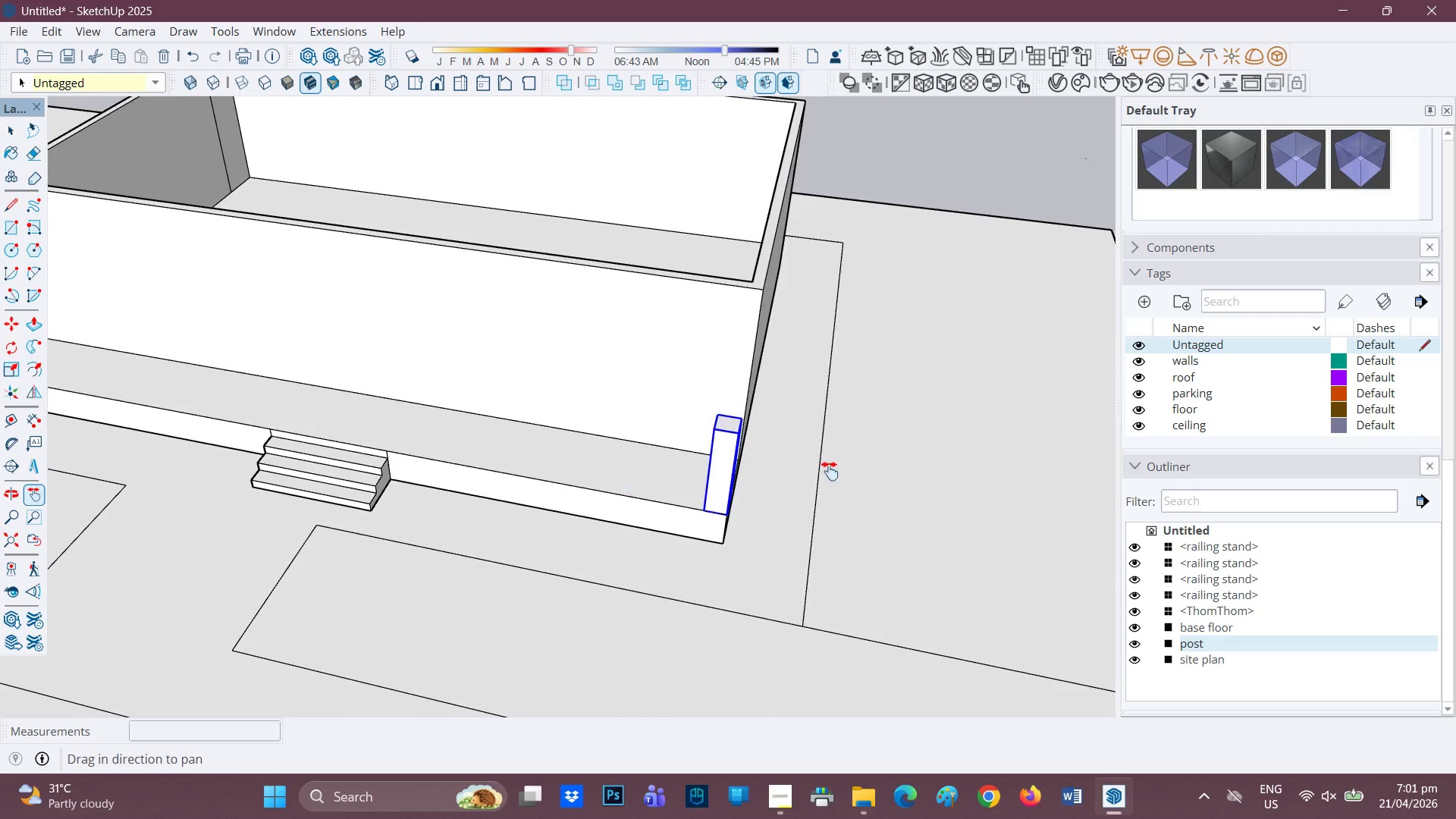 
key(Space)
 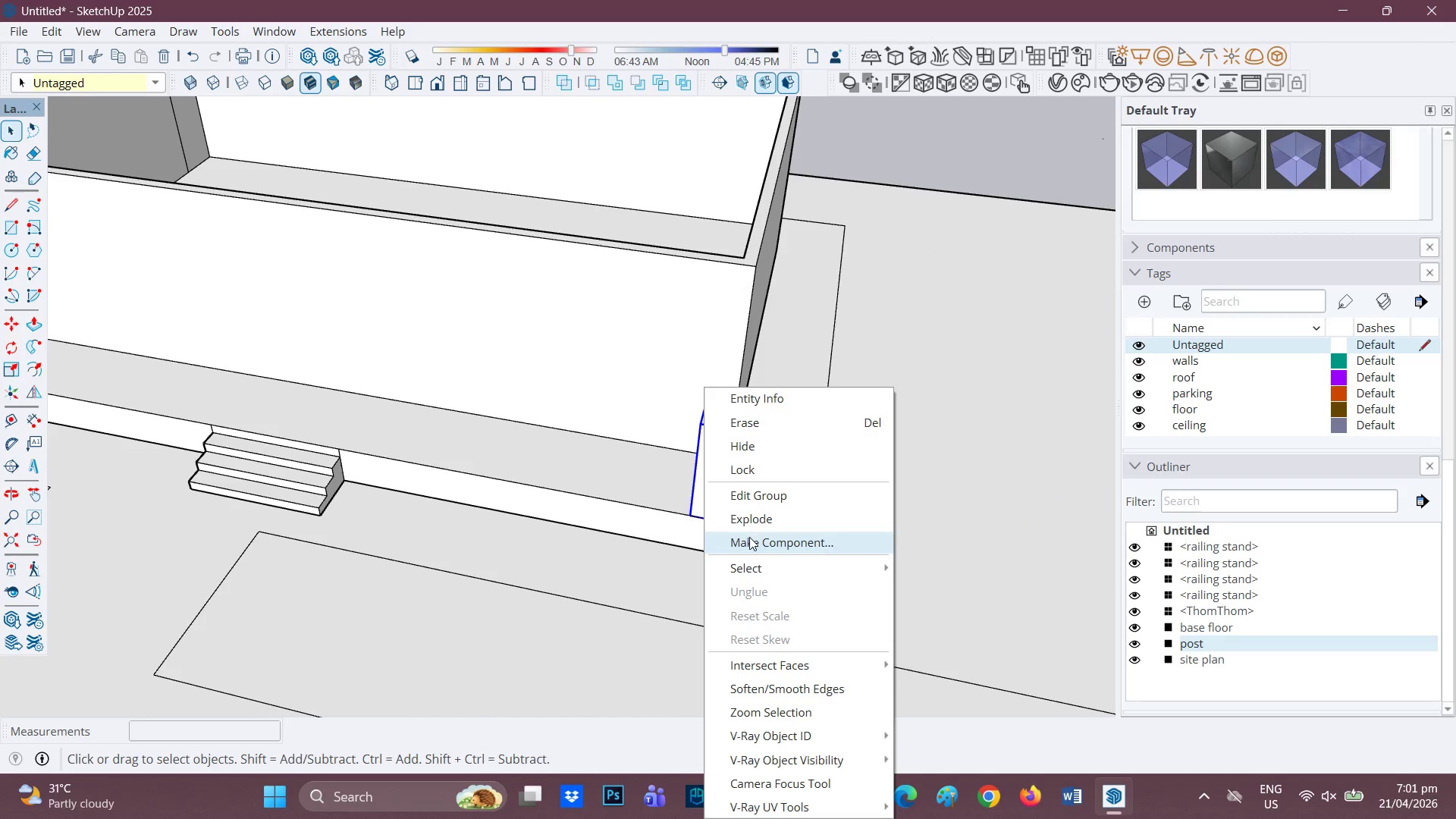 
scroll: coordinate [819, 469], scroll_direction: up, amount: 1.0
 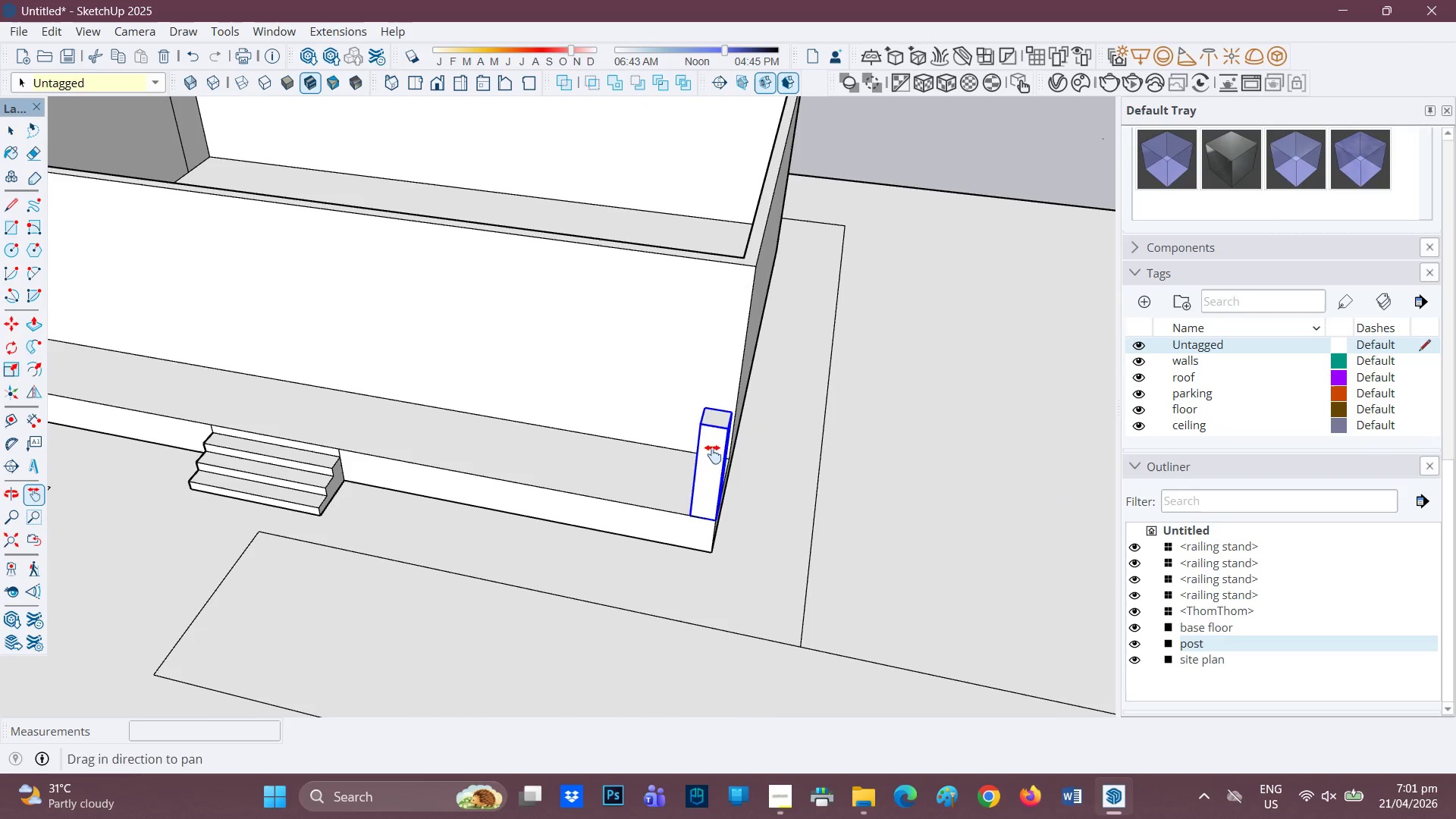 
left_click([752, 544])
 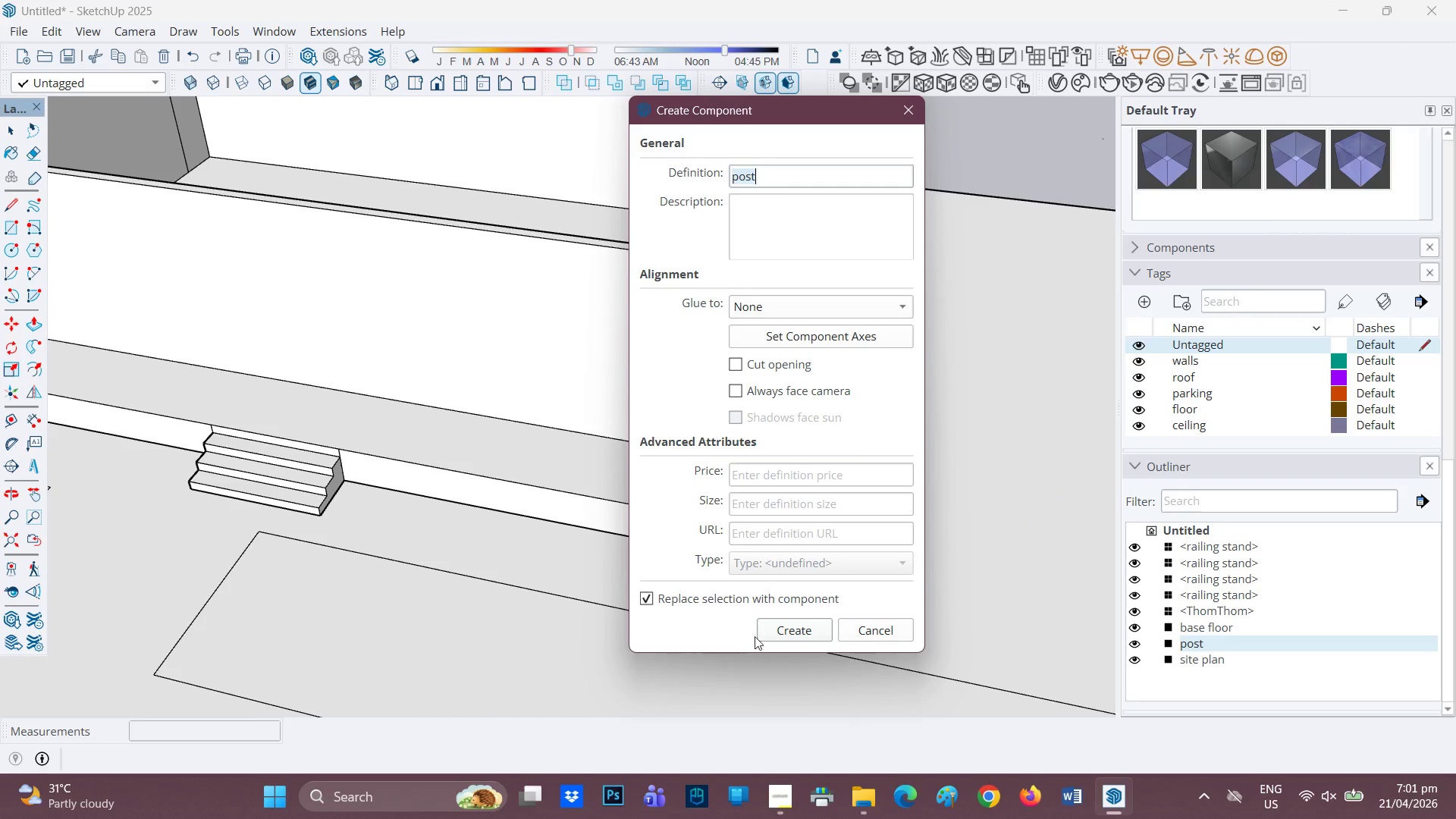 
left_click([696, 461])
 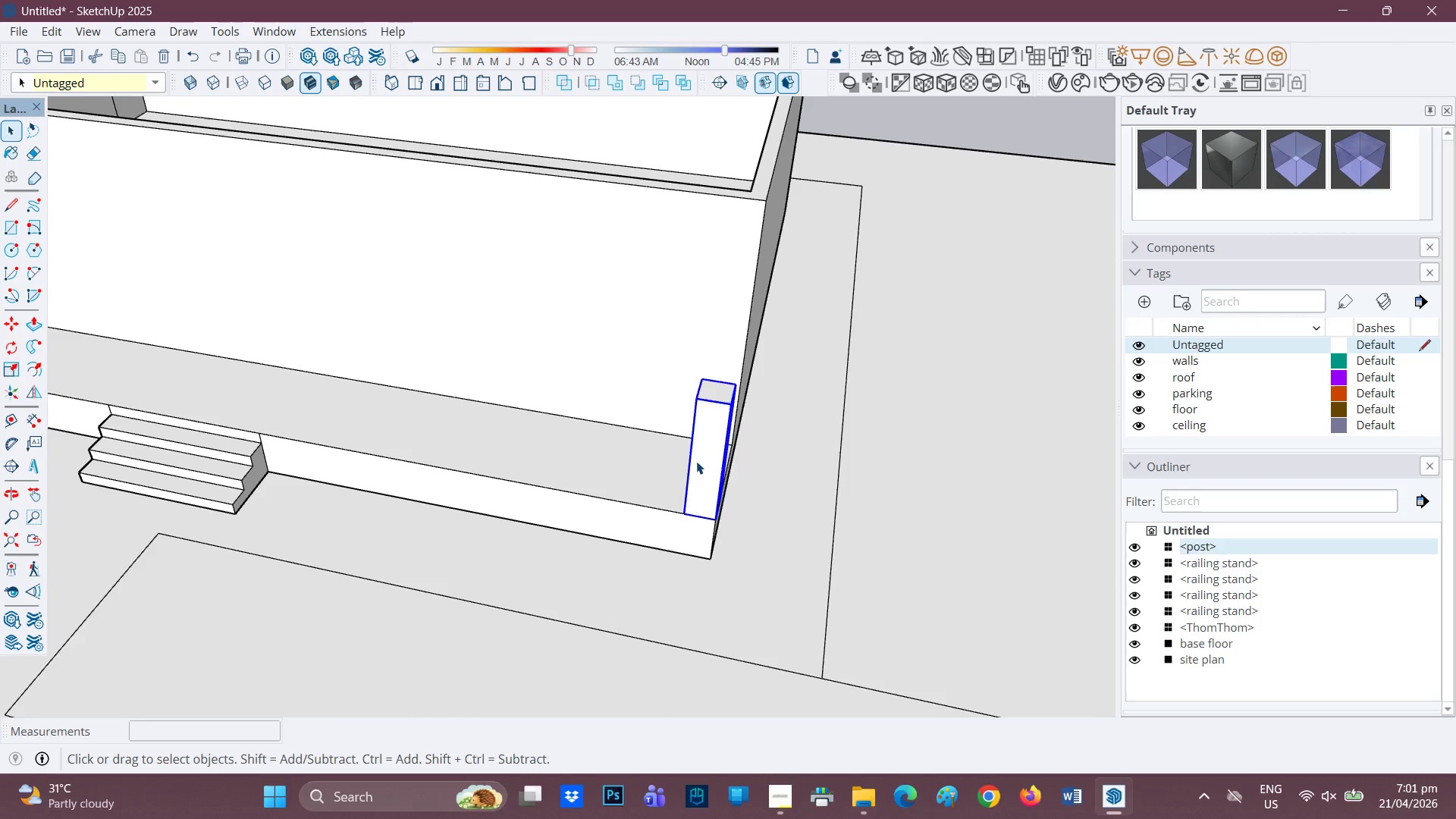 
scroll: coordinate [711, 505], scroll_direction: up, amount: 2.0
 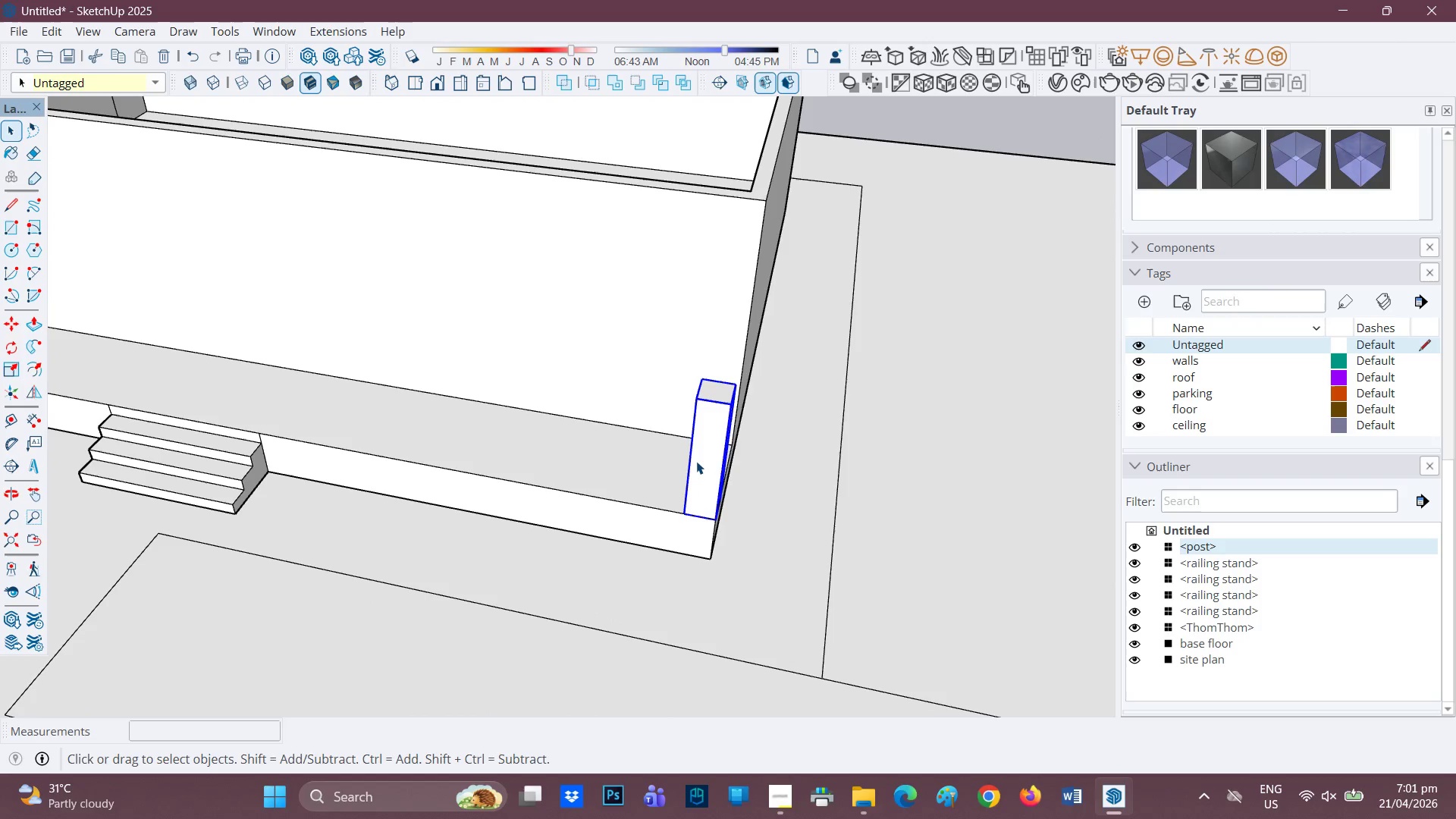 
left_click_drag(start_coordinate=[478, 431], to_coordinate=[640, 447])
 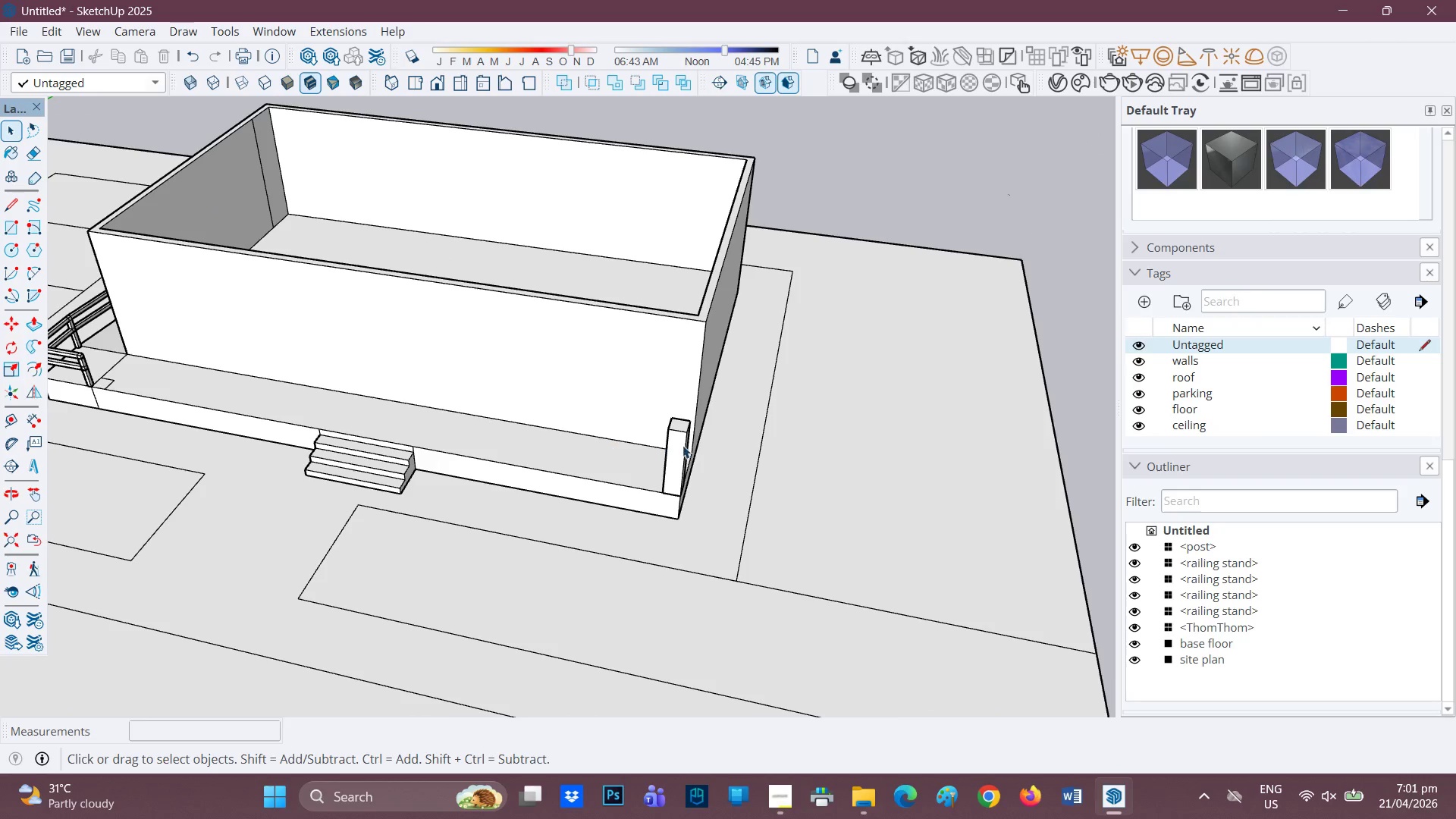 
scroll: coordinate [587, 466], scroll_direction: down, amount: 5.0
 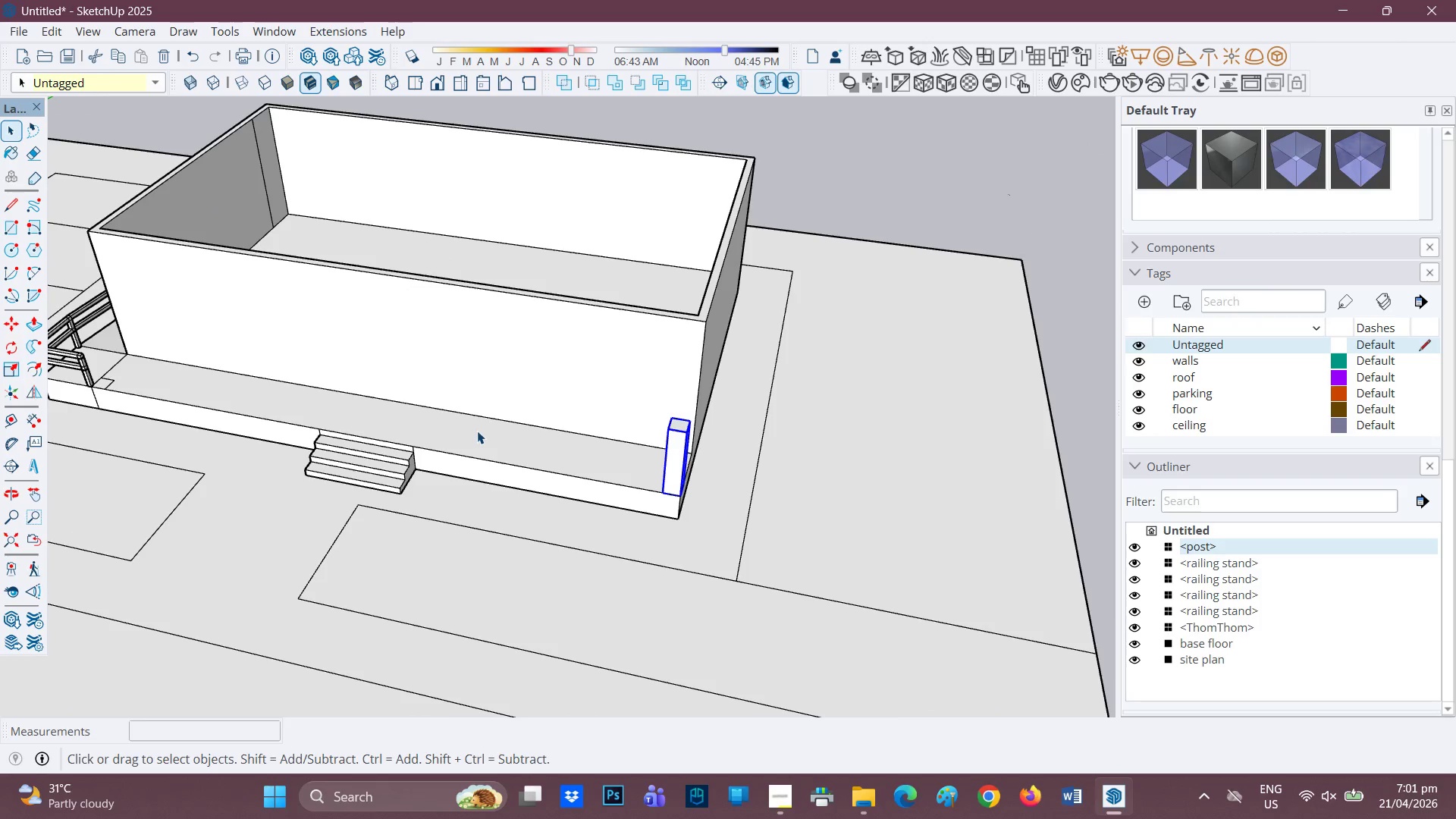 
left_click([686, 445])
 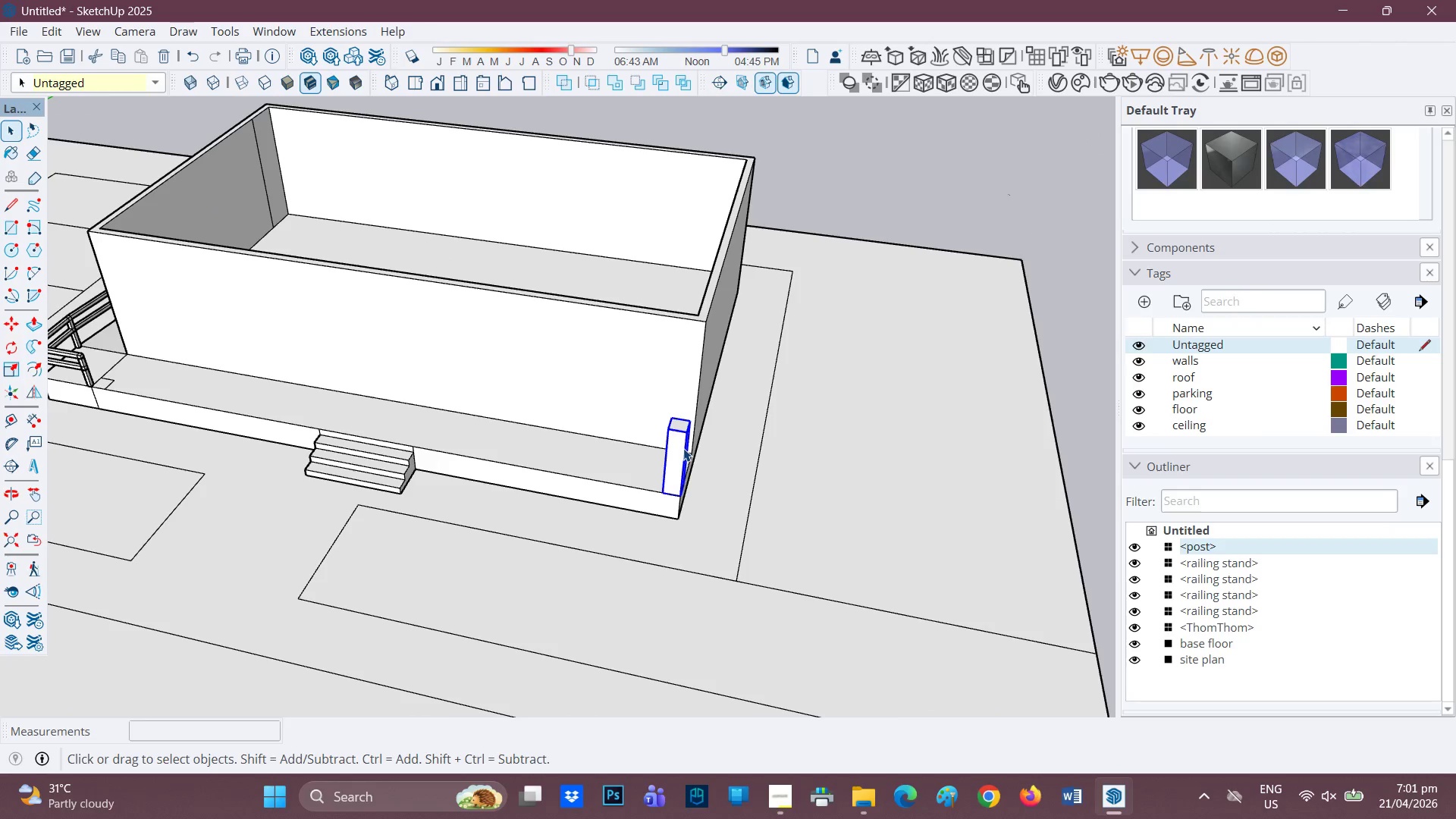 
scroll: coordinate [683, 448], scroll_direction: none, amount: 0.0
 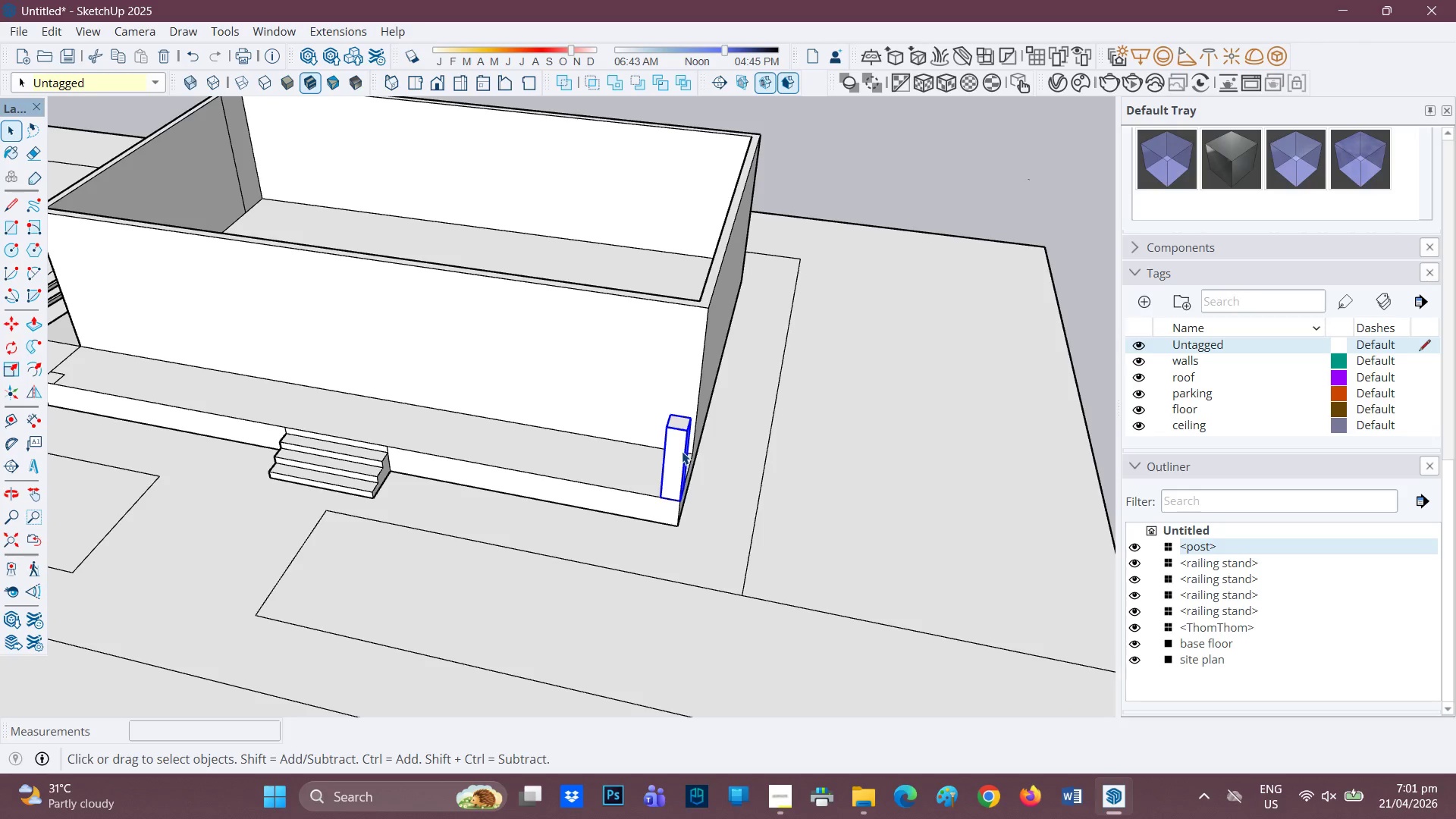 
hold_key(key=ControlLeft, duration=1.11)
 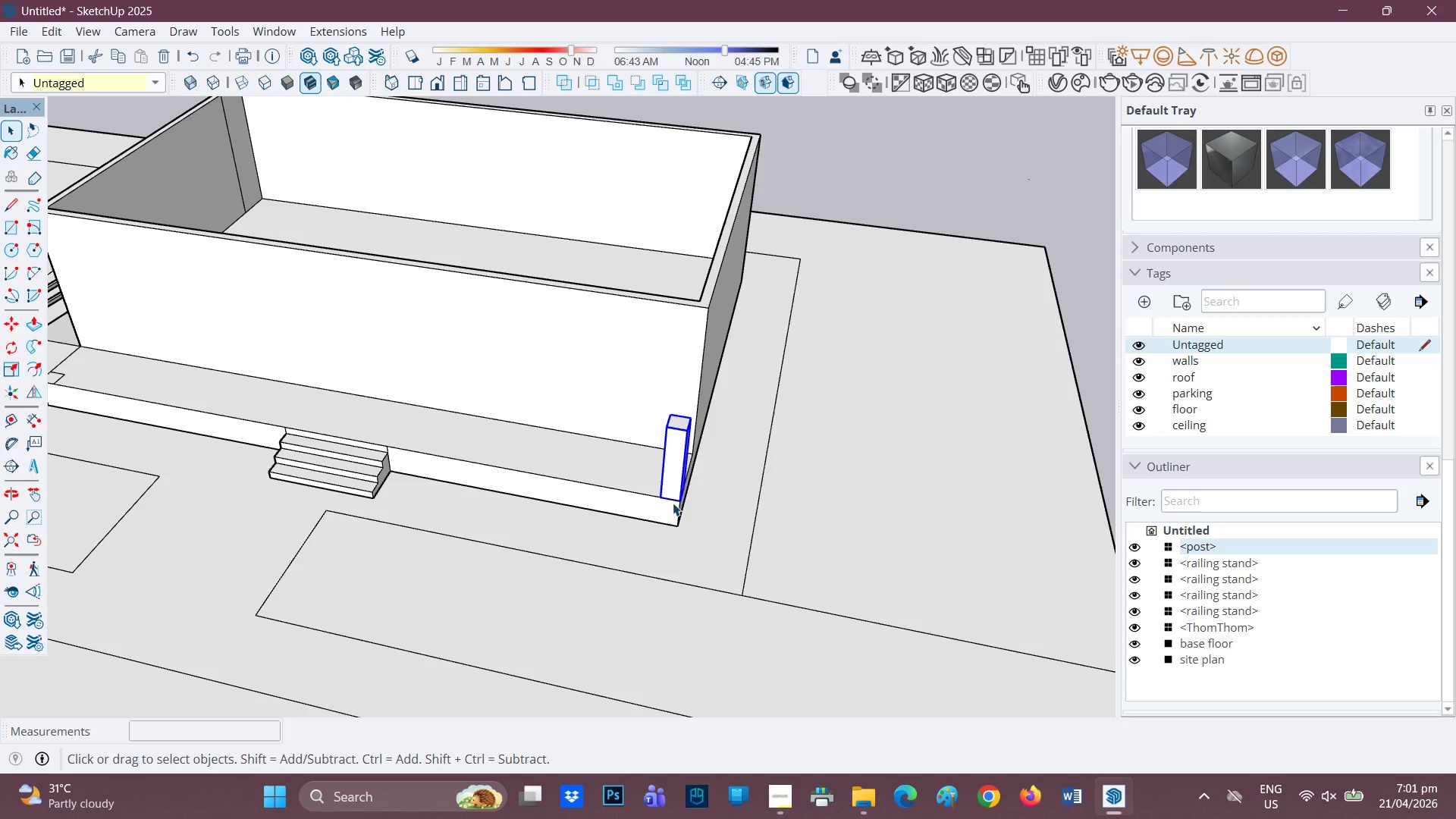 
key(M)
 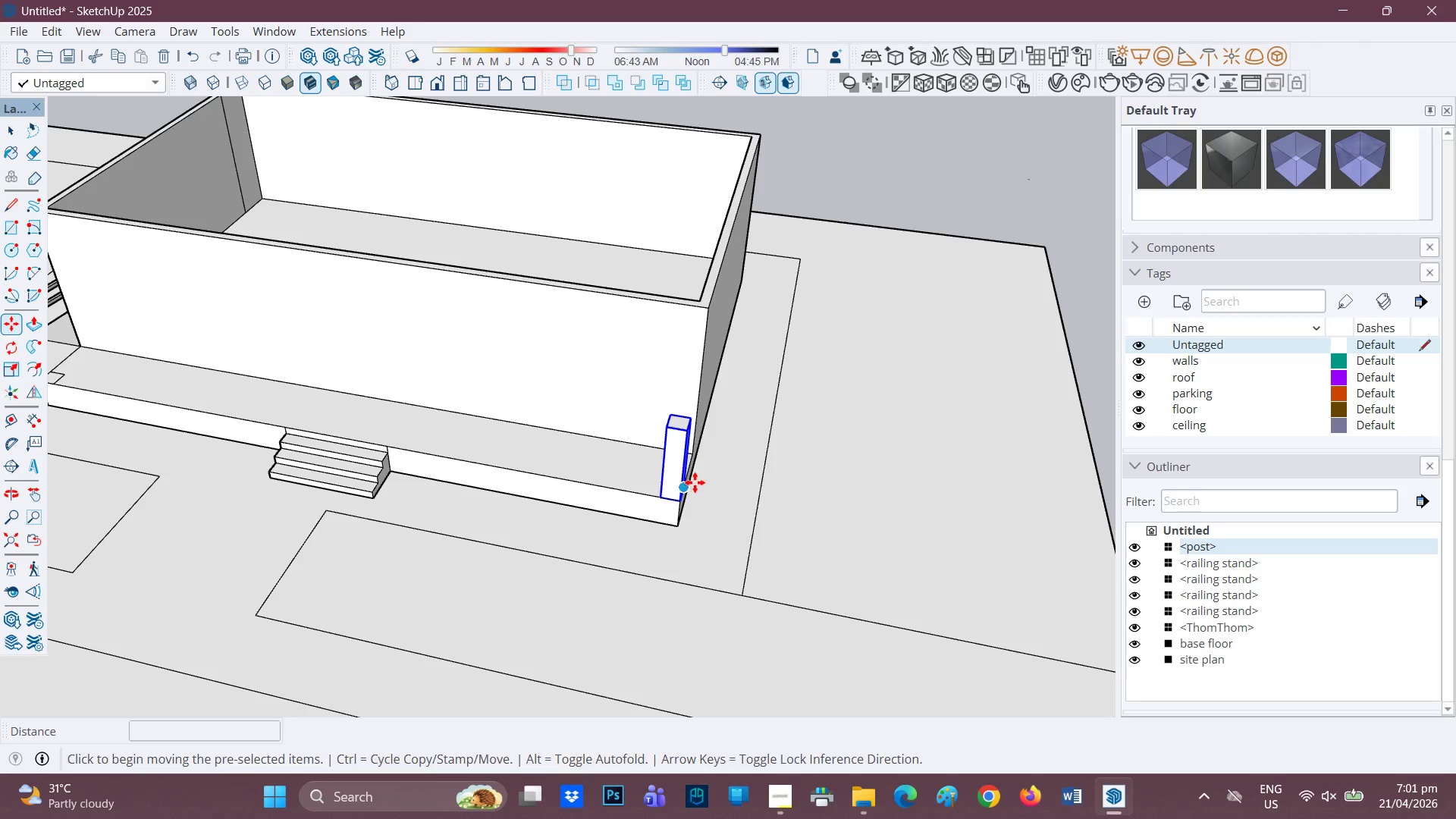 
key(Control+ControlRight)
 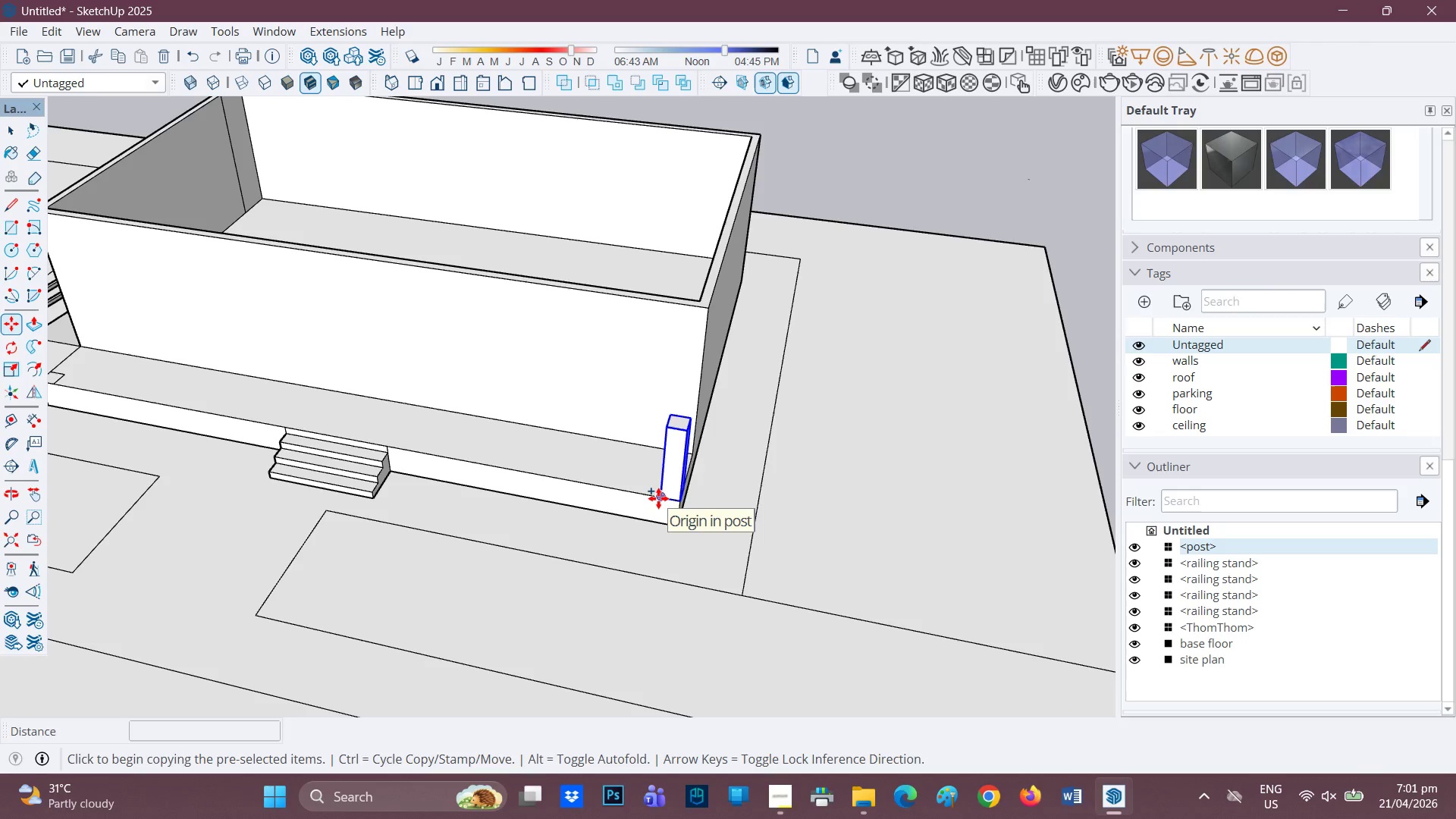 
left_click([658, 498])
 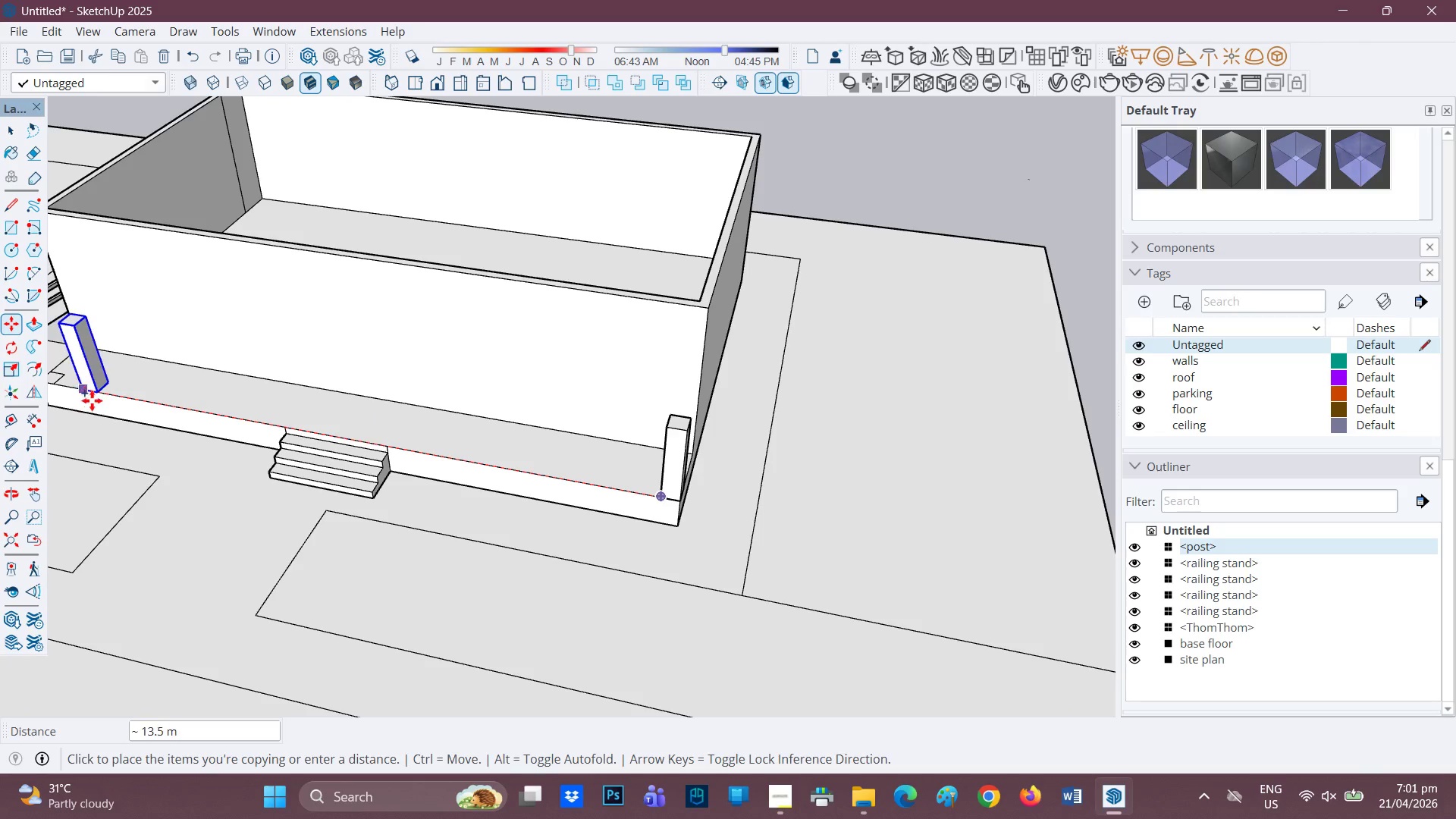 
type(hm)
 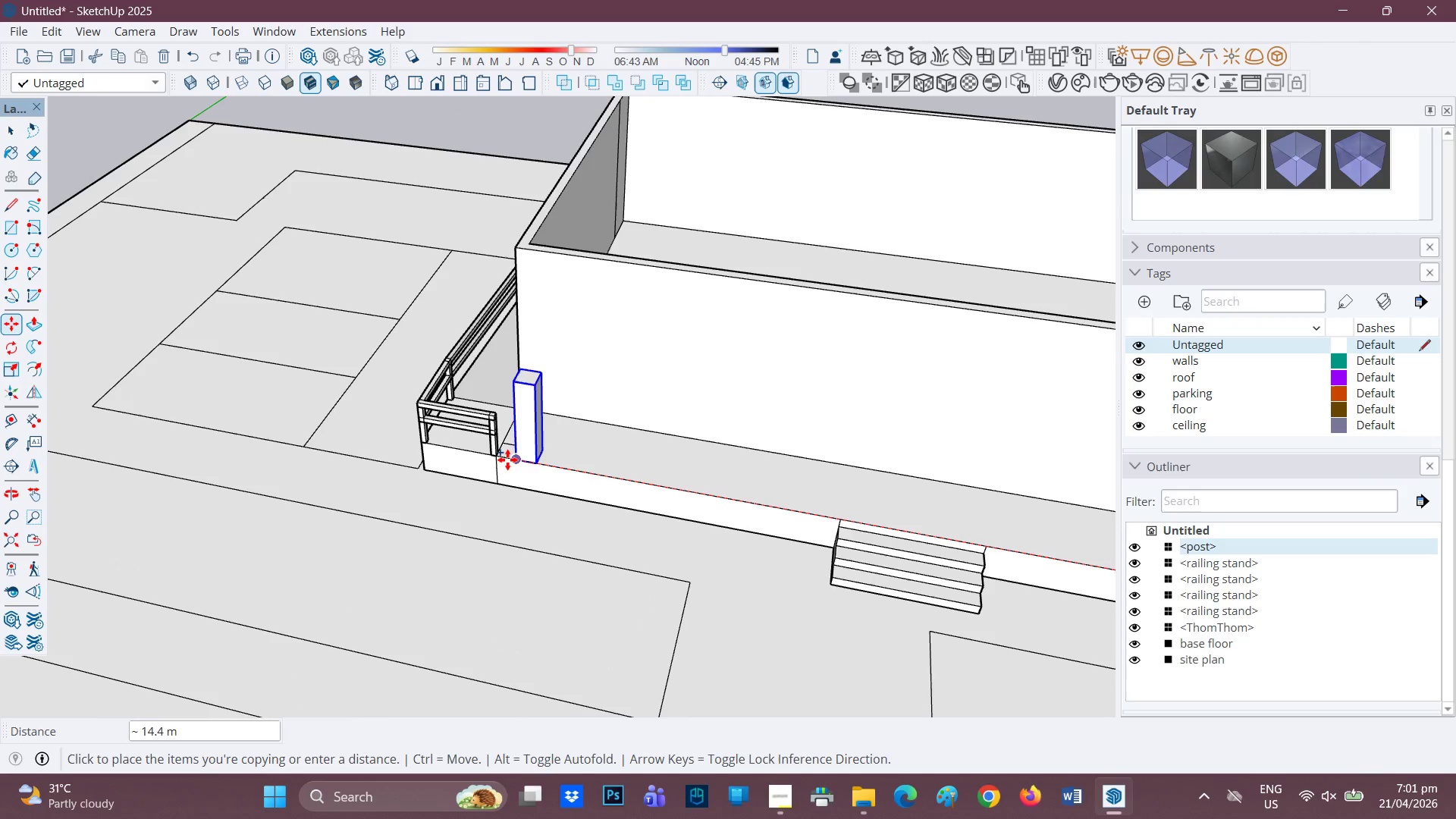 
left_click_drag(start_coordinate=[178, 397], to_coordinate=[656, 481])
 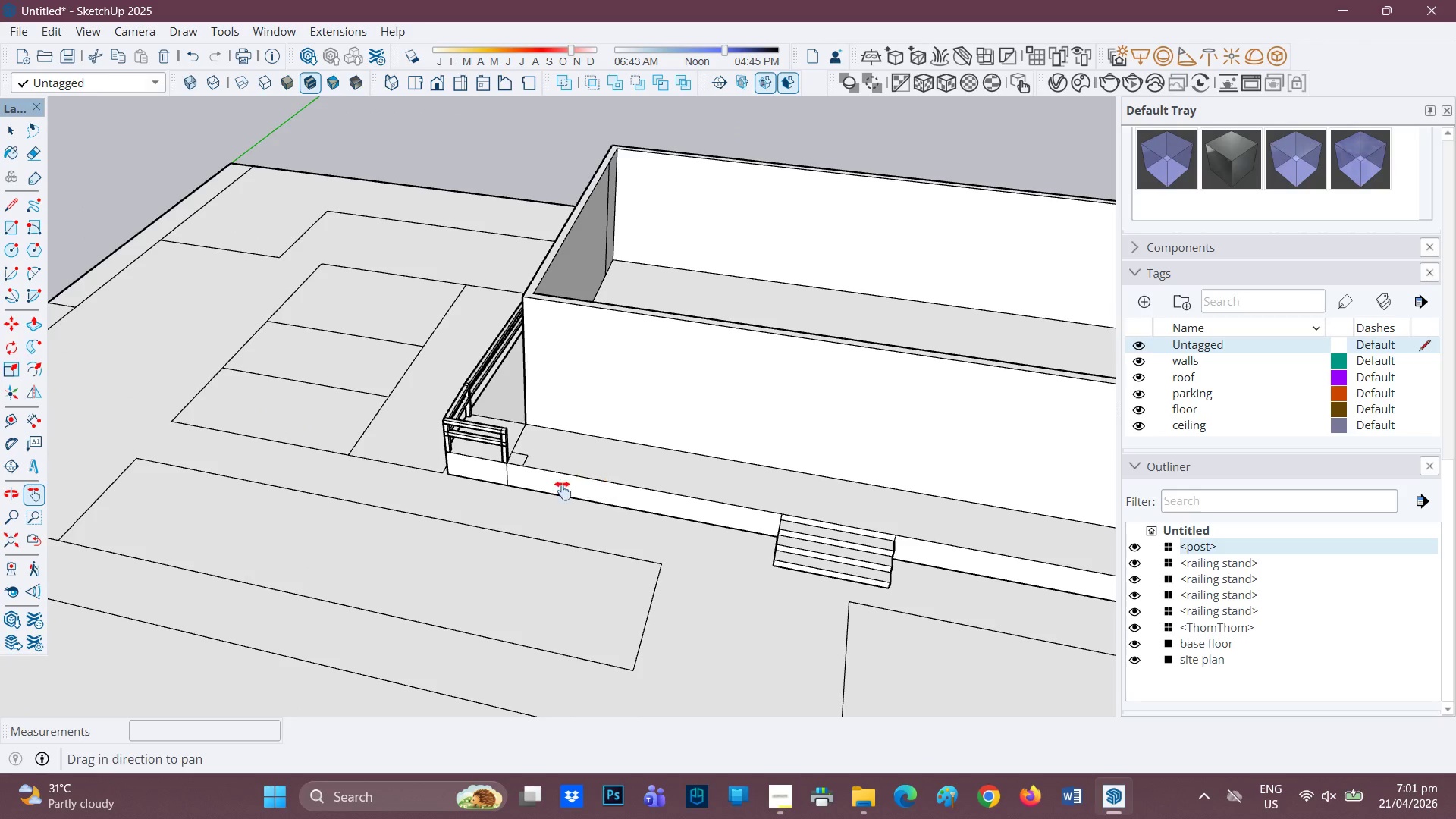 
scroll: coordinate [546, 492], scroll_direction: up, amount: 2.0
 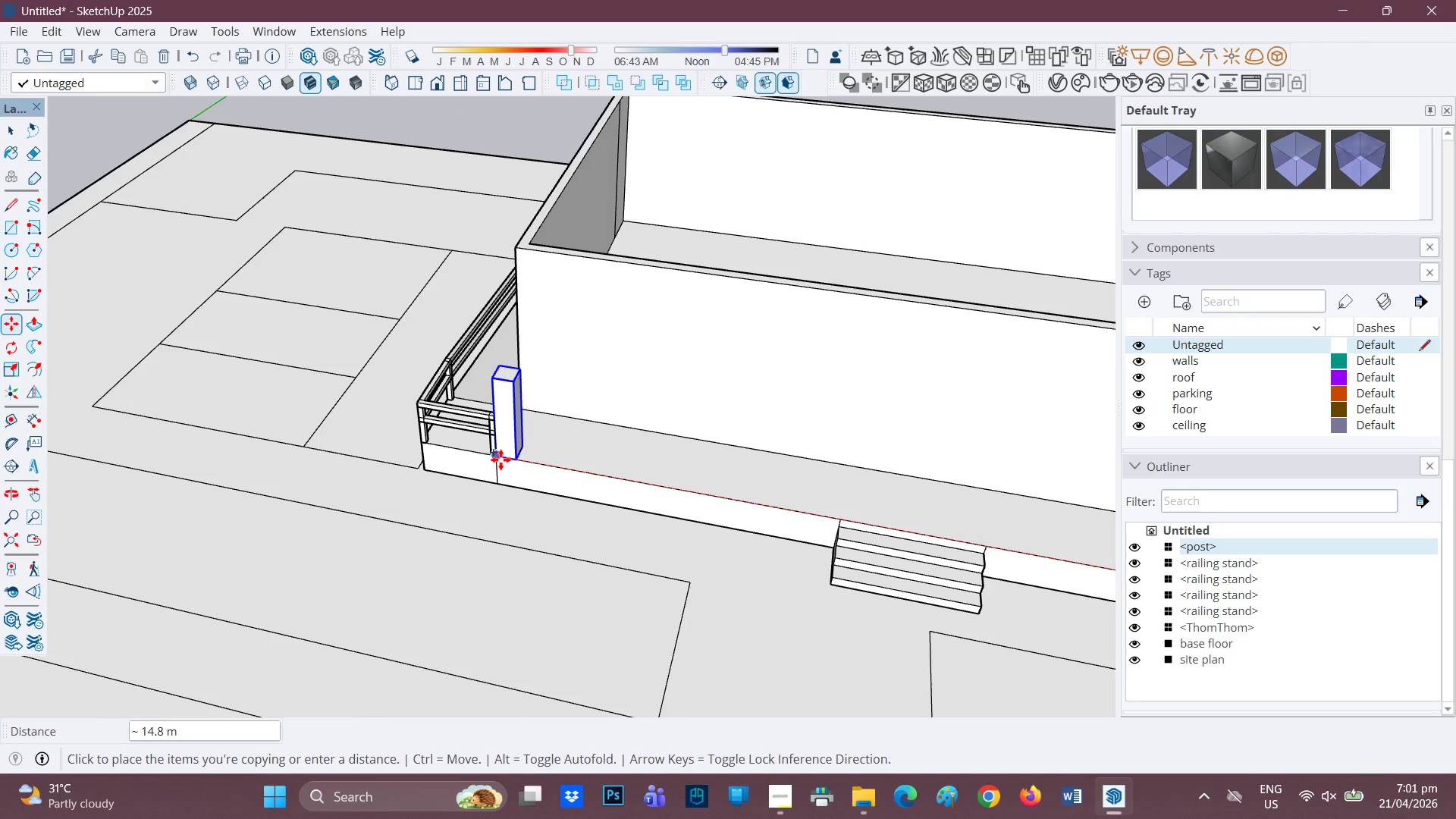 
left_click([500, 460])
 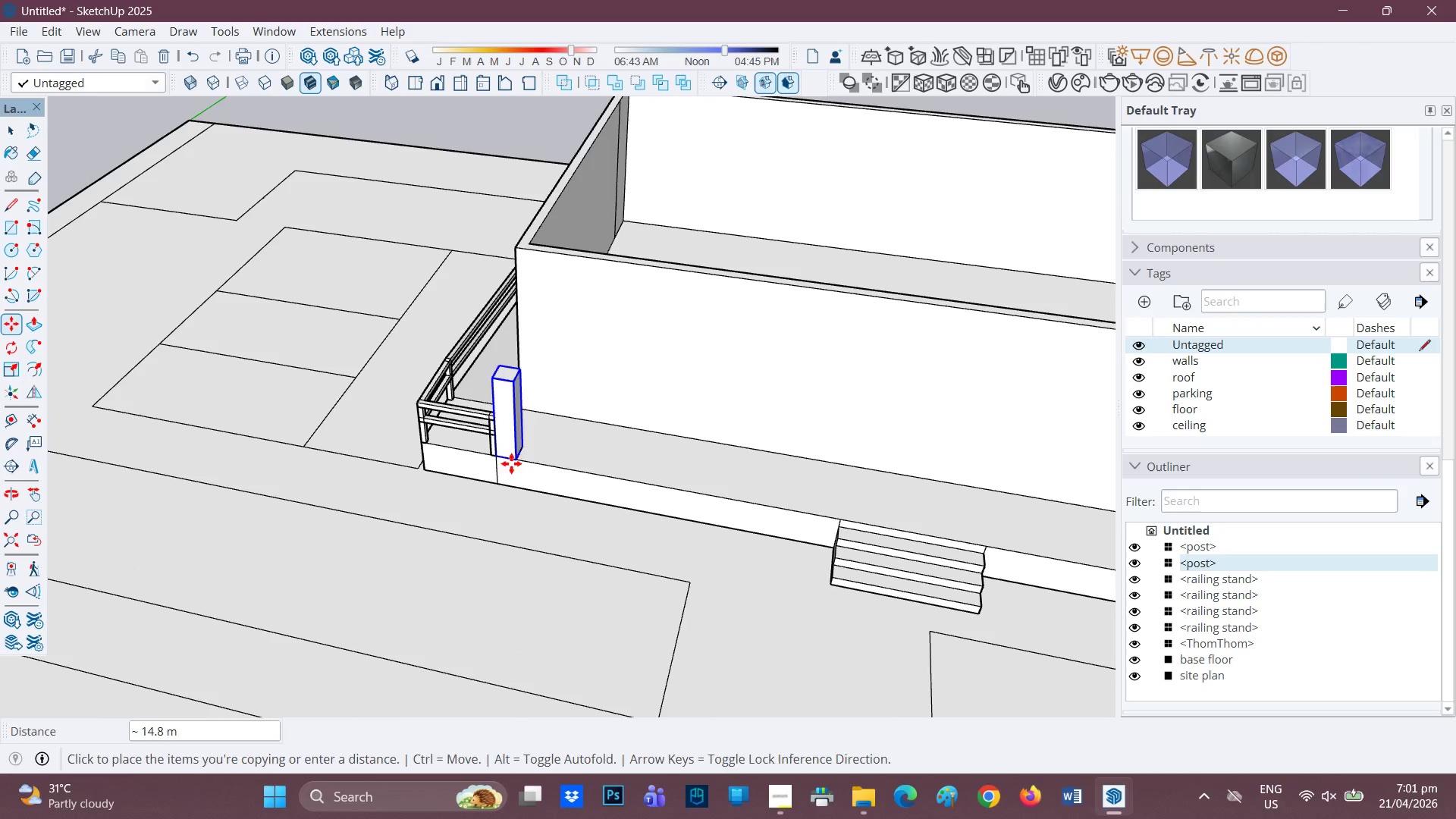 
key(H)
 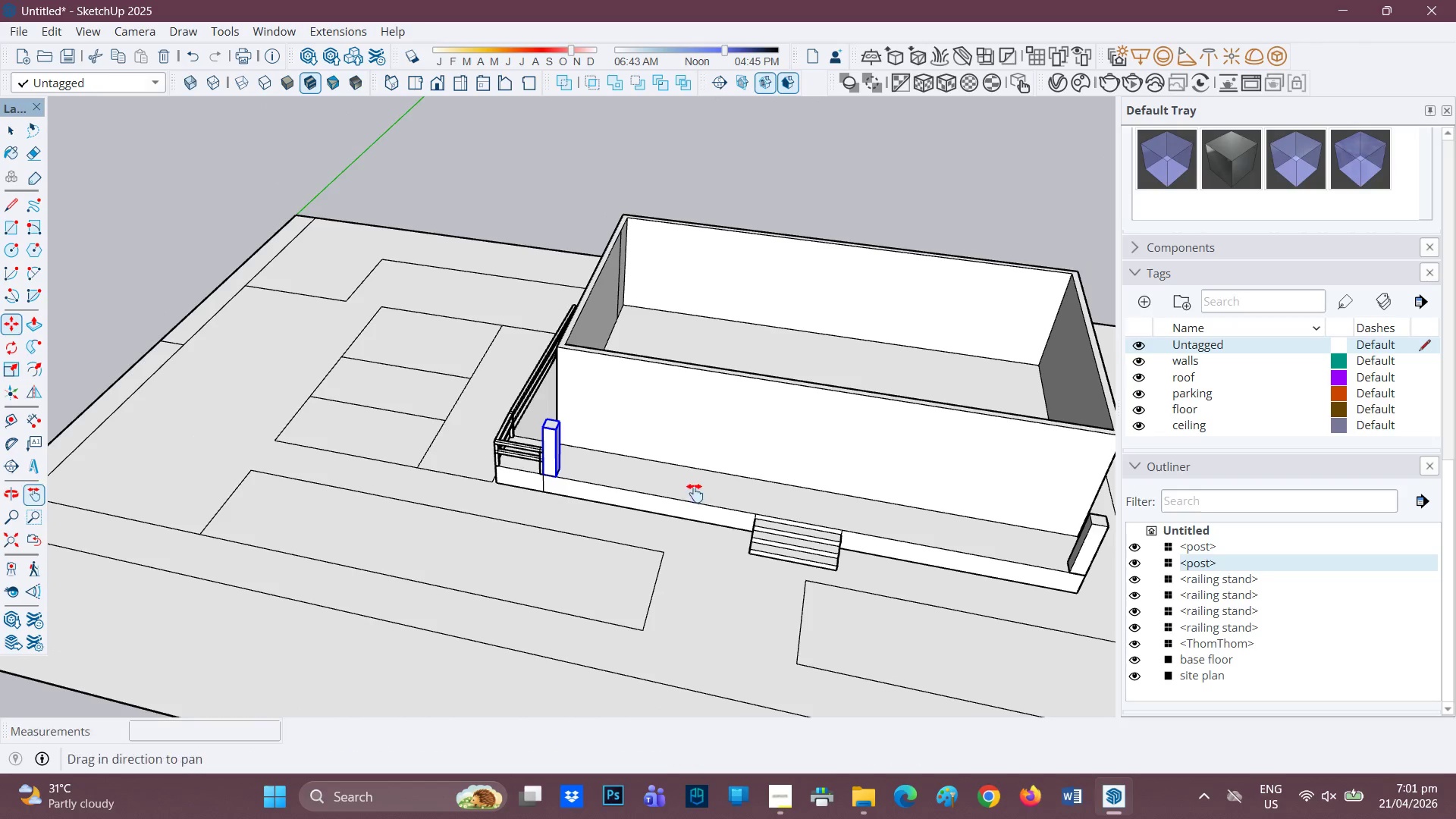 
left_click_drag(start_coordinate=[695, 493], to_coordinate=[436, 458])
 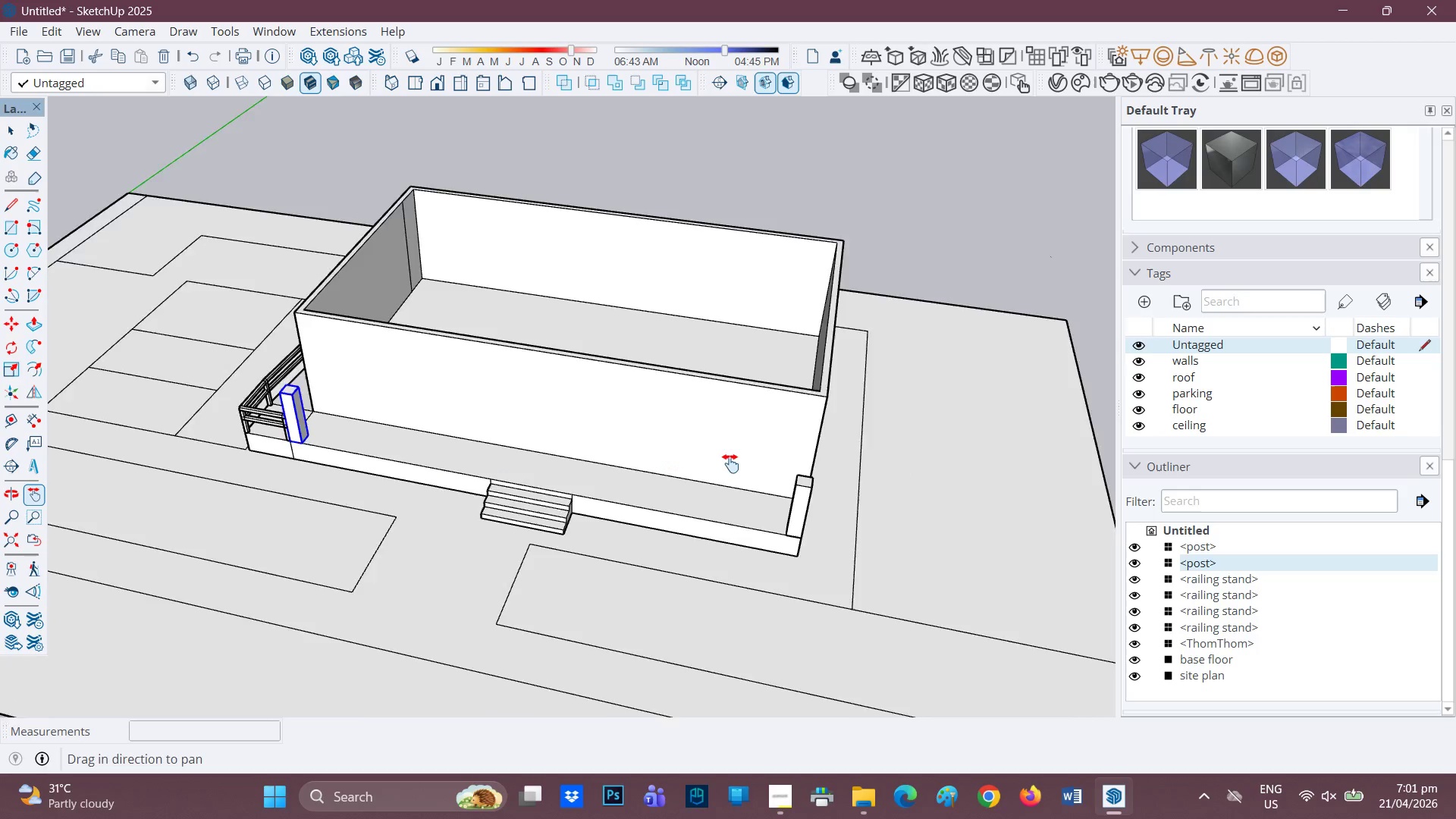 
scroll: coordinate [662, 528], scroll_direction: down, amount: 4.0
 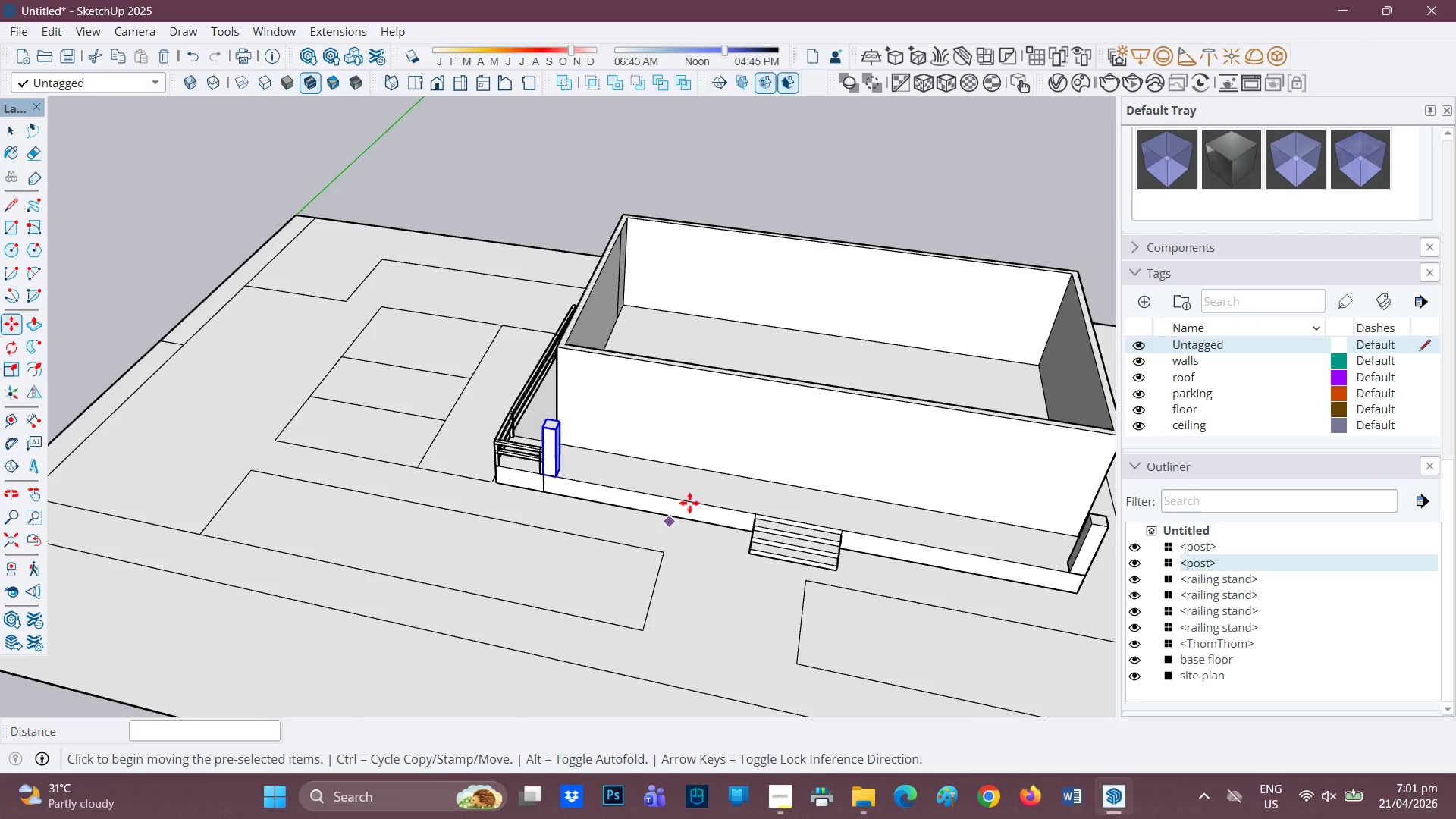 
scroll: coordinate [529, 527], scroll_direction: up, amount: 5.0
 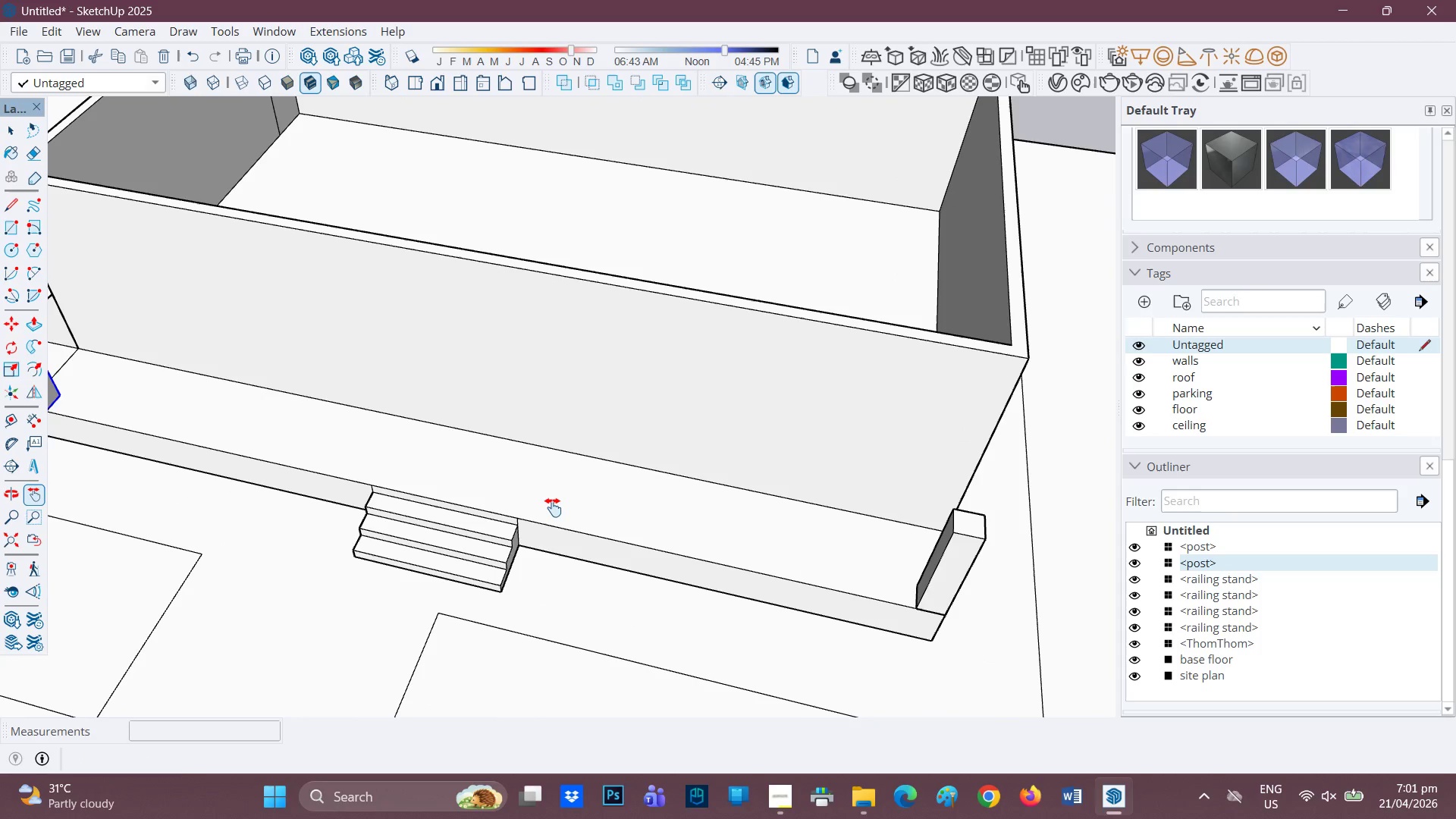 
key(L)
 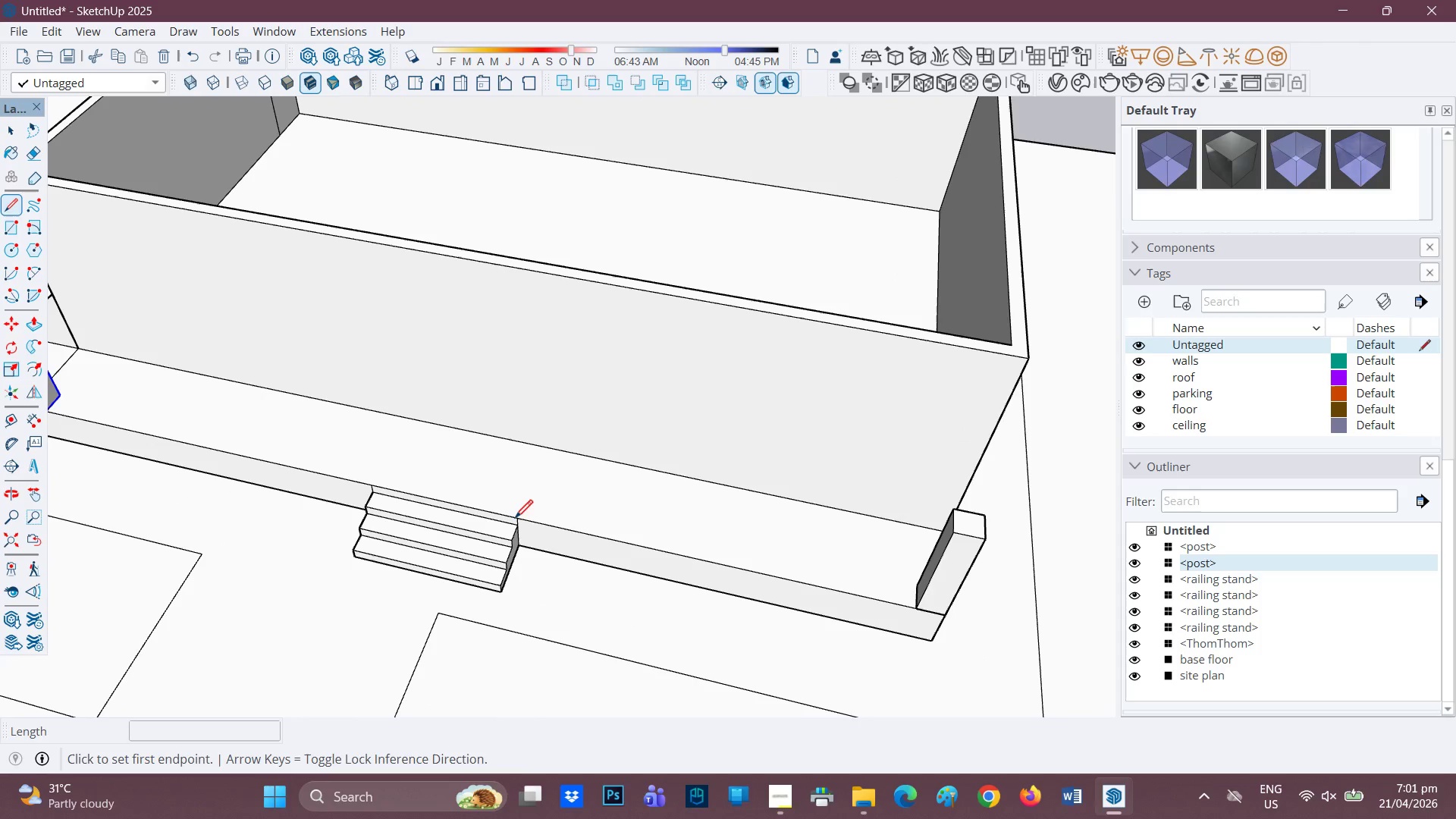 
scroll: coordinate [180, 450], scroll_direction: down, amount: 3.0
 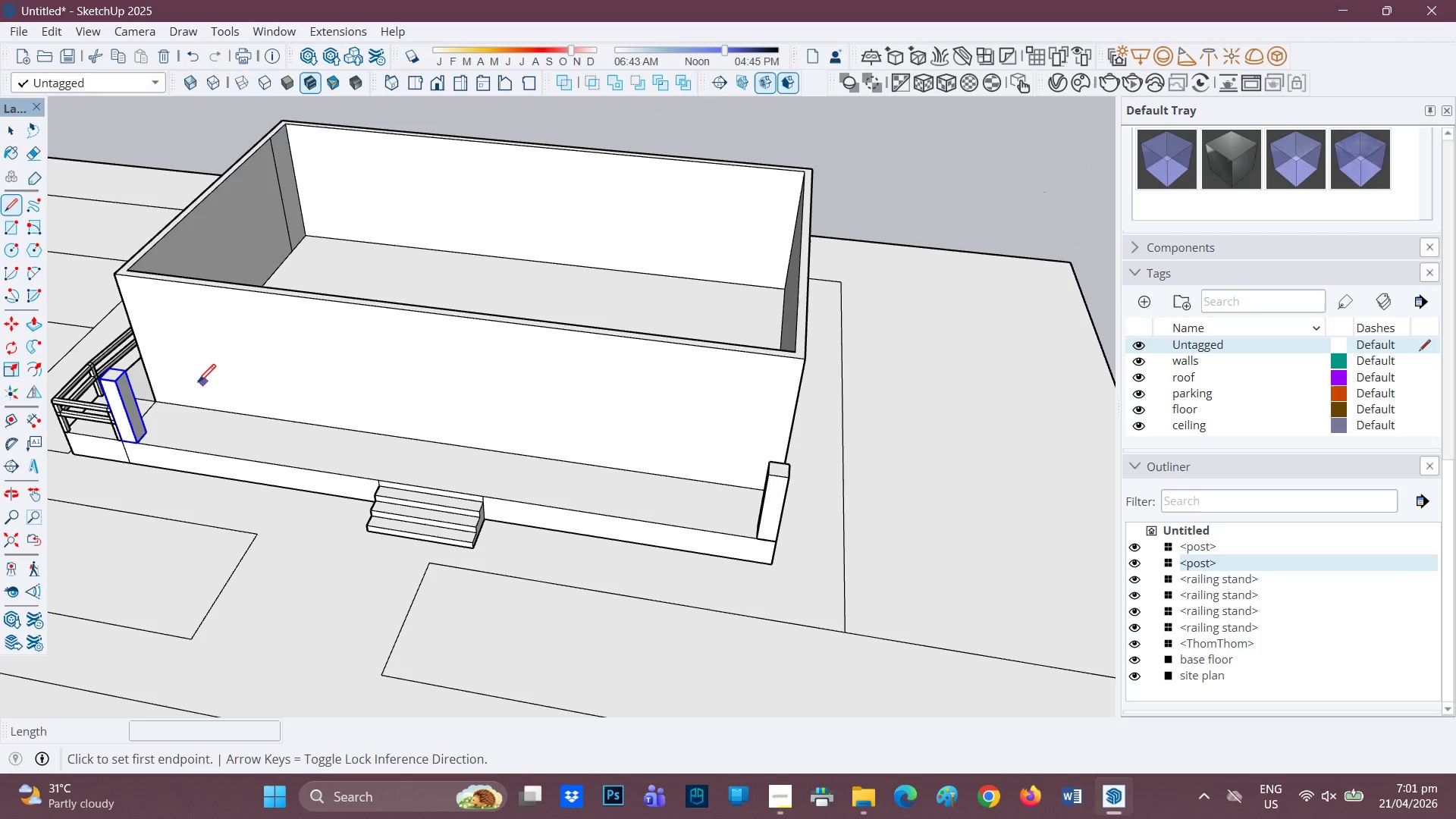 
key(M)
 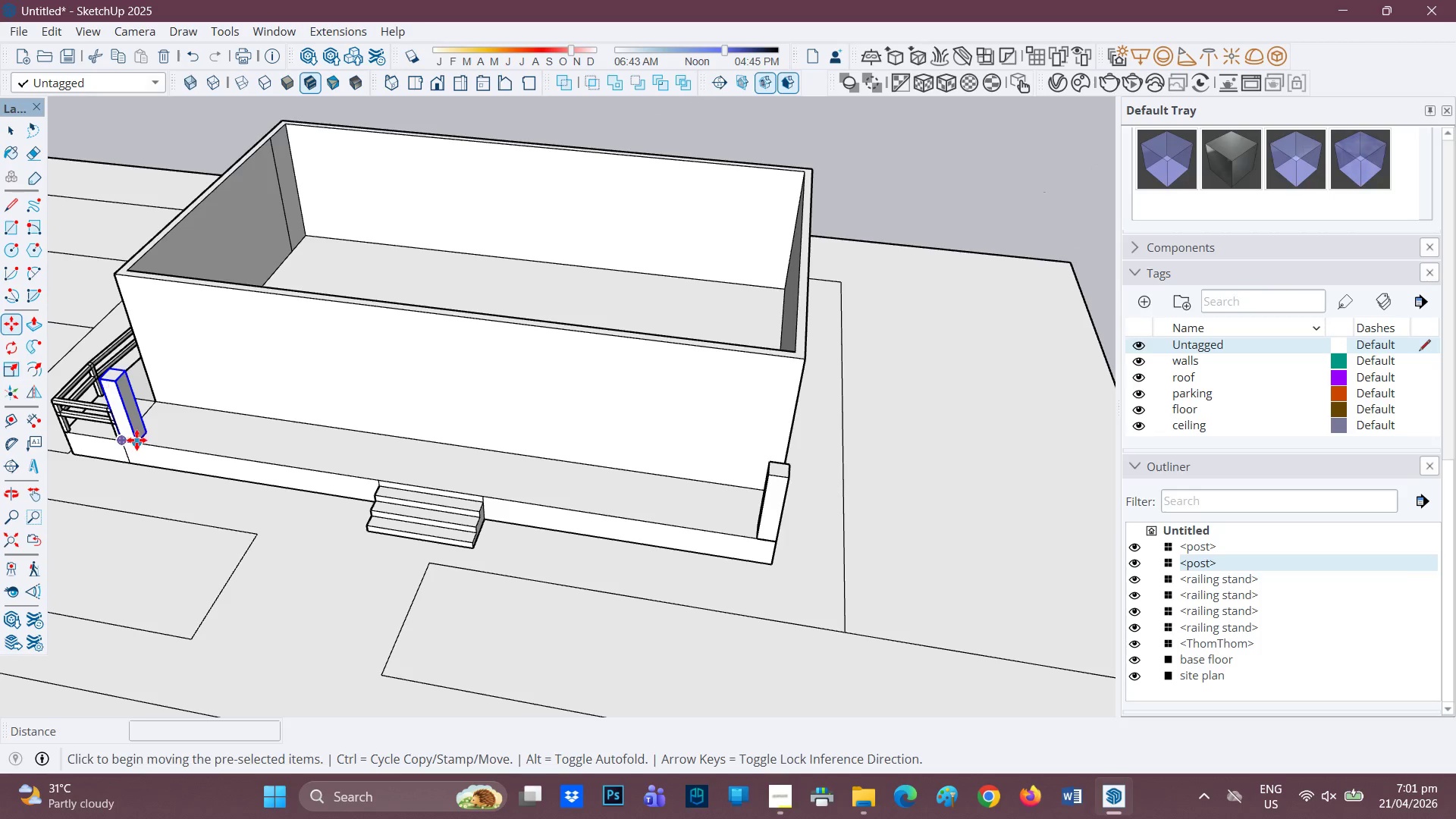 
left_click([140, 440])
 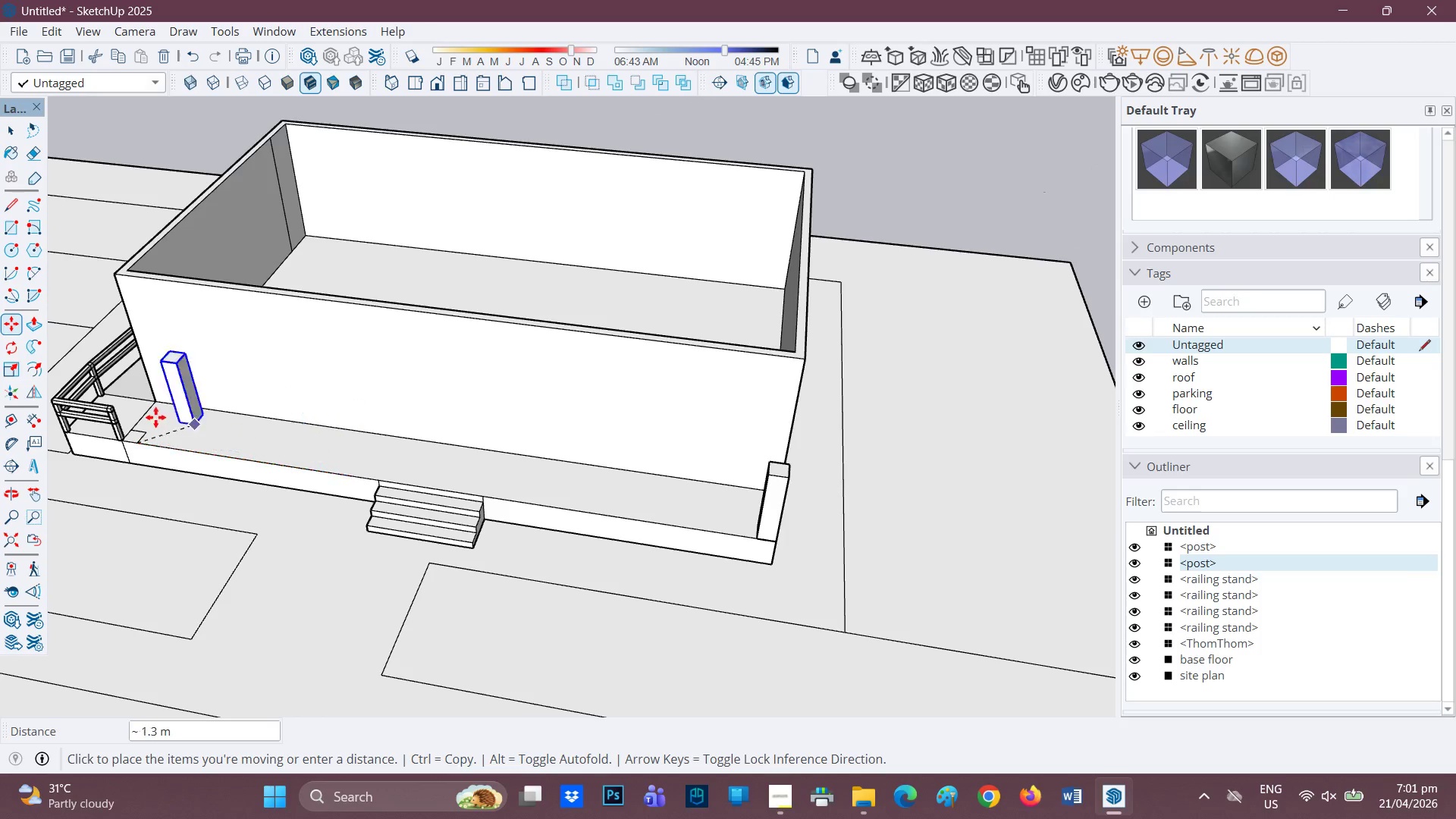 
key(Space)
 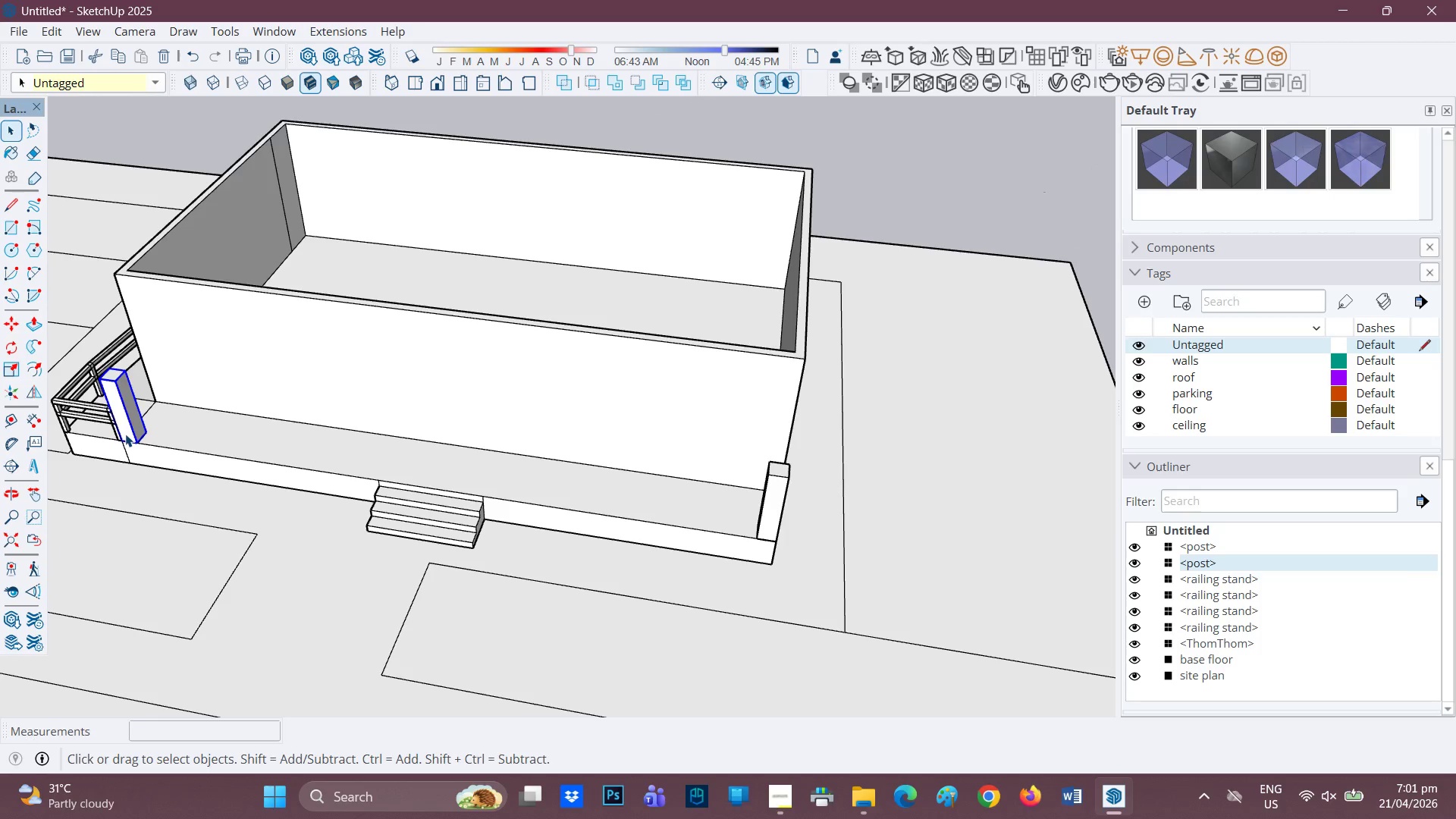 
key(M)
 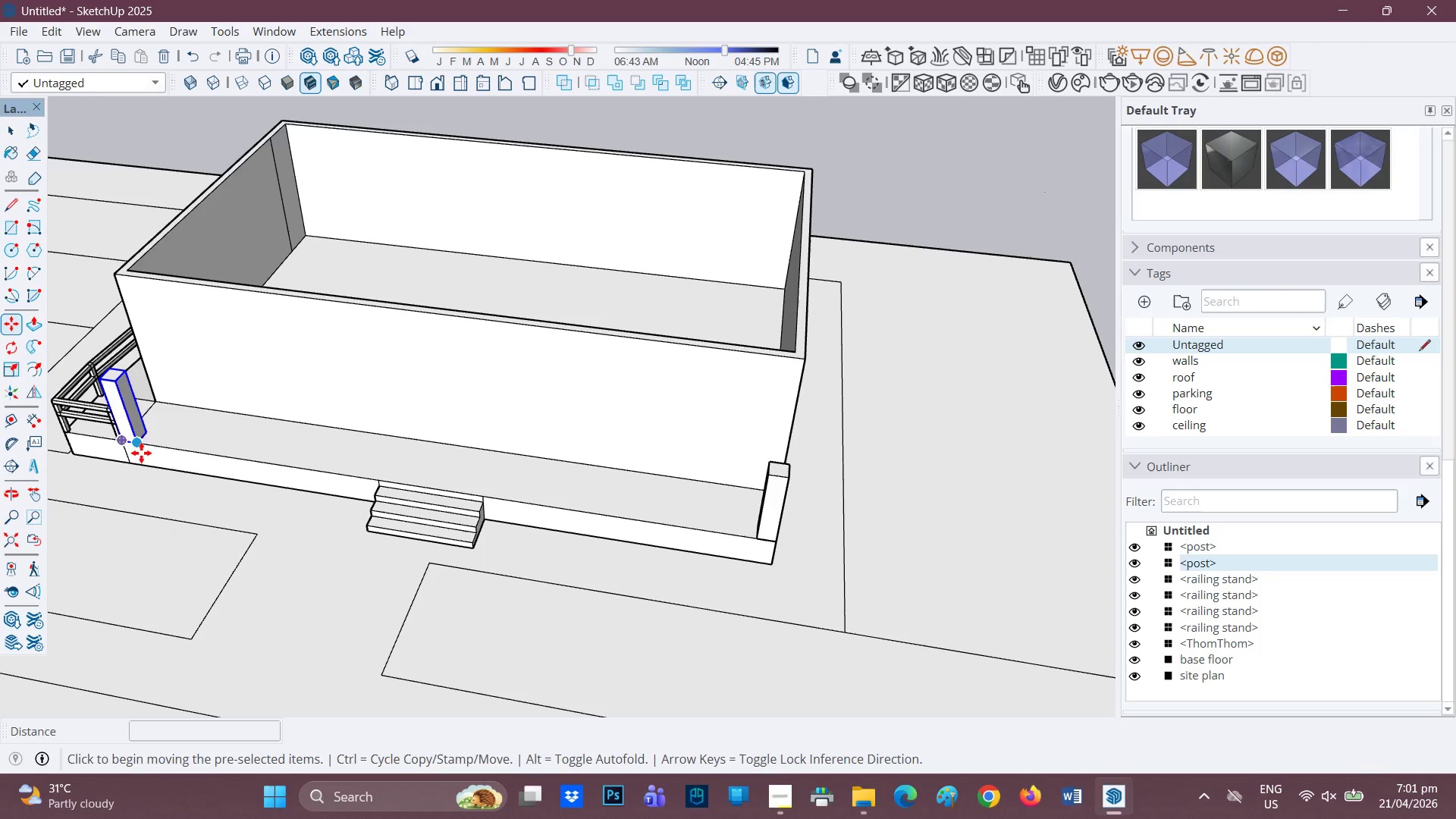 
key(Control+ControlRight)
 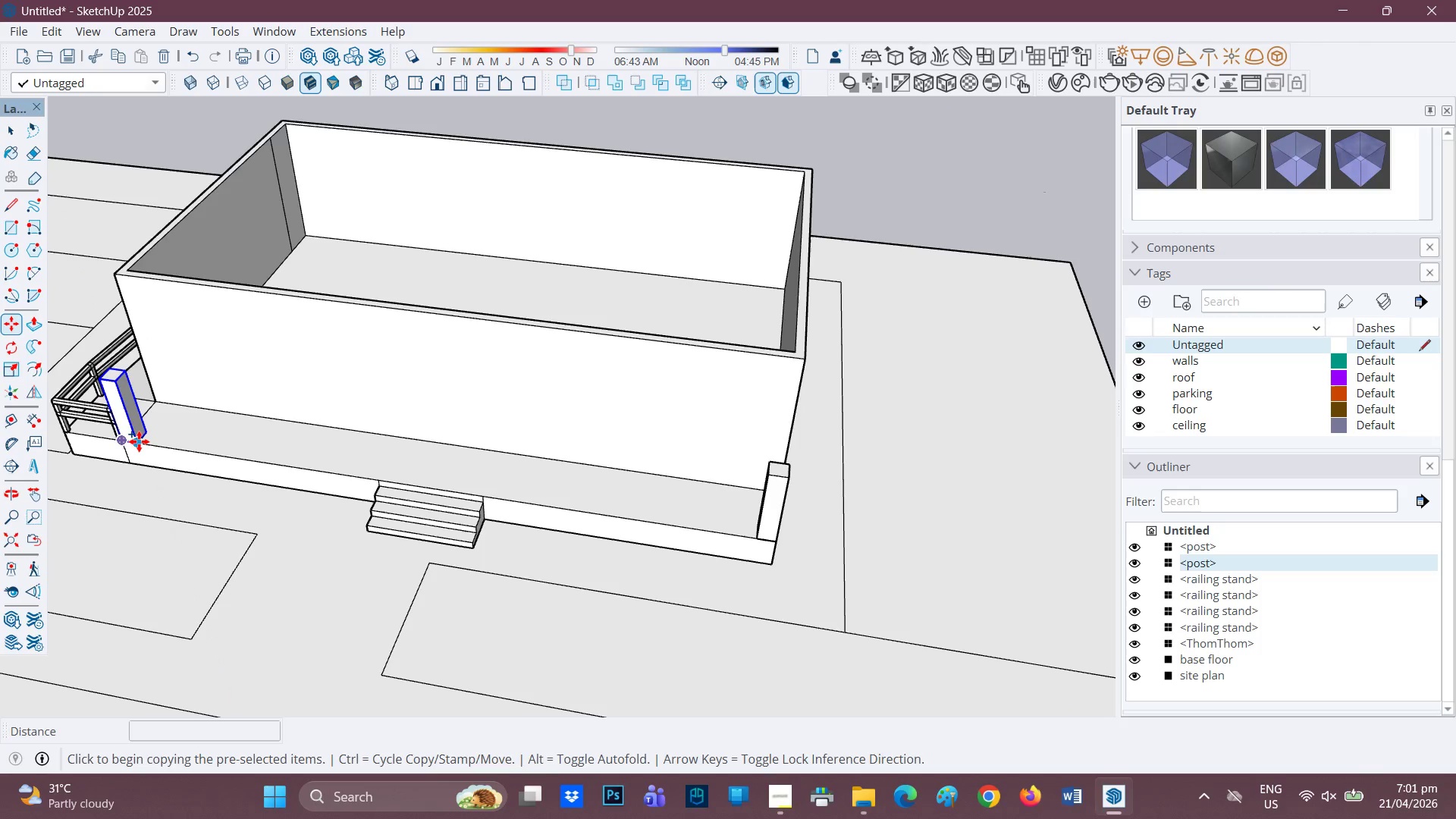 
left_click([139, 441])
 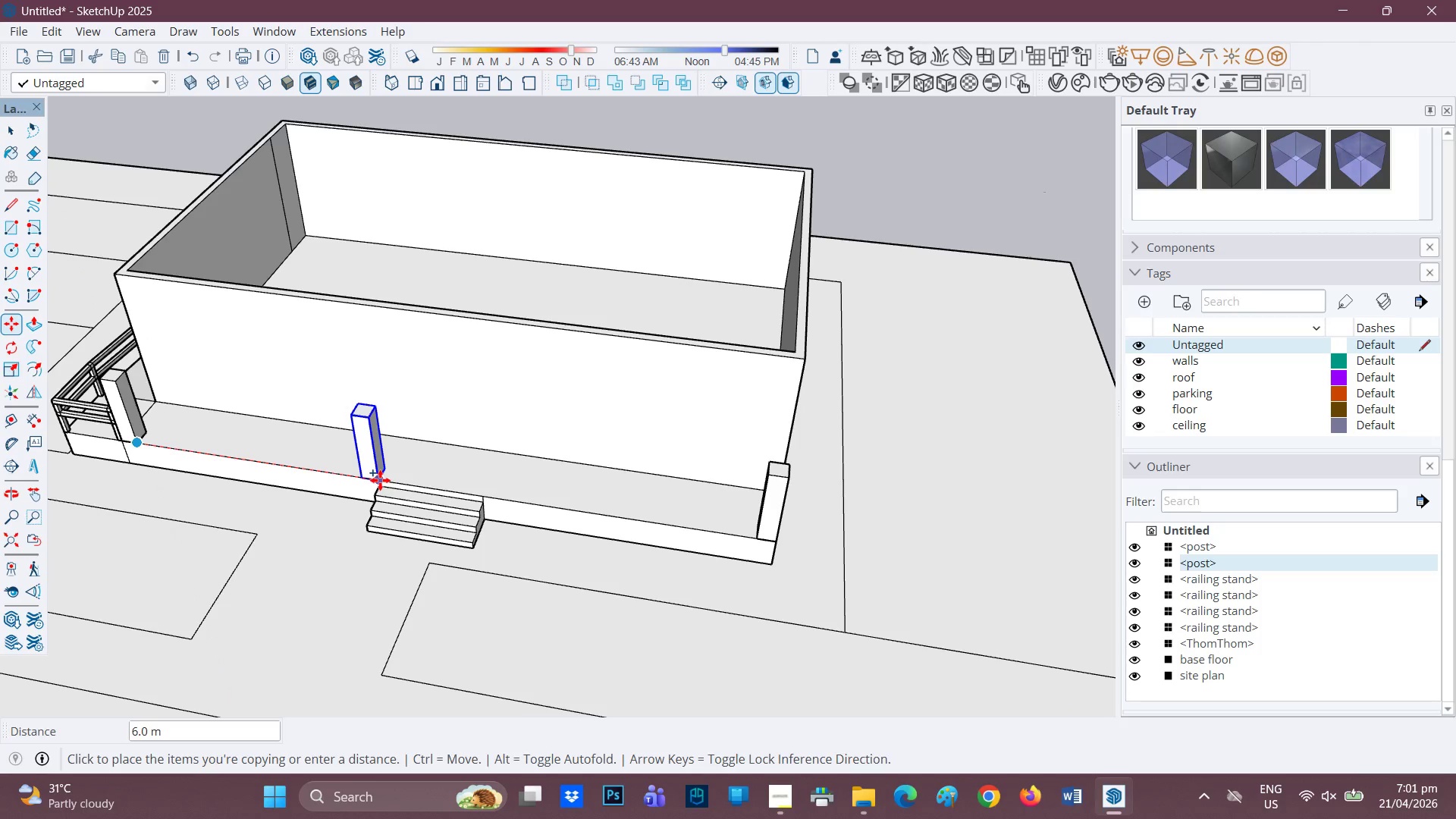 
left_click([380, 480])
 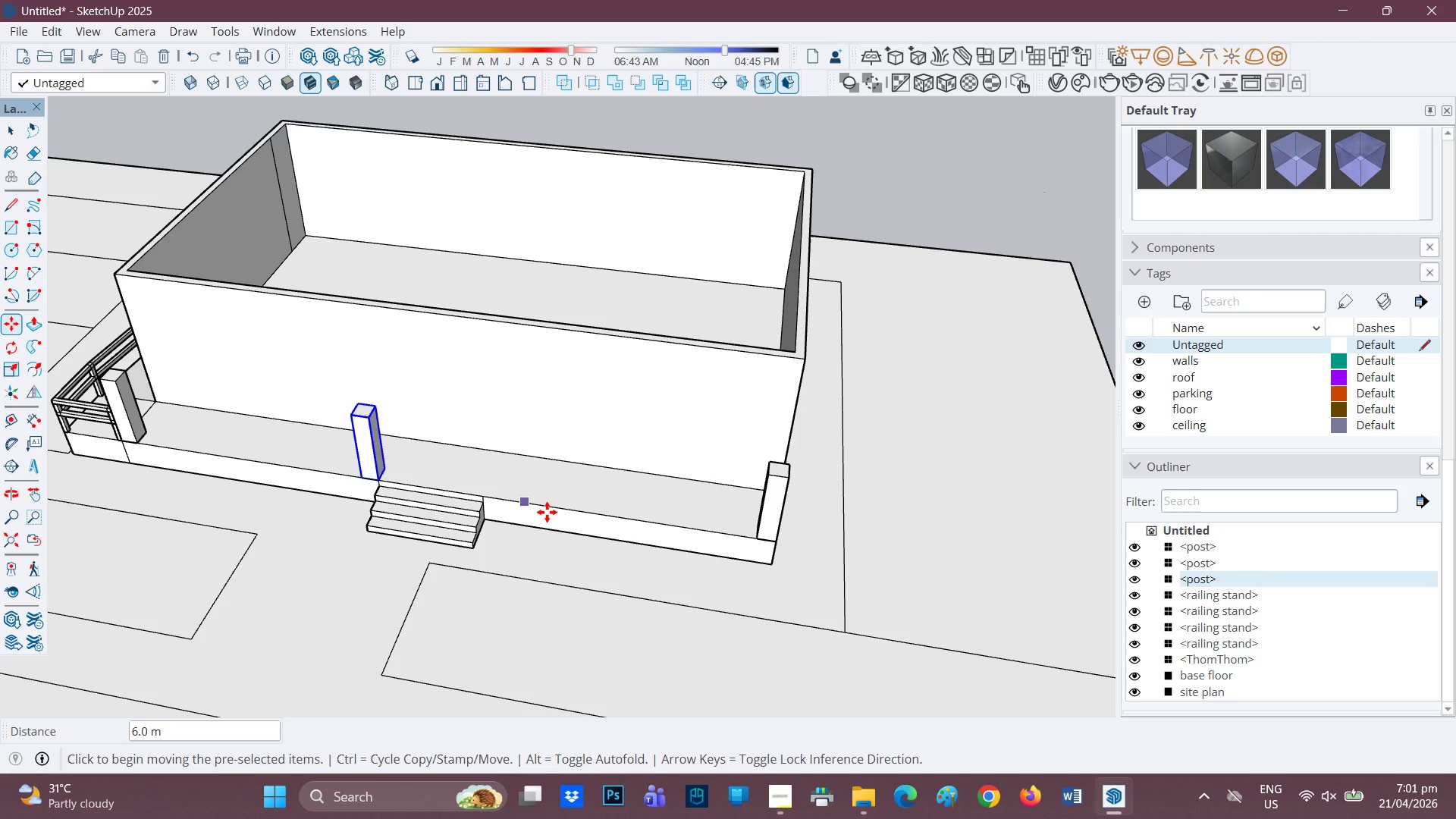 
scroll: coordinate [547, 512], scroll_direction: down, amount: 1.0
 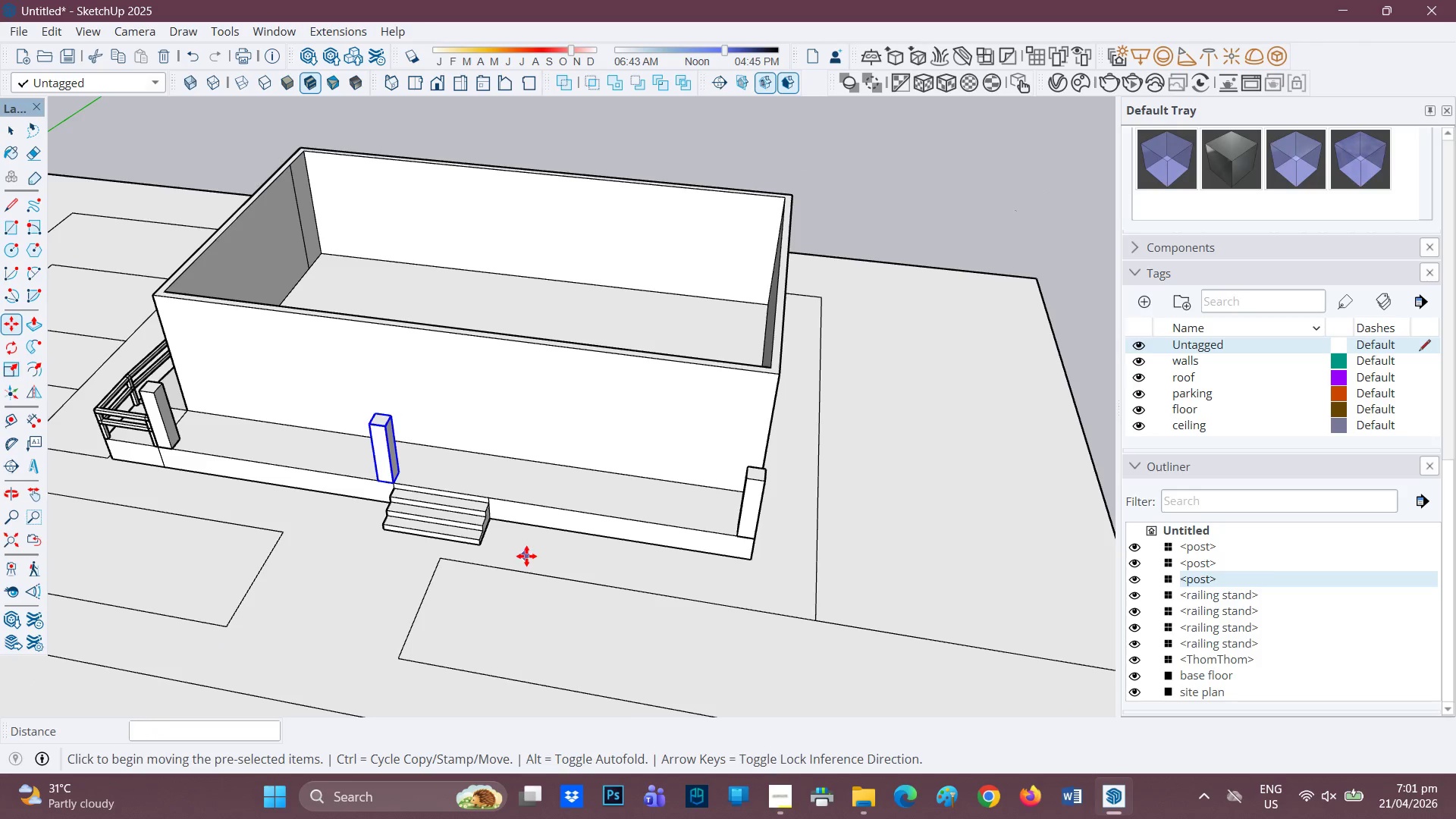 
scroll: coordinate [526, 556], scroll_direction: none, amount: 0.0
 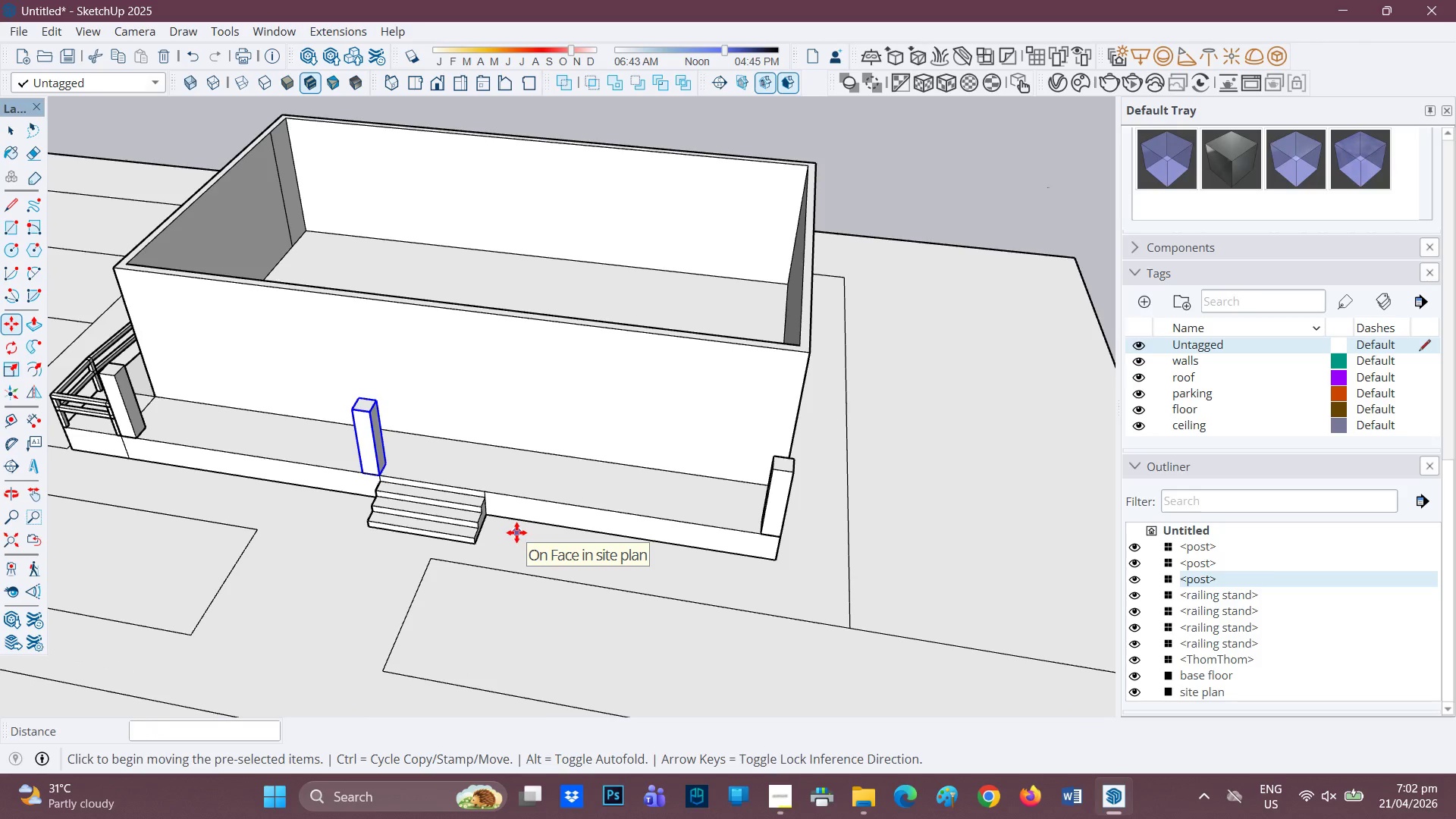 
wait(8.39)
 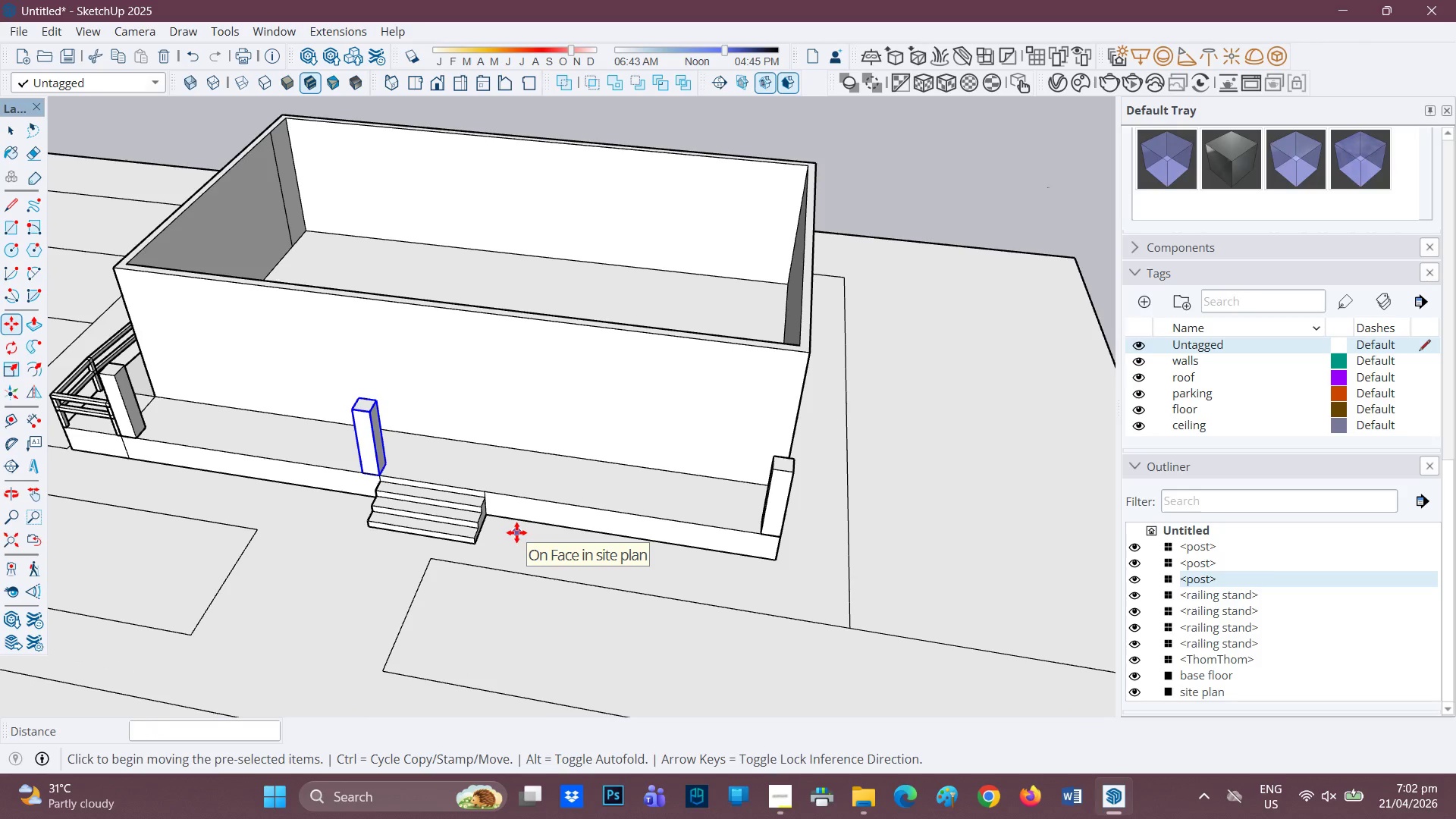 
mouse_move([513, 514])
 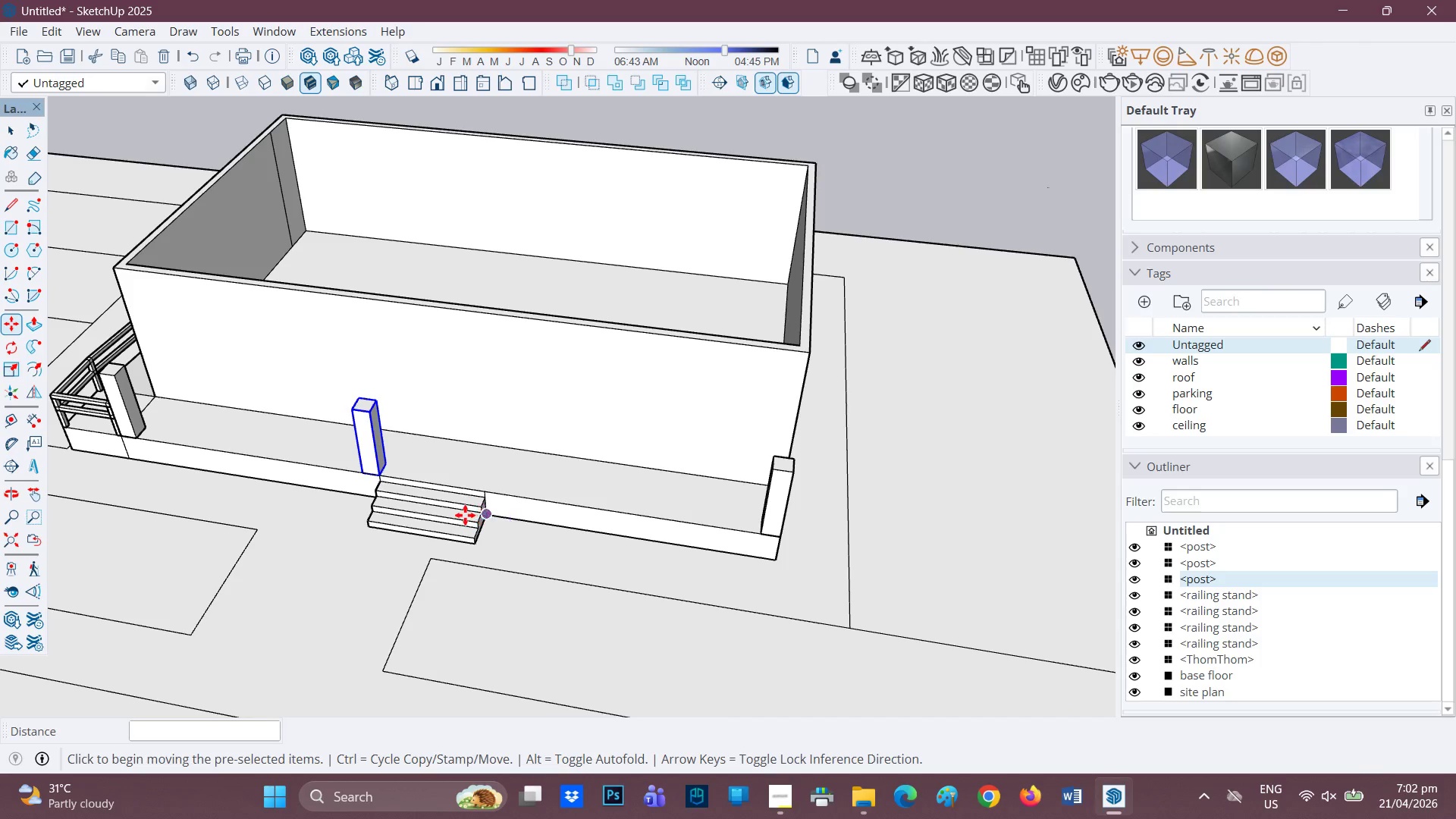 
scroll: coordinate [463, 514], scroll_direction: up, amount: 1.0
 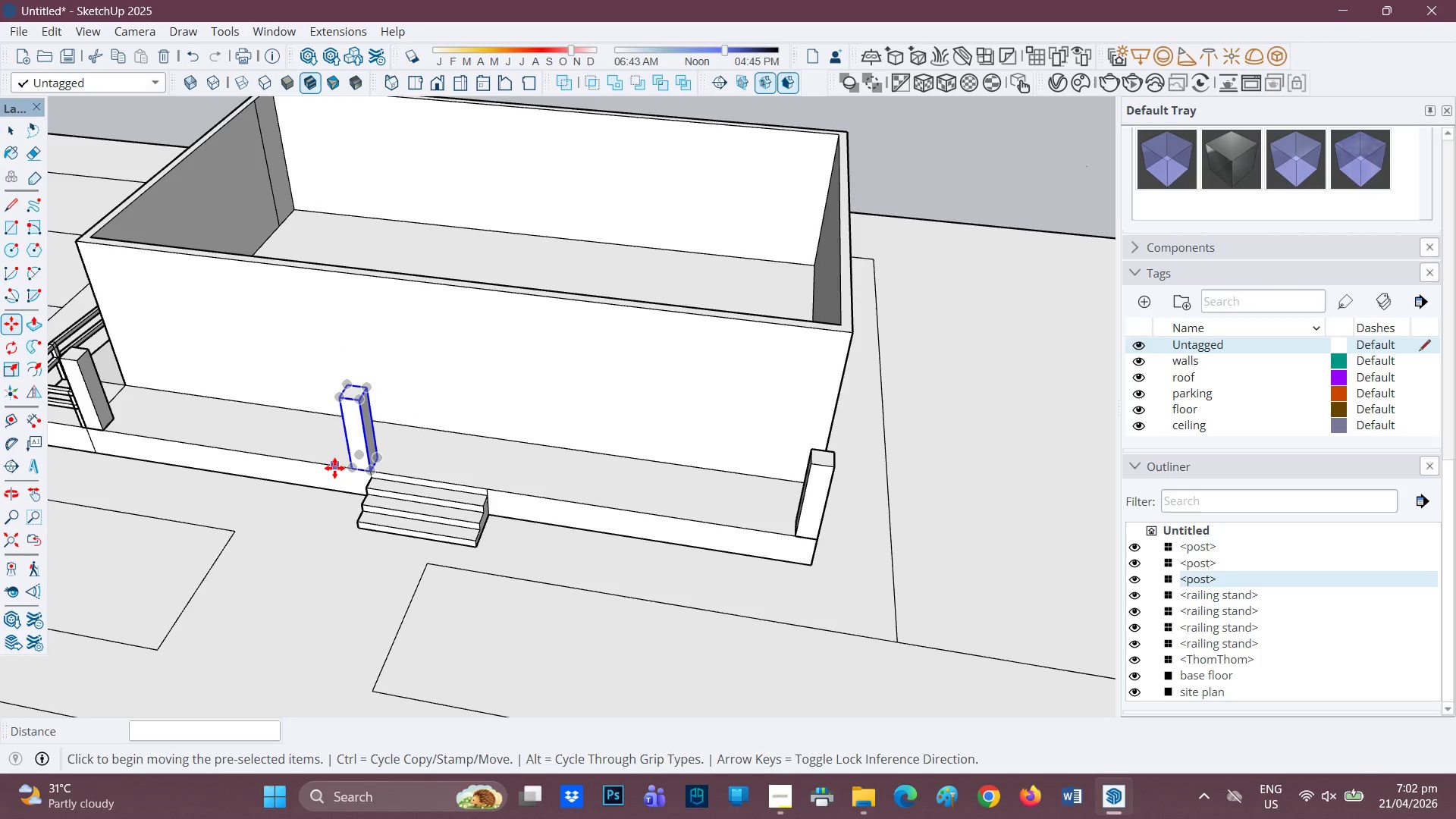 
key(Control+ControlRight)
 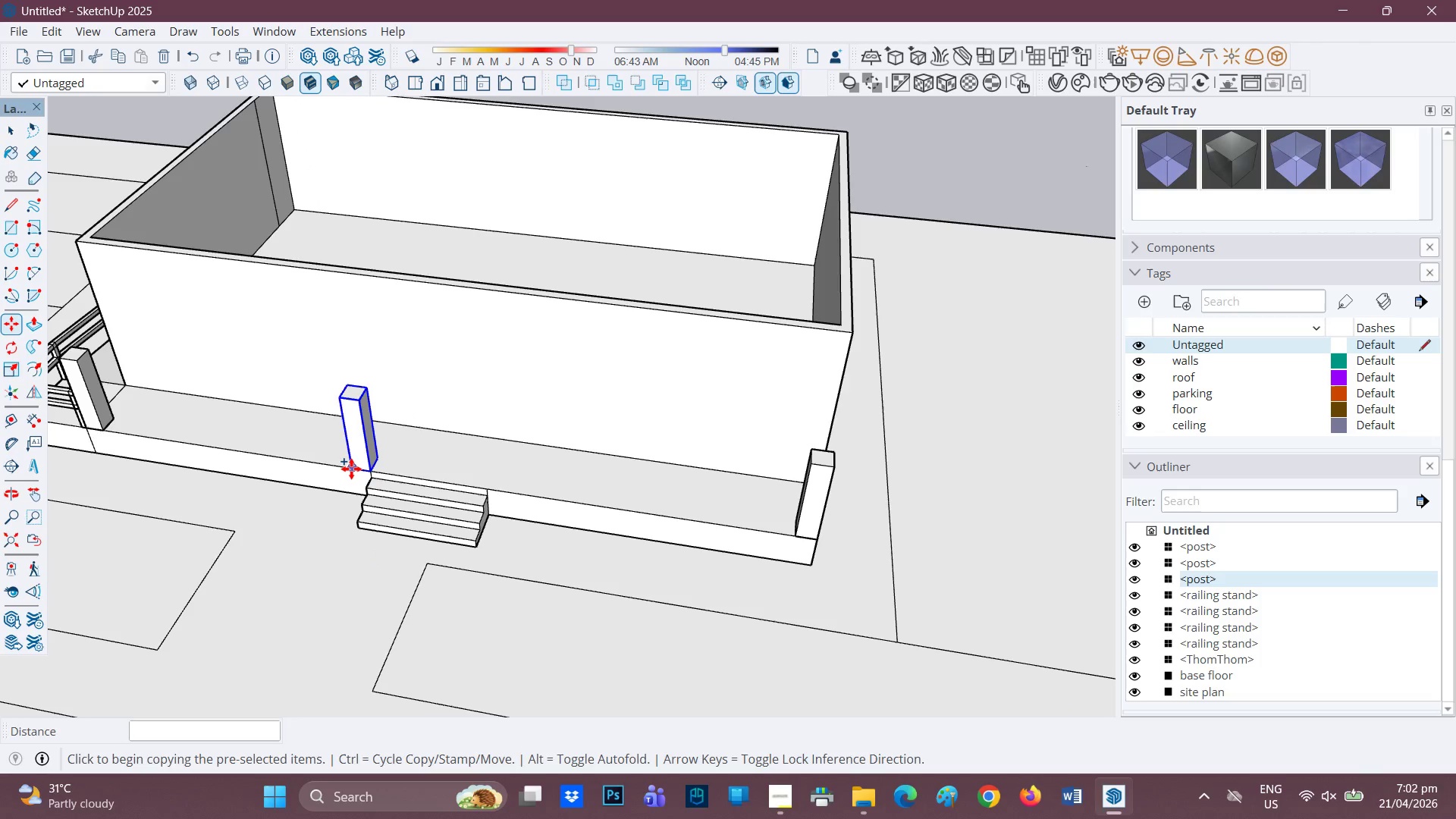 
left_click([351, 469])
 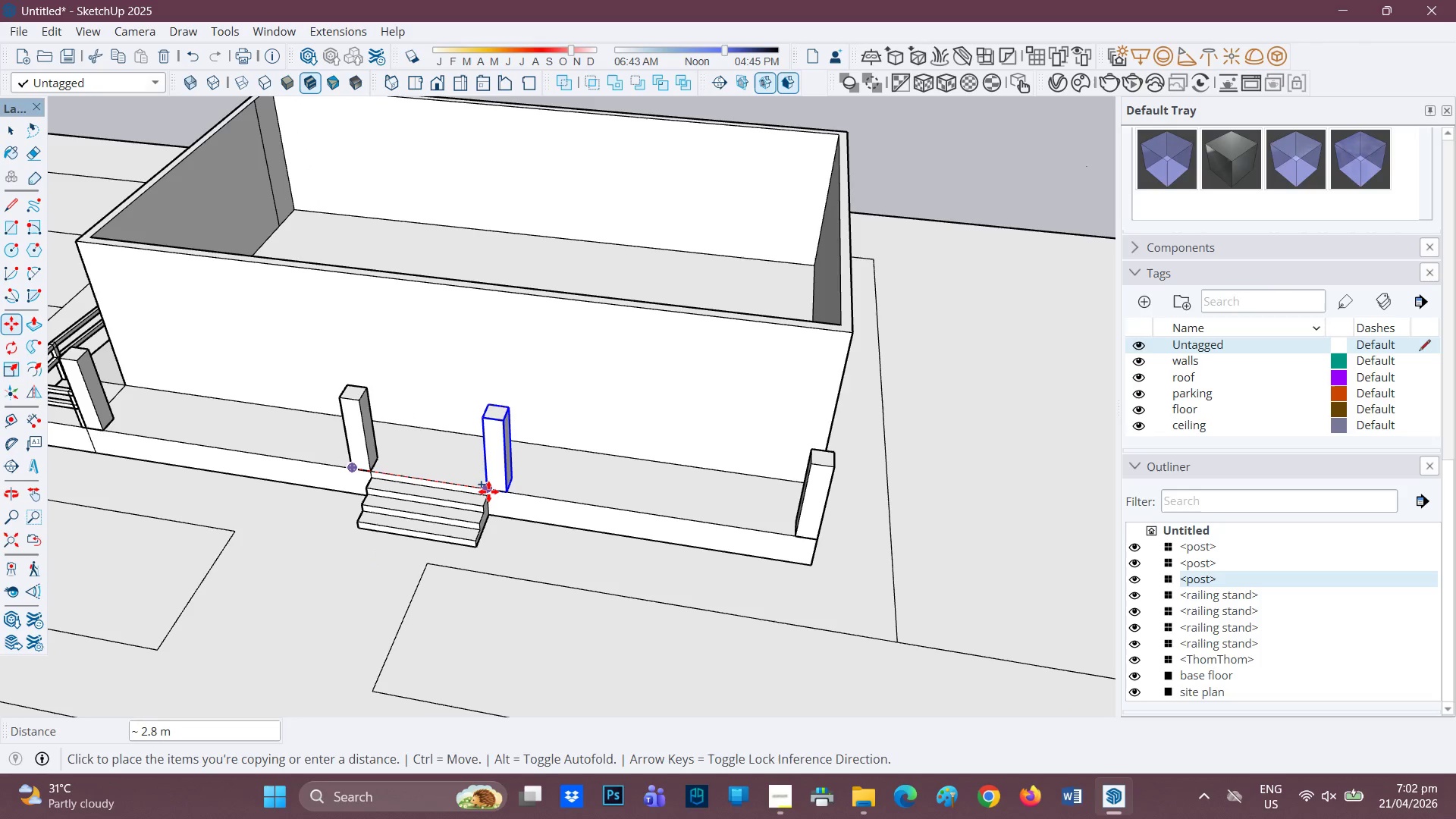 
left_click([488, 491])
 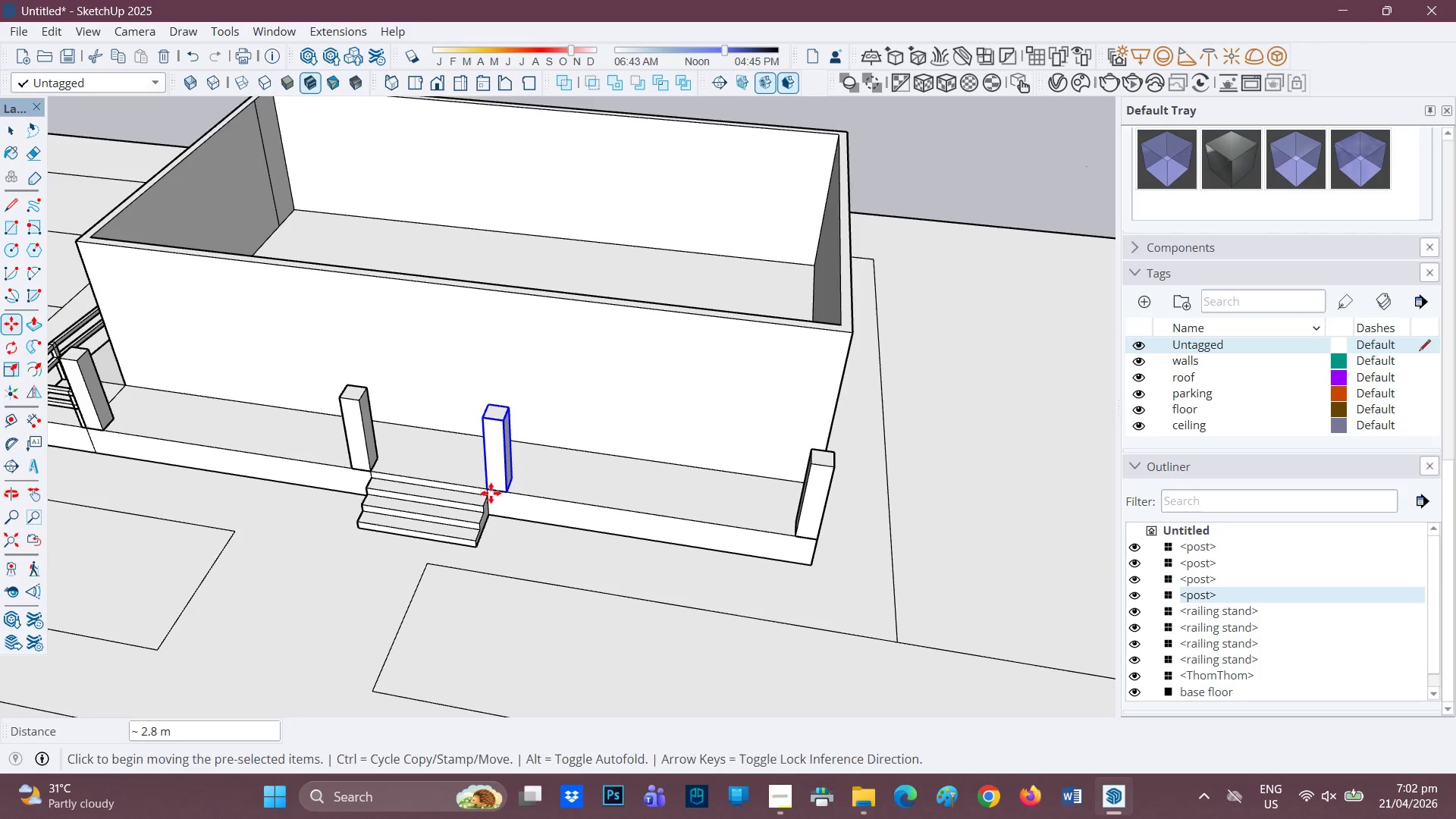 
scroll: coordinate [494, 497], scroll_direction: down, amount: 2.0
 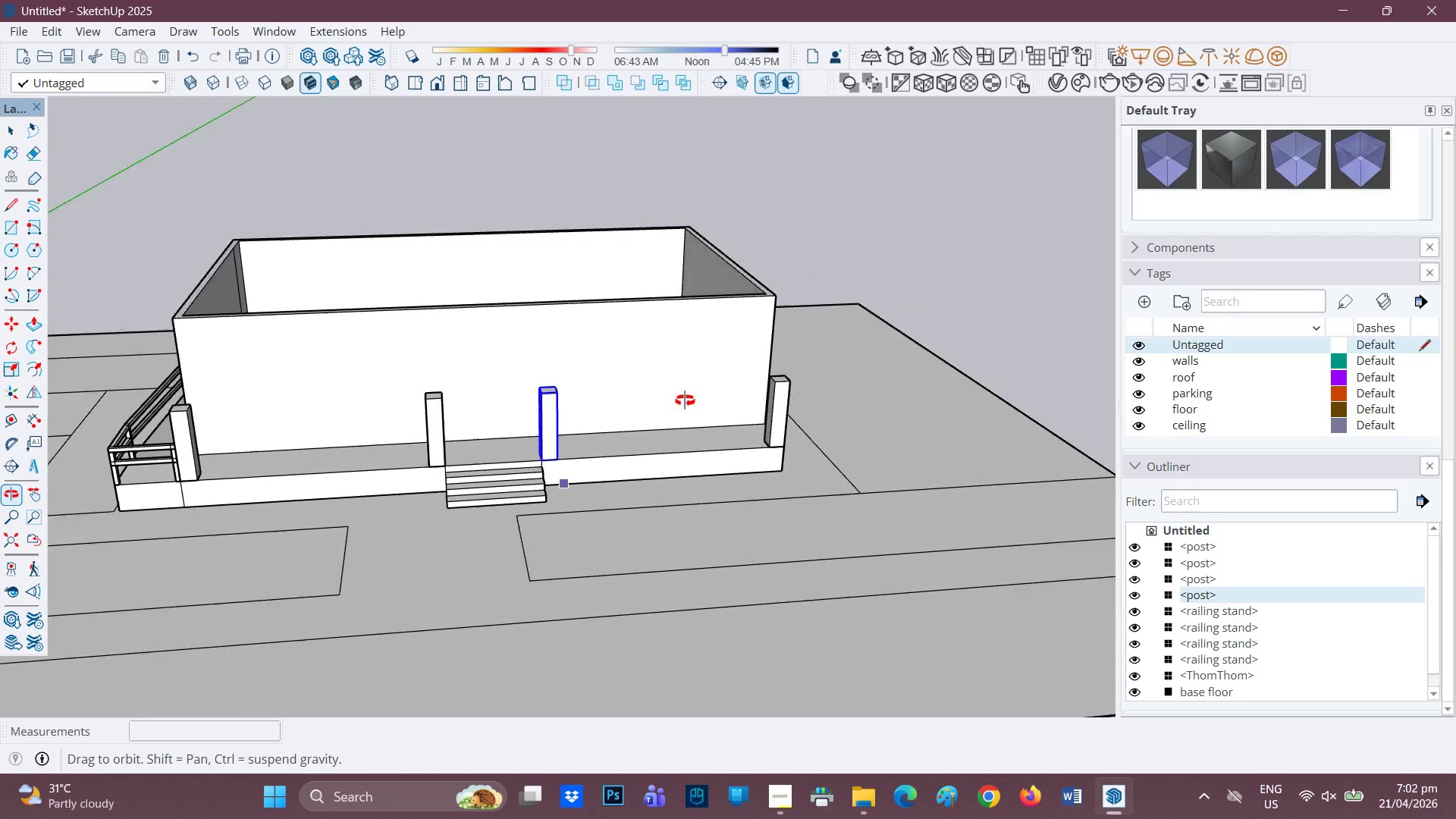 
key(Space)
 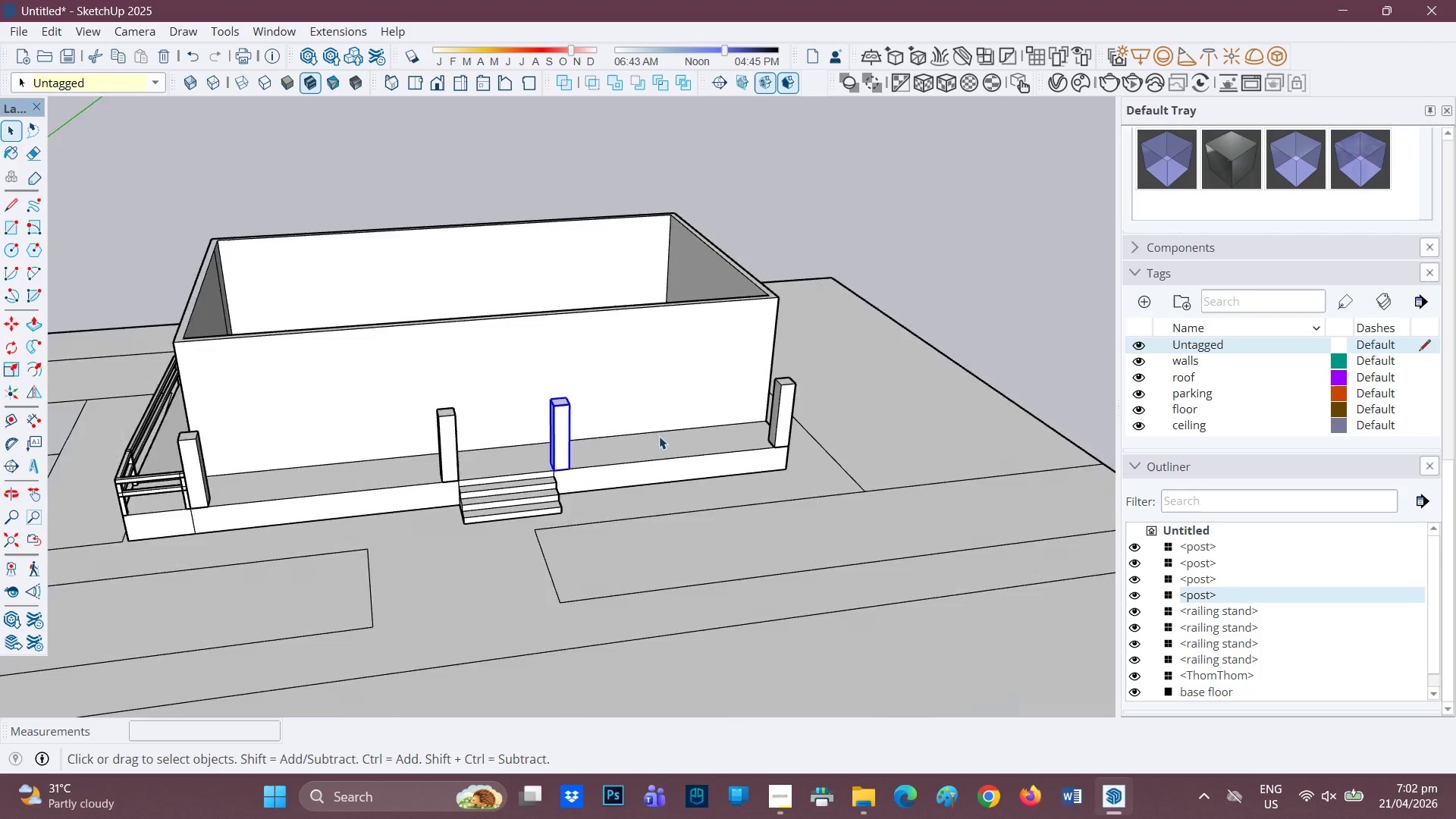 
scroll: coordinate [588, 423], scroll_direction: down, amount: 2.0
 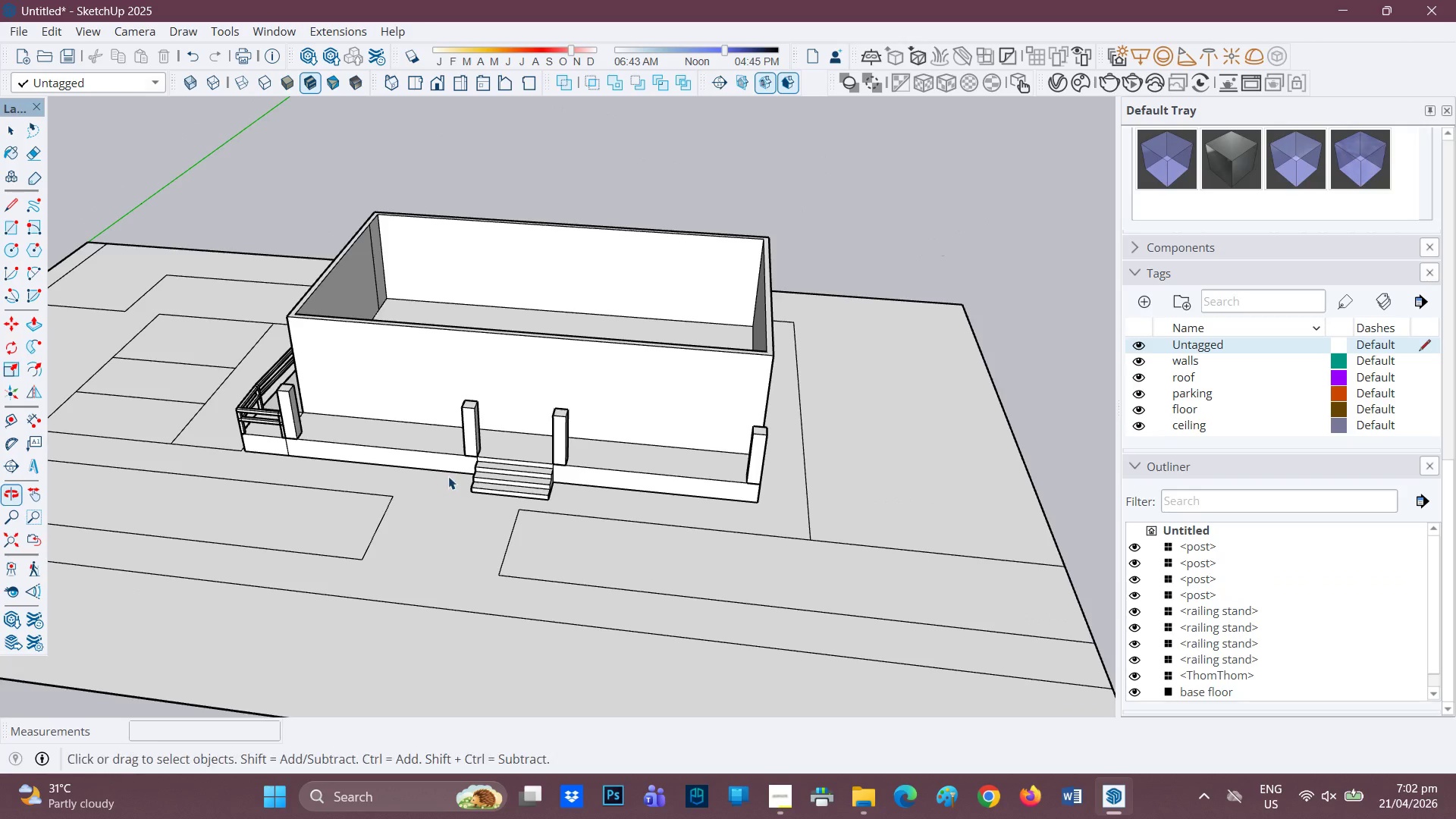 
scroll: coordinate [673, 431], scroll_direction: up, amount: 3.0
 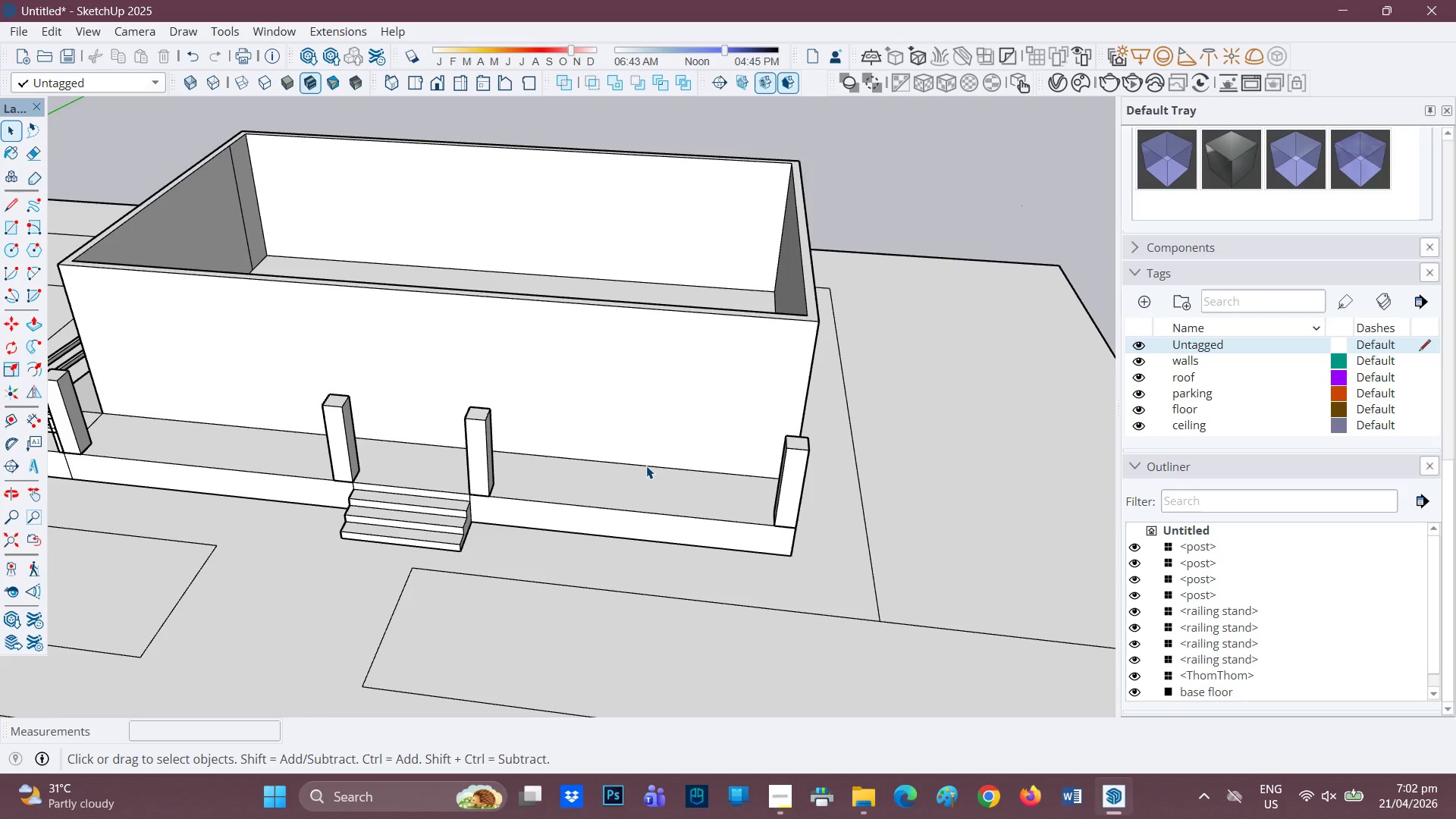 
wait(5.62)
 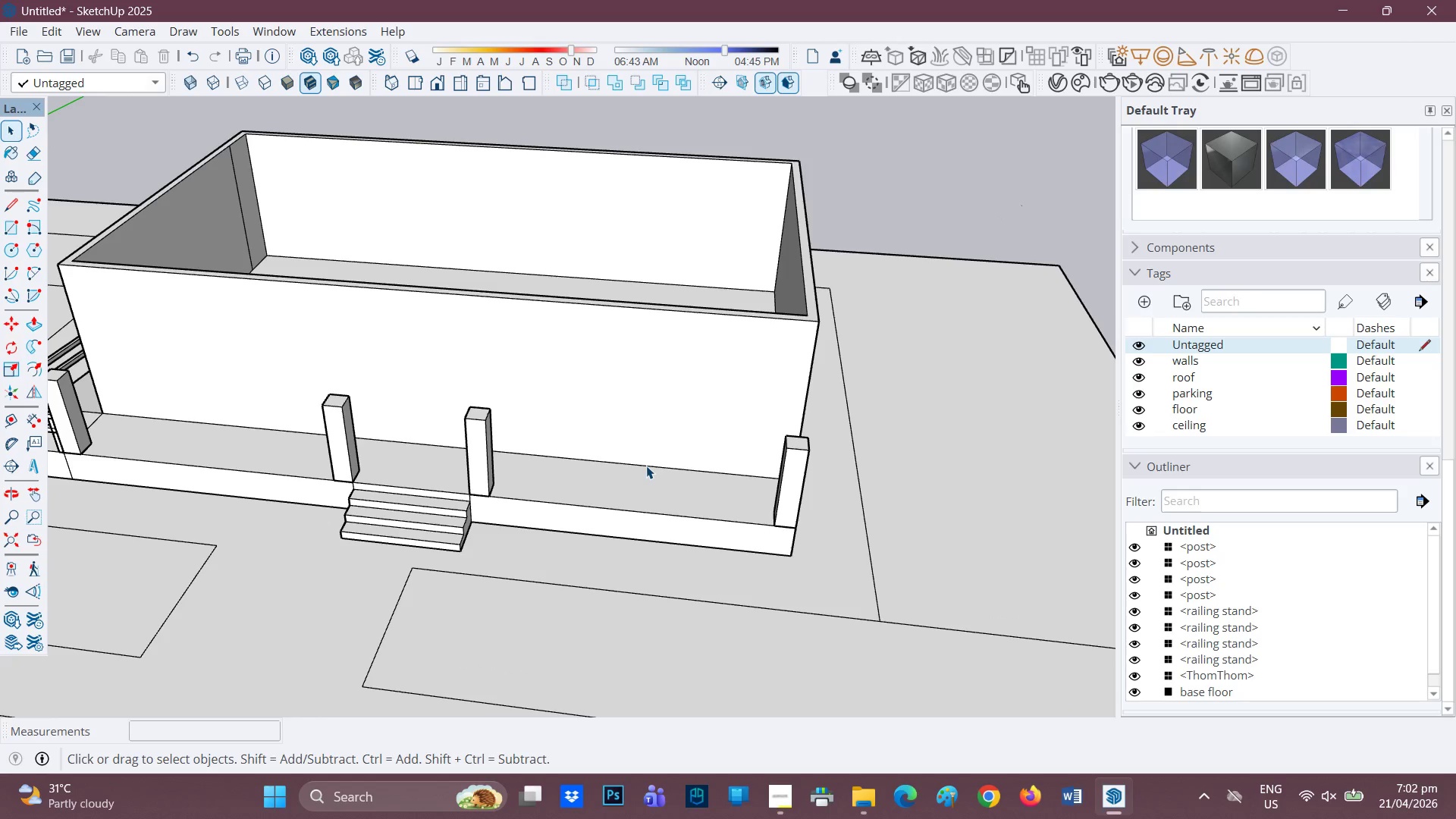 
scroll: coordinate [671, 457], scroll_direction: up, amount: 1.0
 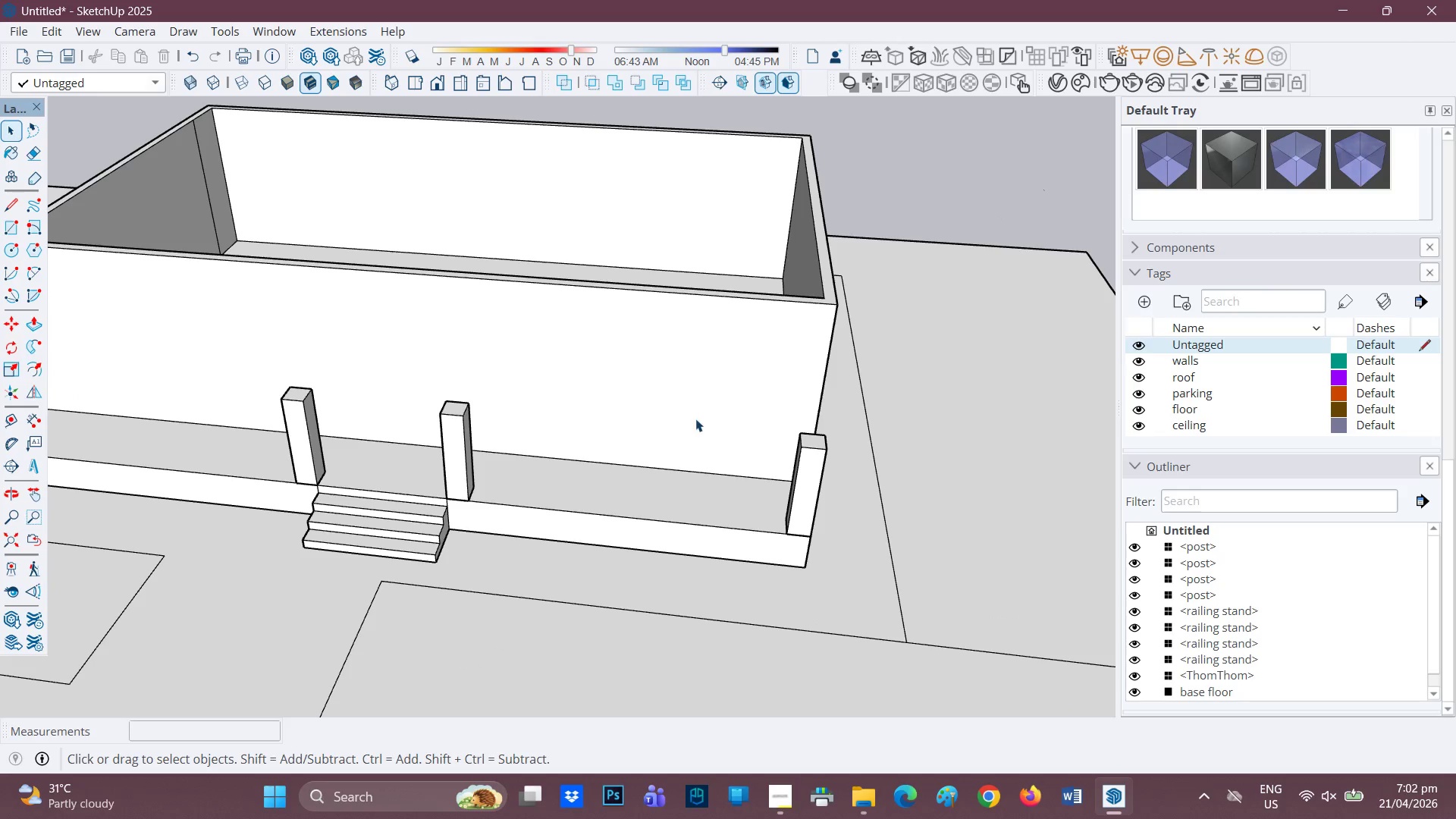 
scroll: coordinate [698, 416], scroll_direction: down, amount: 1.0
 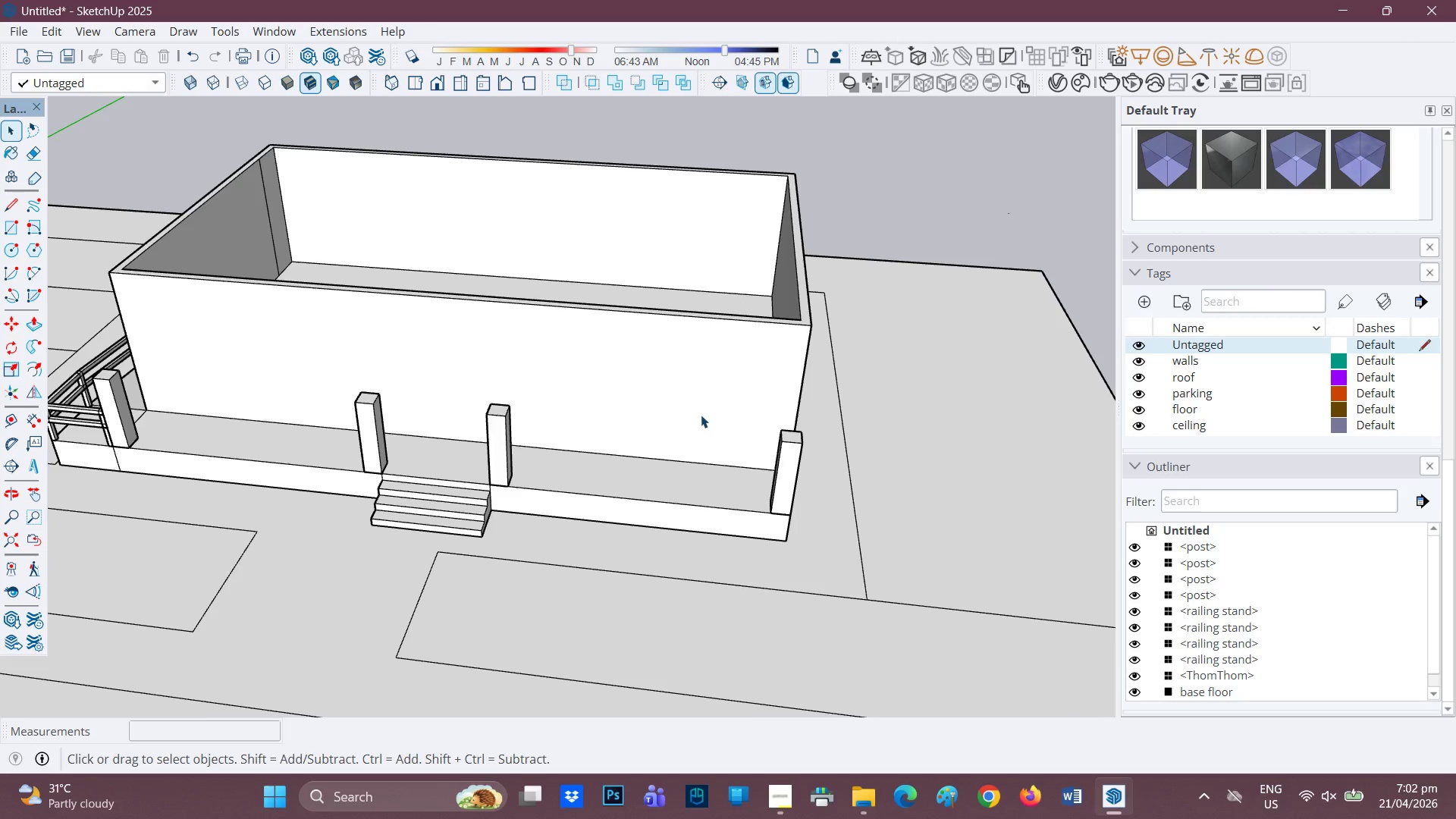 
wait(6.95)
 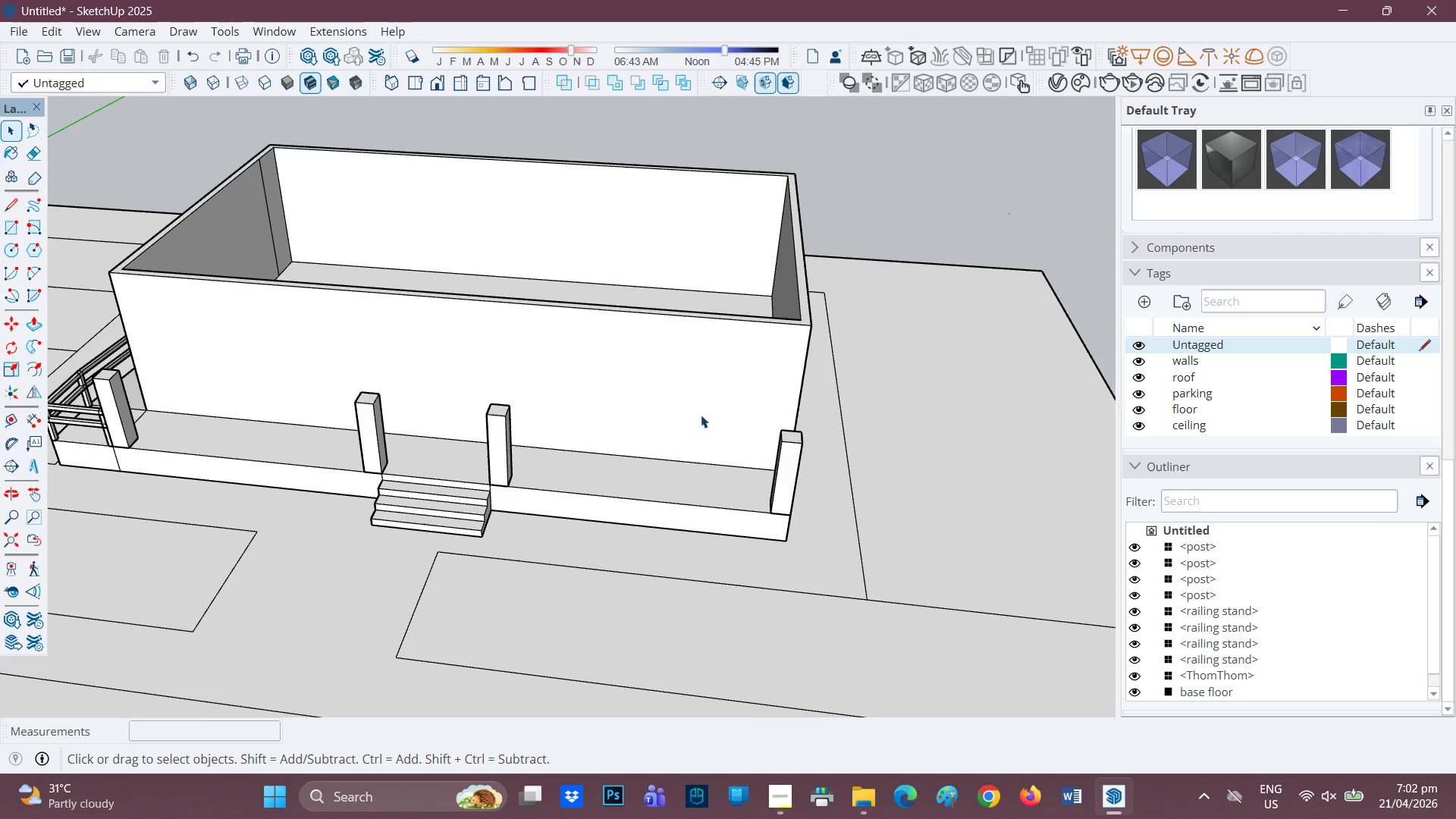 
scroll: coordinate [696, 415], scroll_direction: down, amount: 2.0
 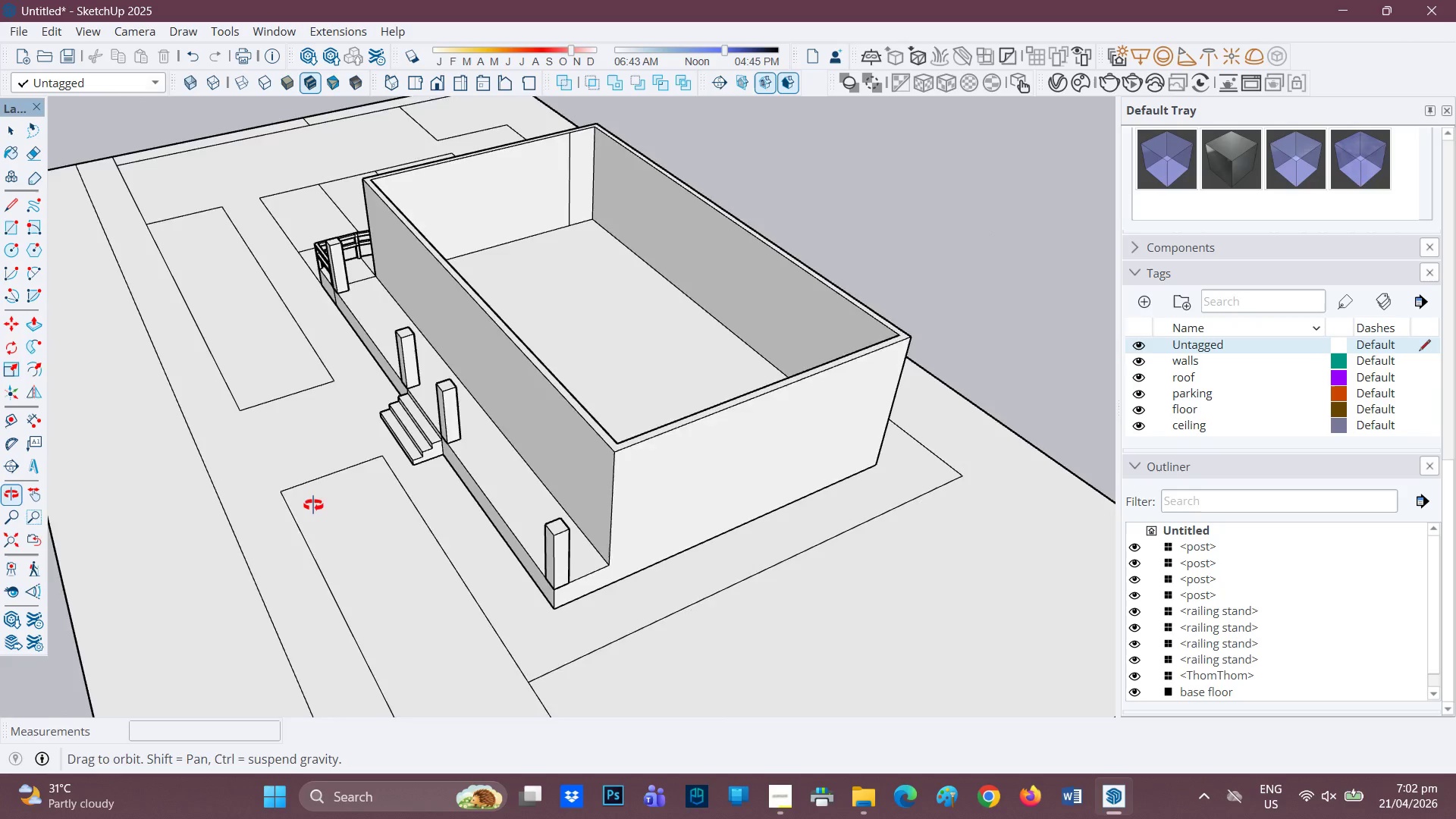 
scroll: coordinate [491, 413], scroll_direction: up, amount: 3.0
 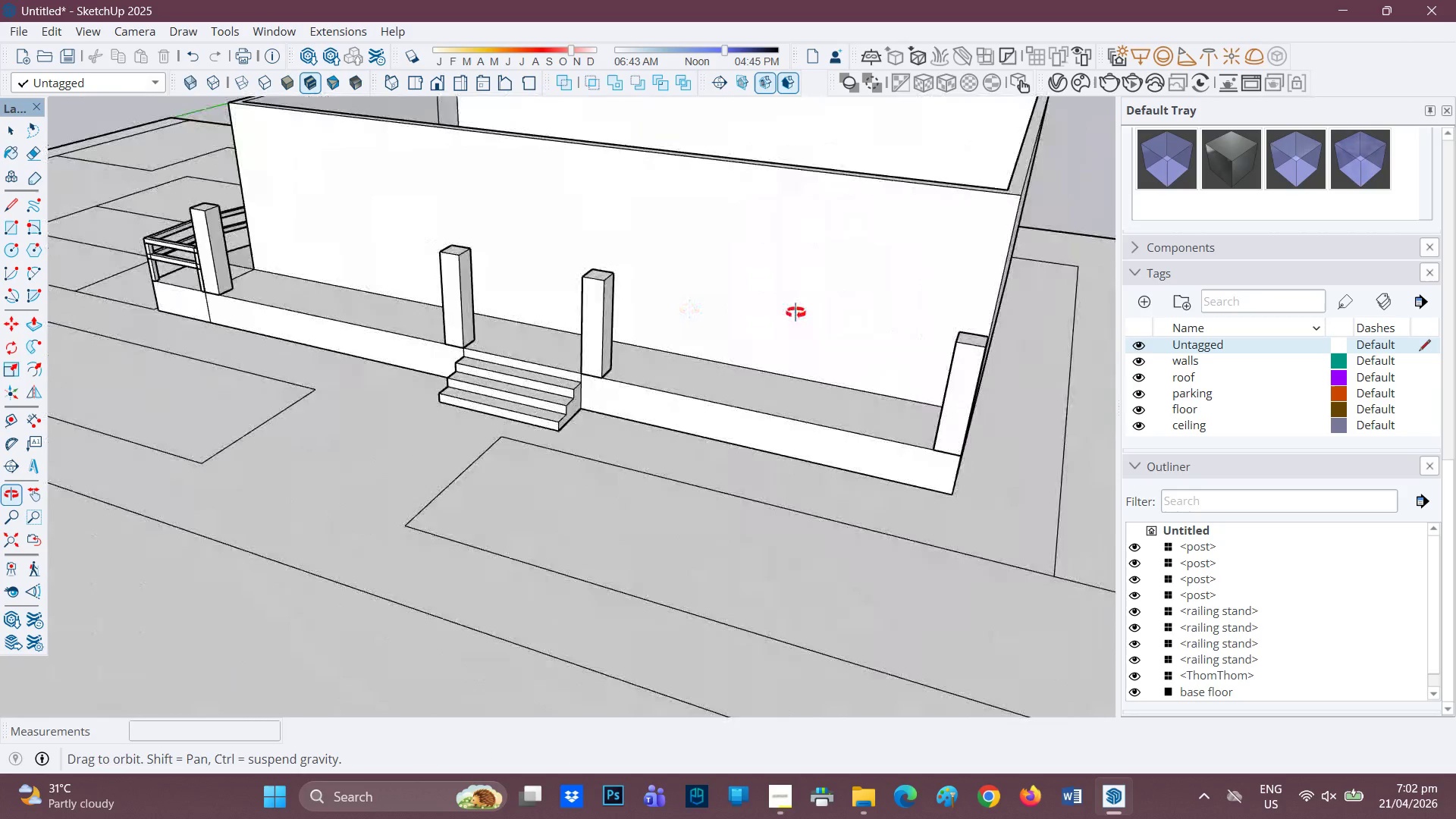 
scroll: coordinate [826, 331], scroll_direction: down, amount: 1.0
 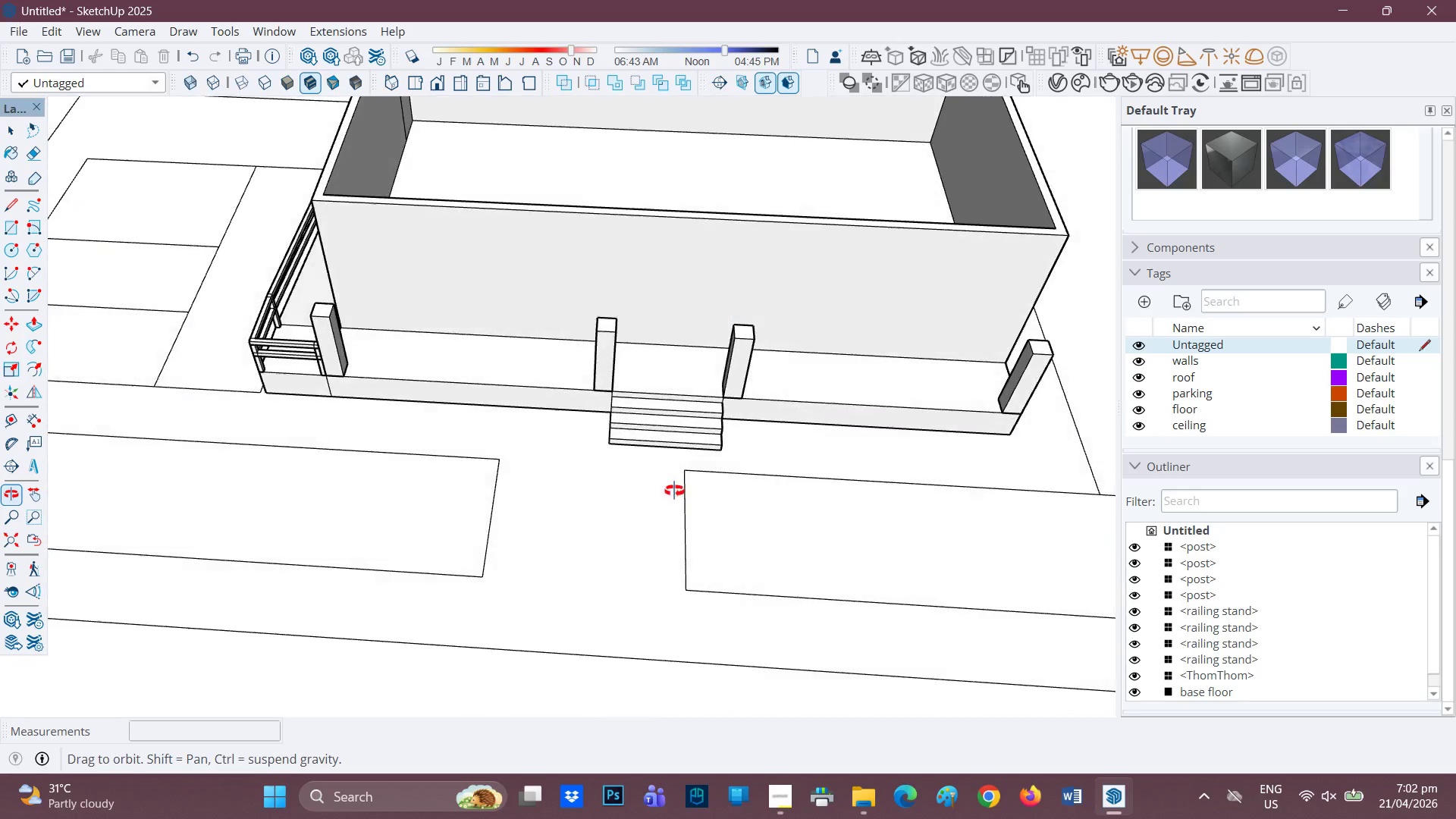 
scroll: coordinate [585, 357], scroll_direction: up, amount: 2.0
 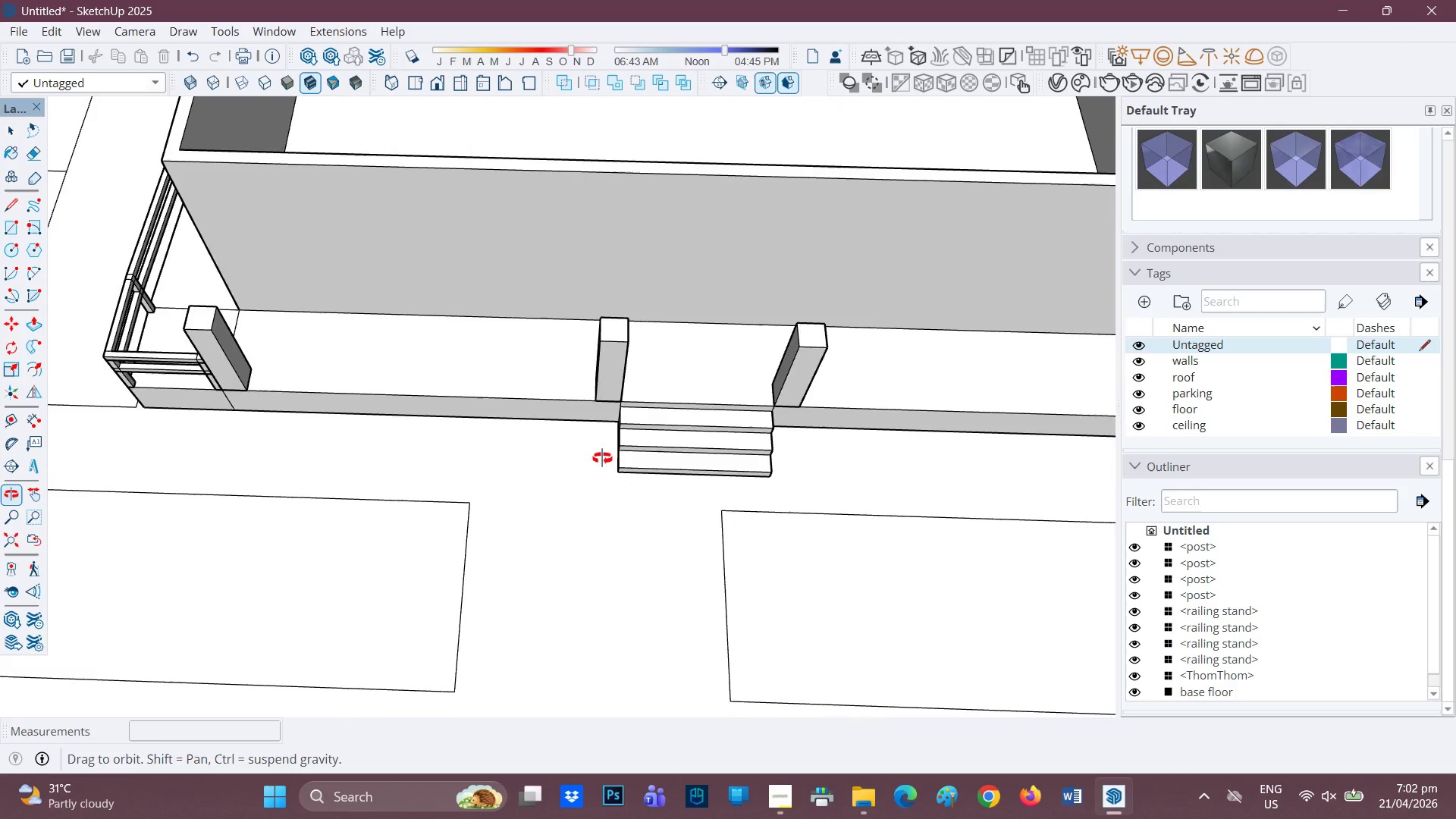 
scroll: coordinate [624, 381], scroll_direction: down, amount: 3.0
 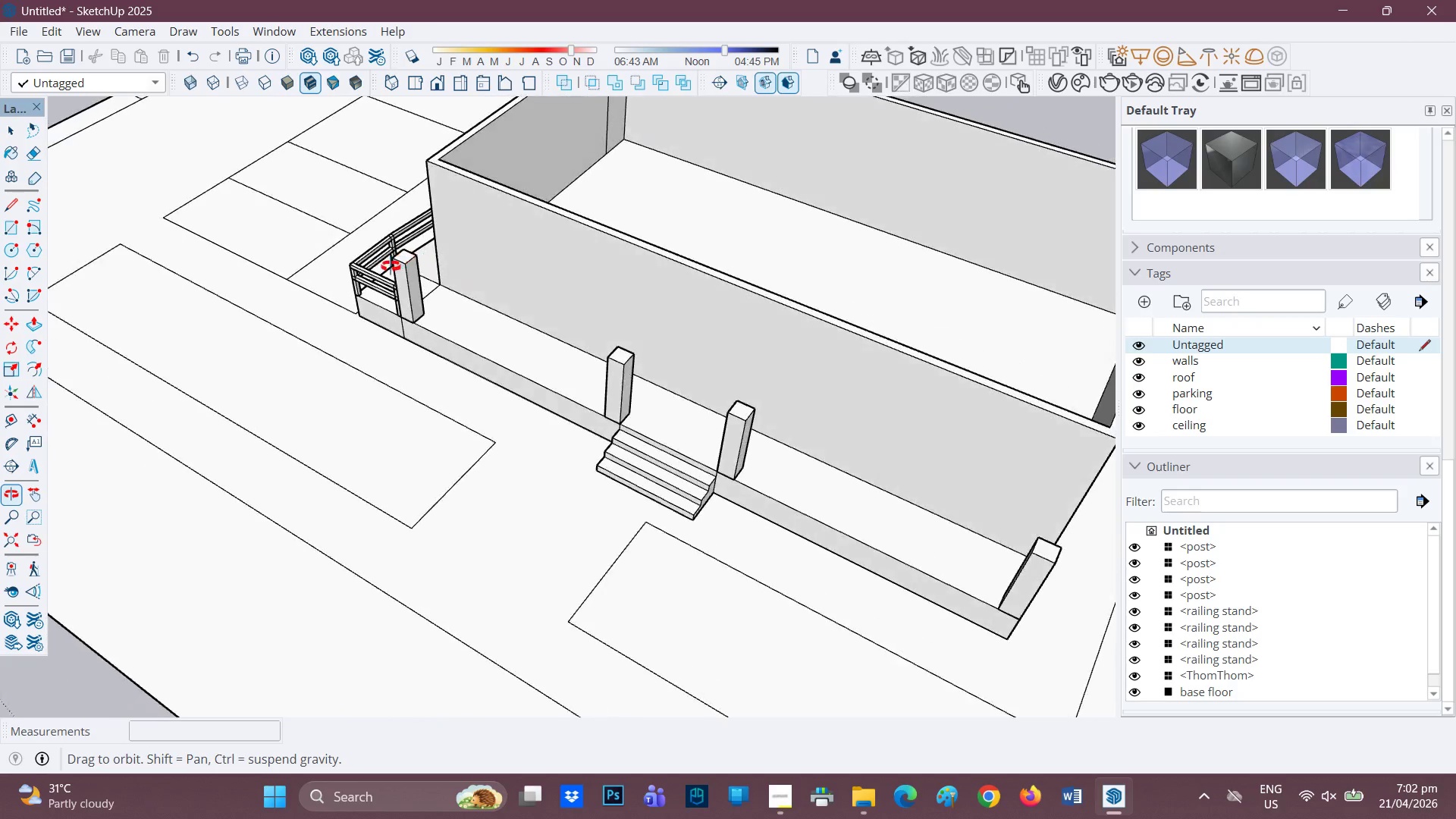 
scroll: coordinate [817, 457], scroll_direction: up, amount: 2.0
 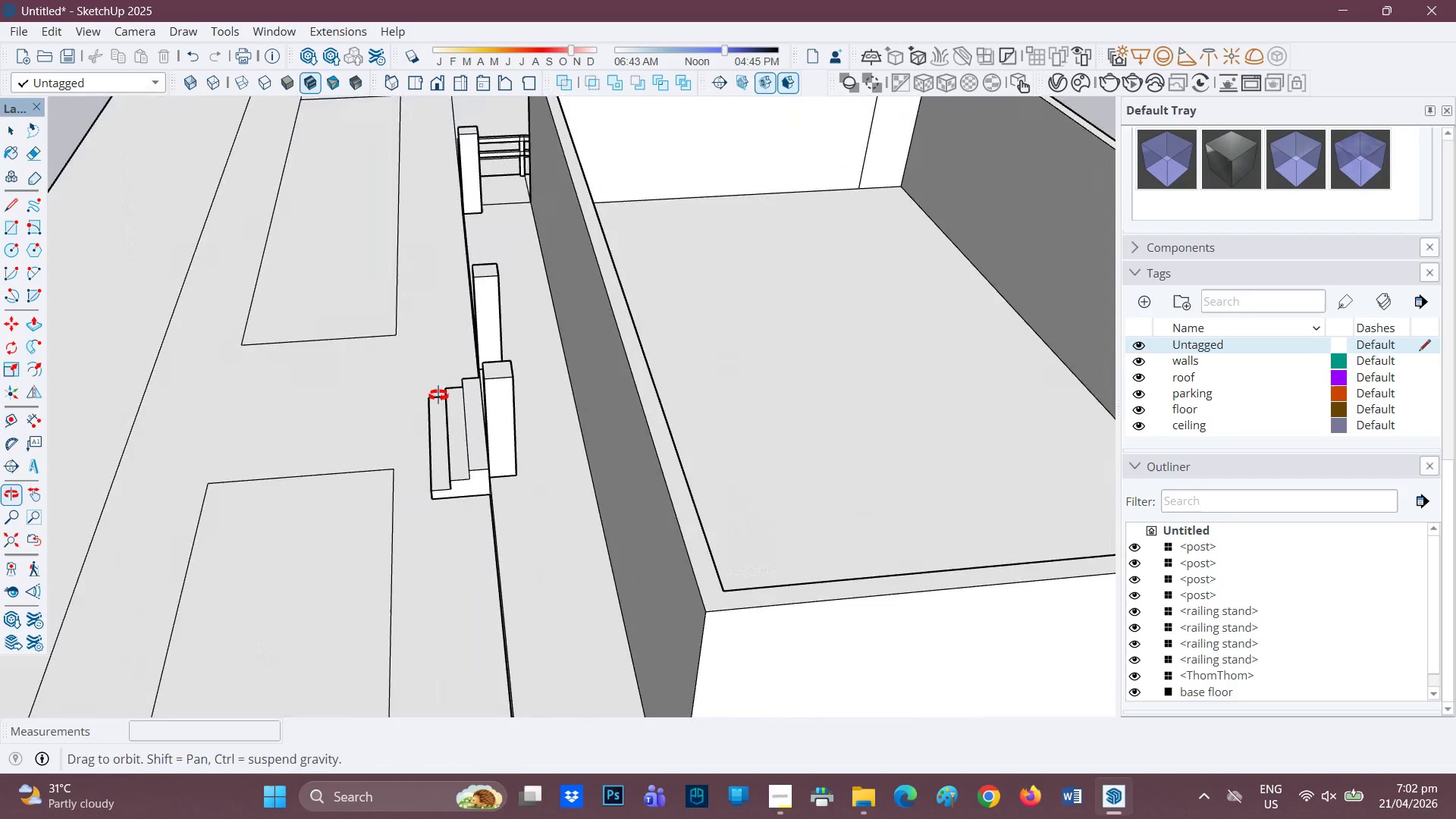 
scroll: coordinate [501, 453], scroll_direction: down, amount: 3.0
 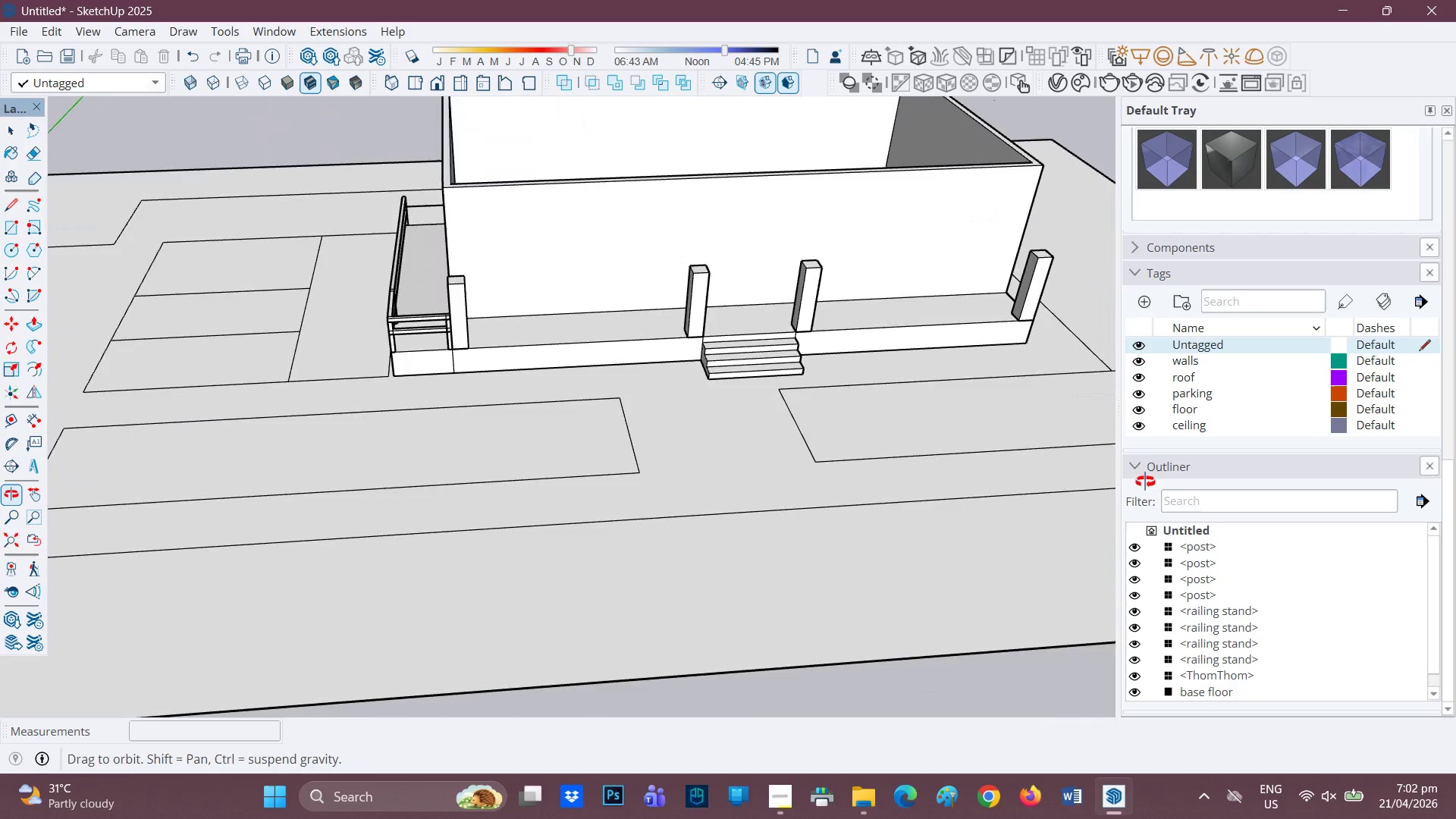 
scroll: coordinate [737, 382], scroll_direction: up, amount: 1.0
 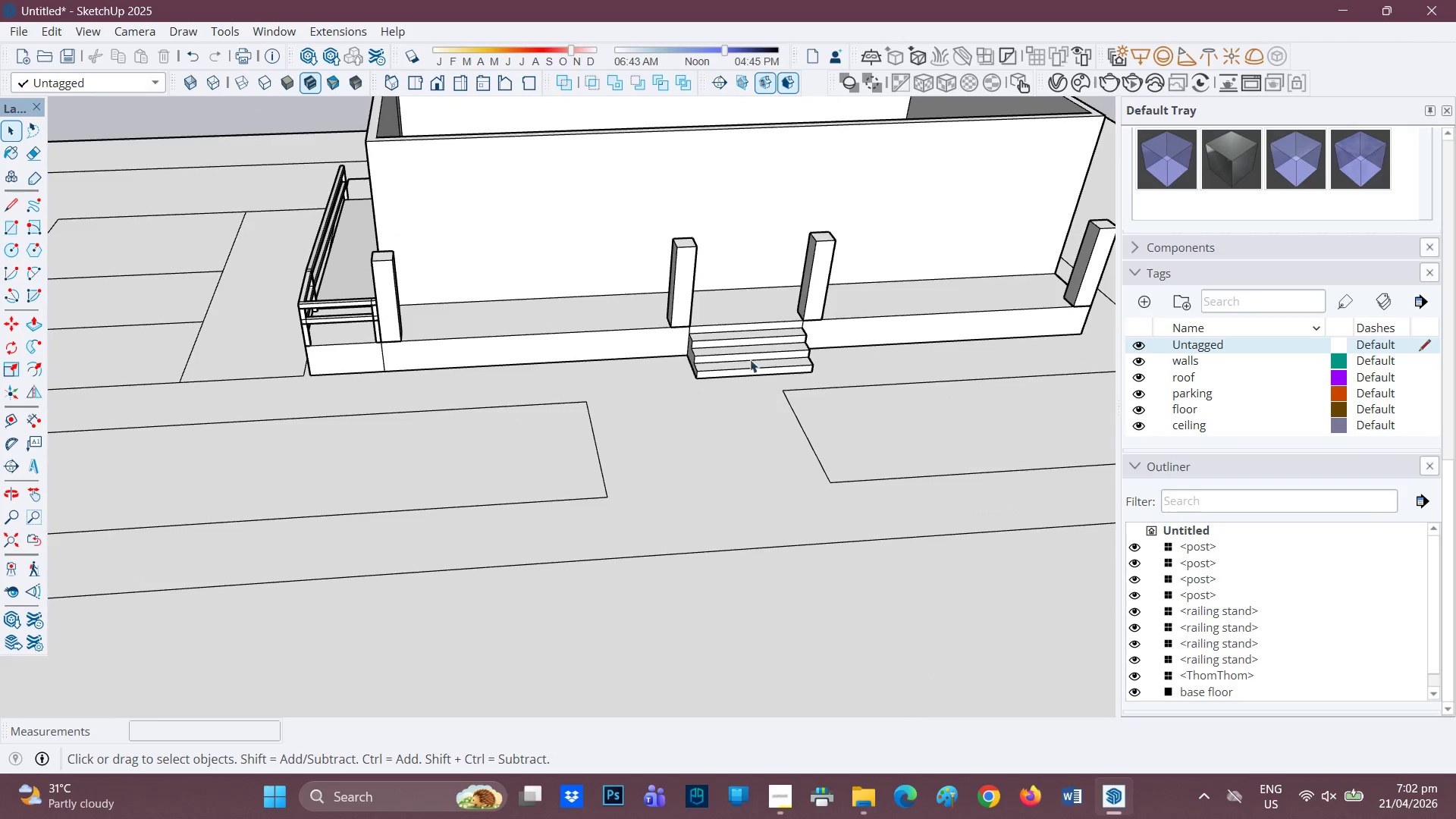 
key(H)
 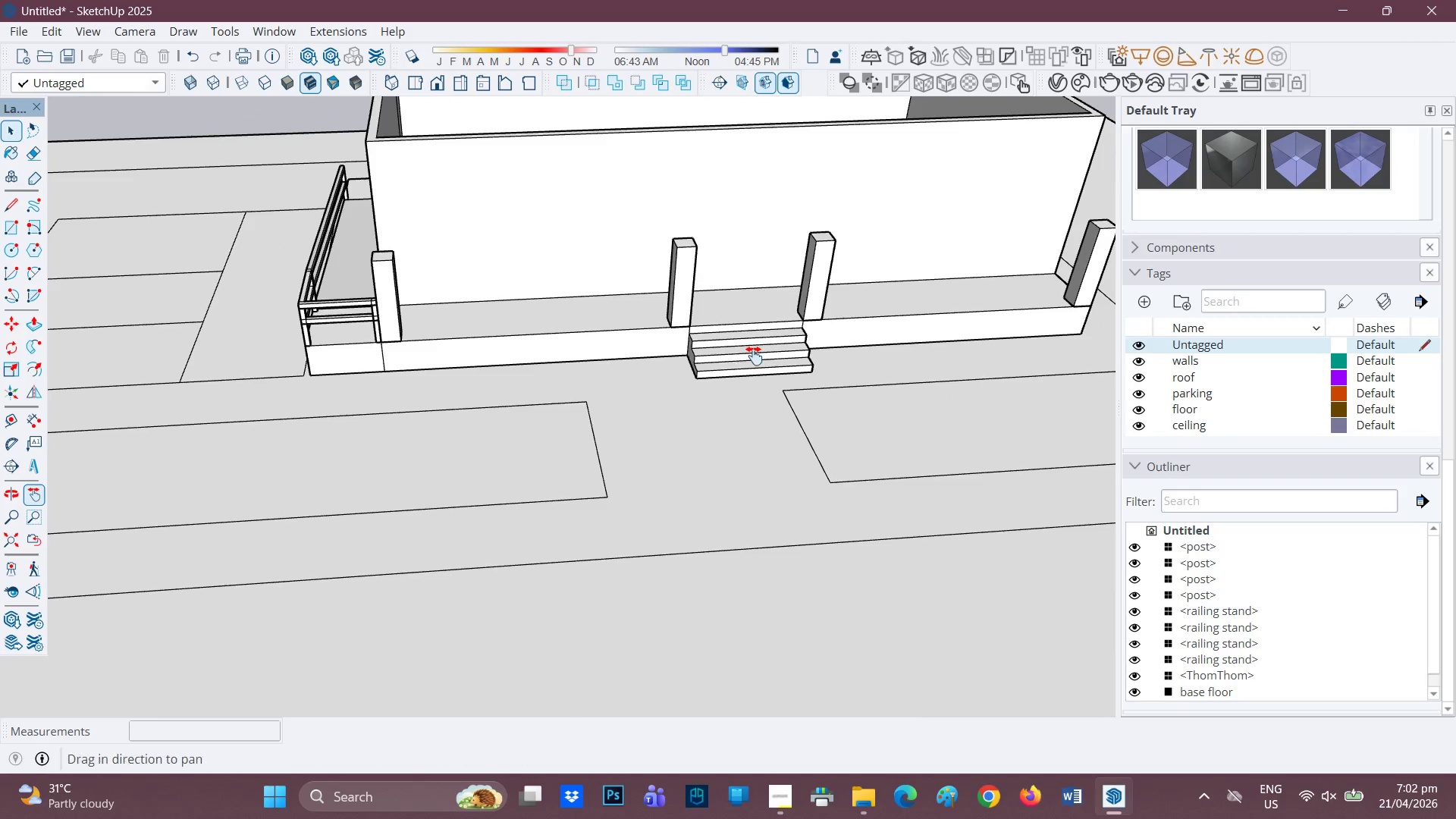 
left_click_drag(start_coordinate=[754, 356], to_coordinate=[836, 460])
 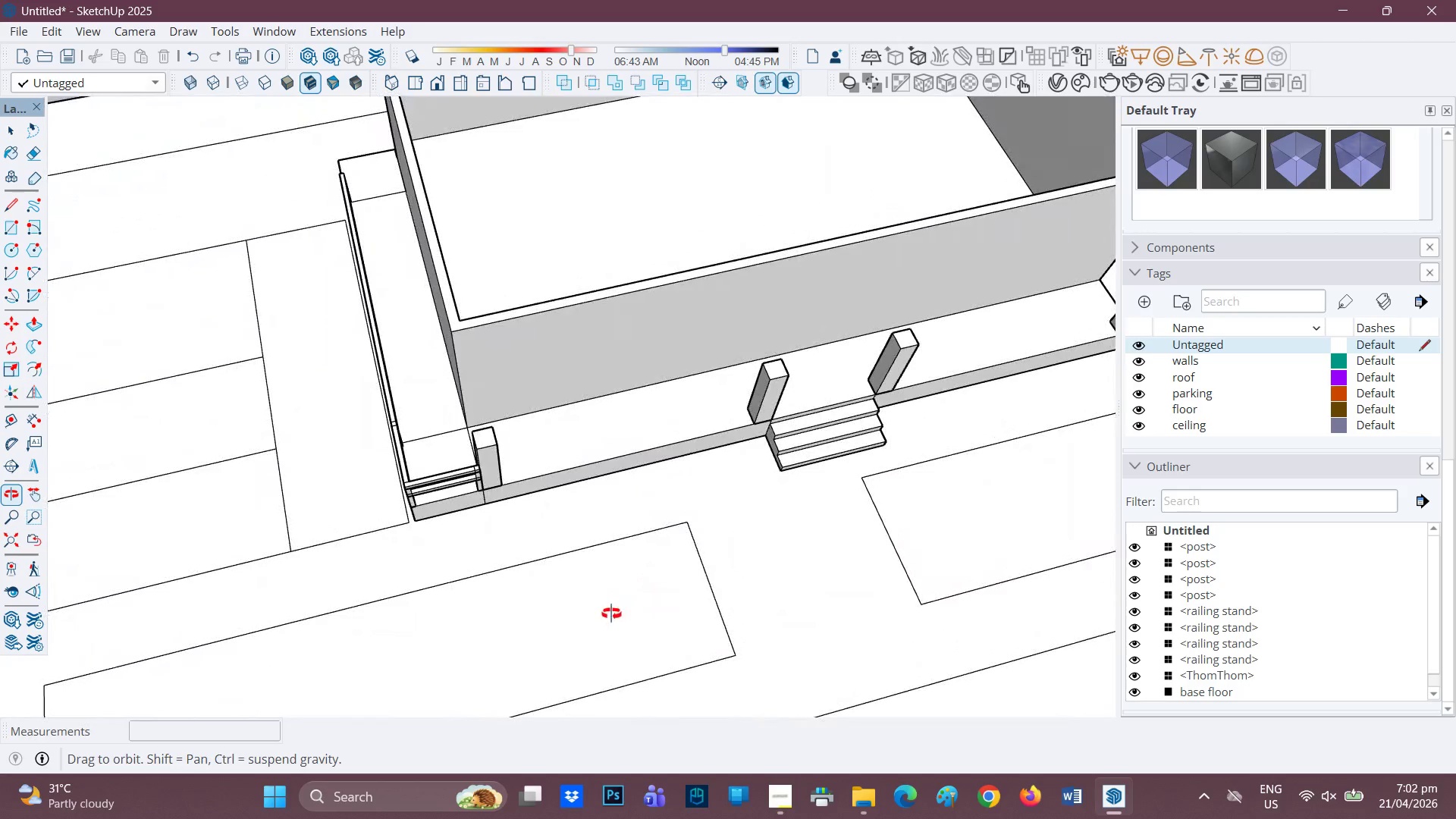 
scroll: coordinate [598, 587], scroll_direction: down, amount: 1.0
 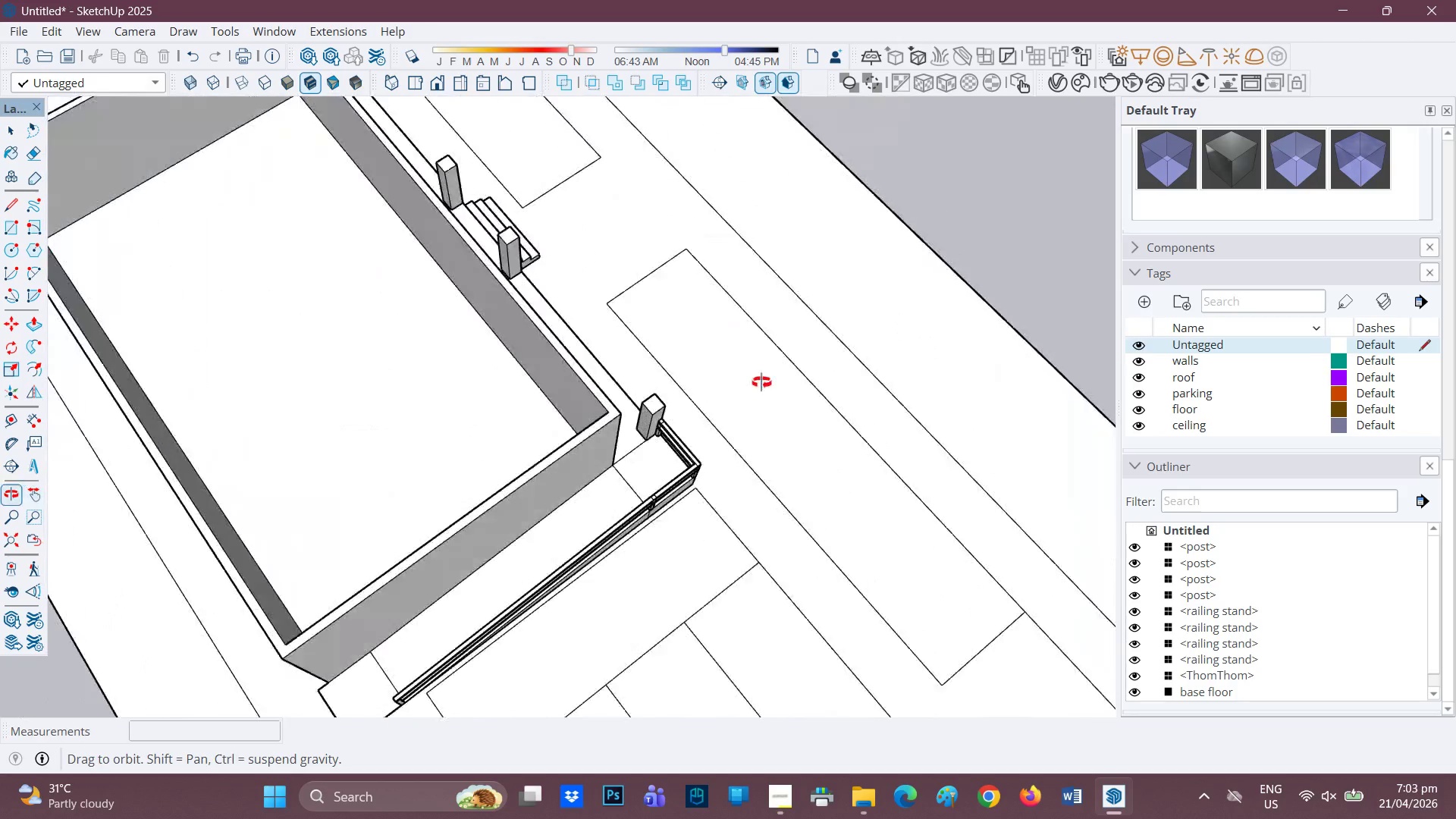 
scroll: coordinate [601, 300], scroll_direction: up, amount: 3.0
 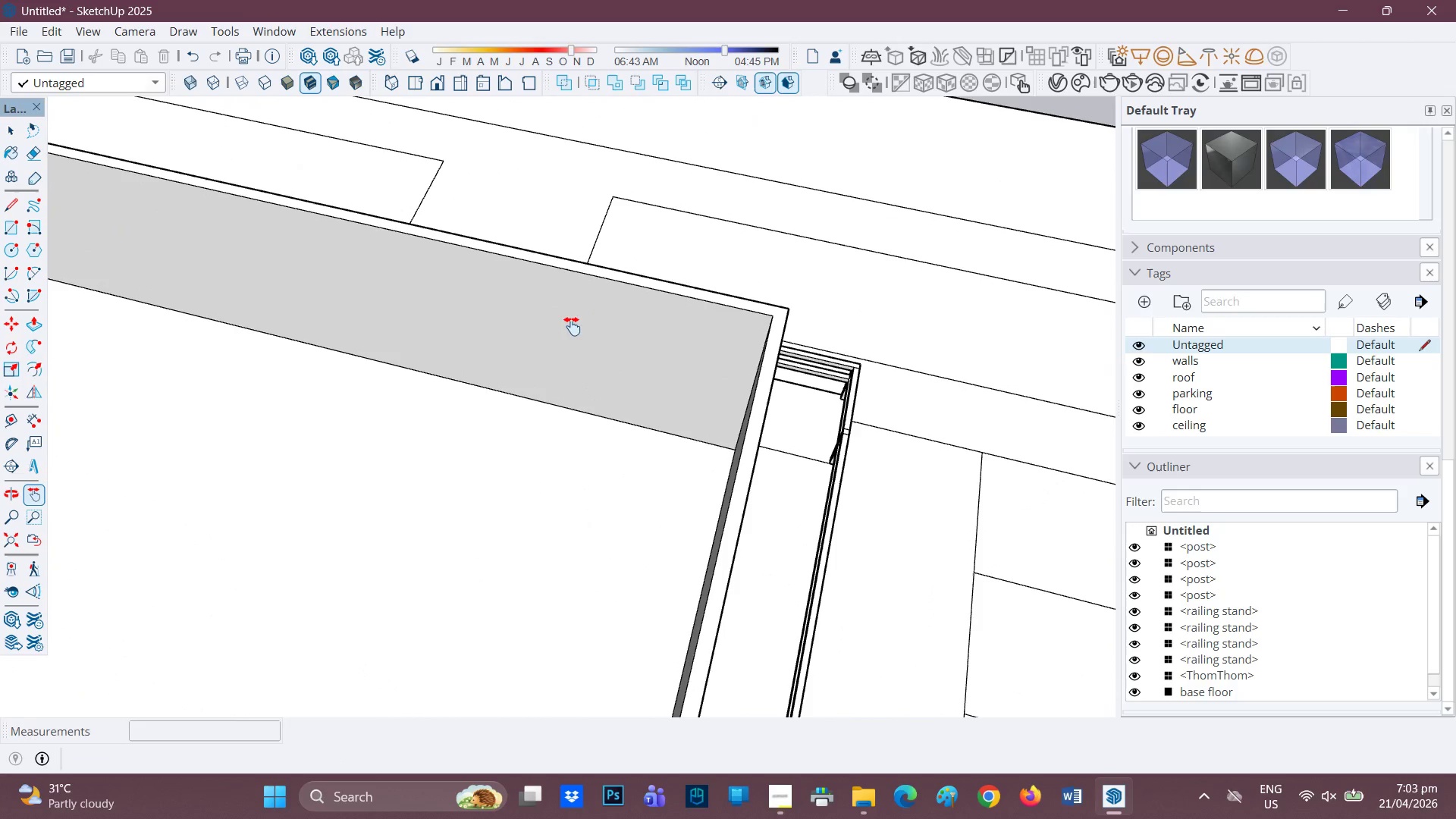 
key(P)
 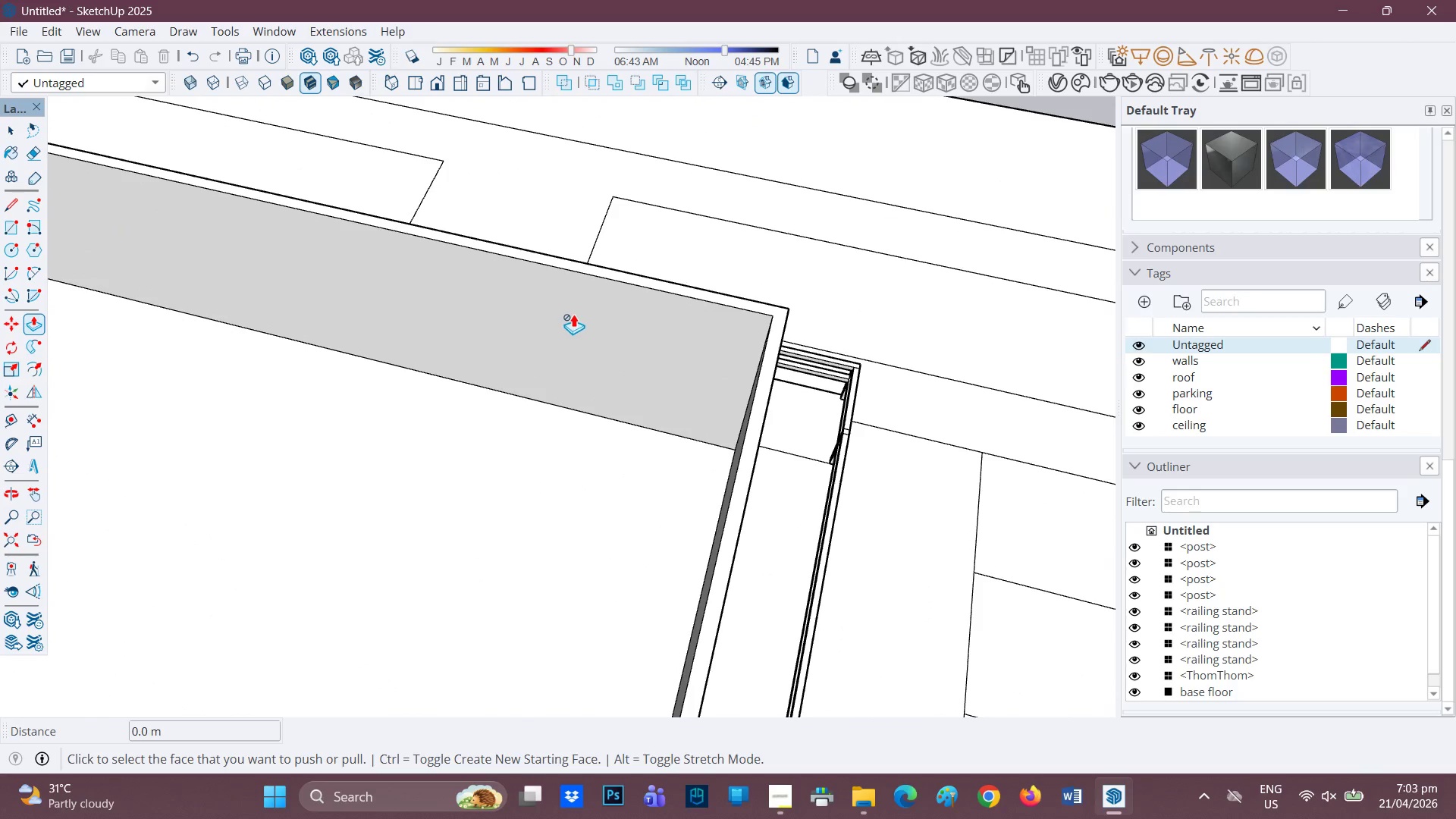 
key(Space)
 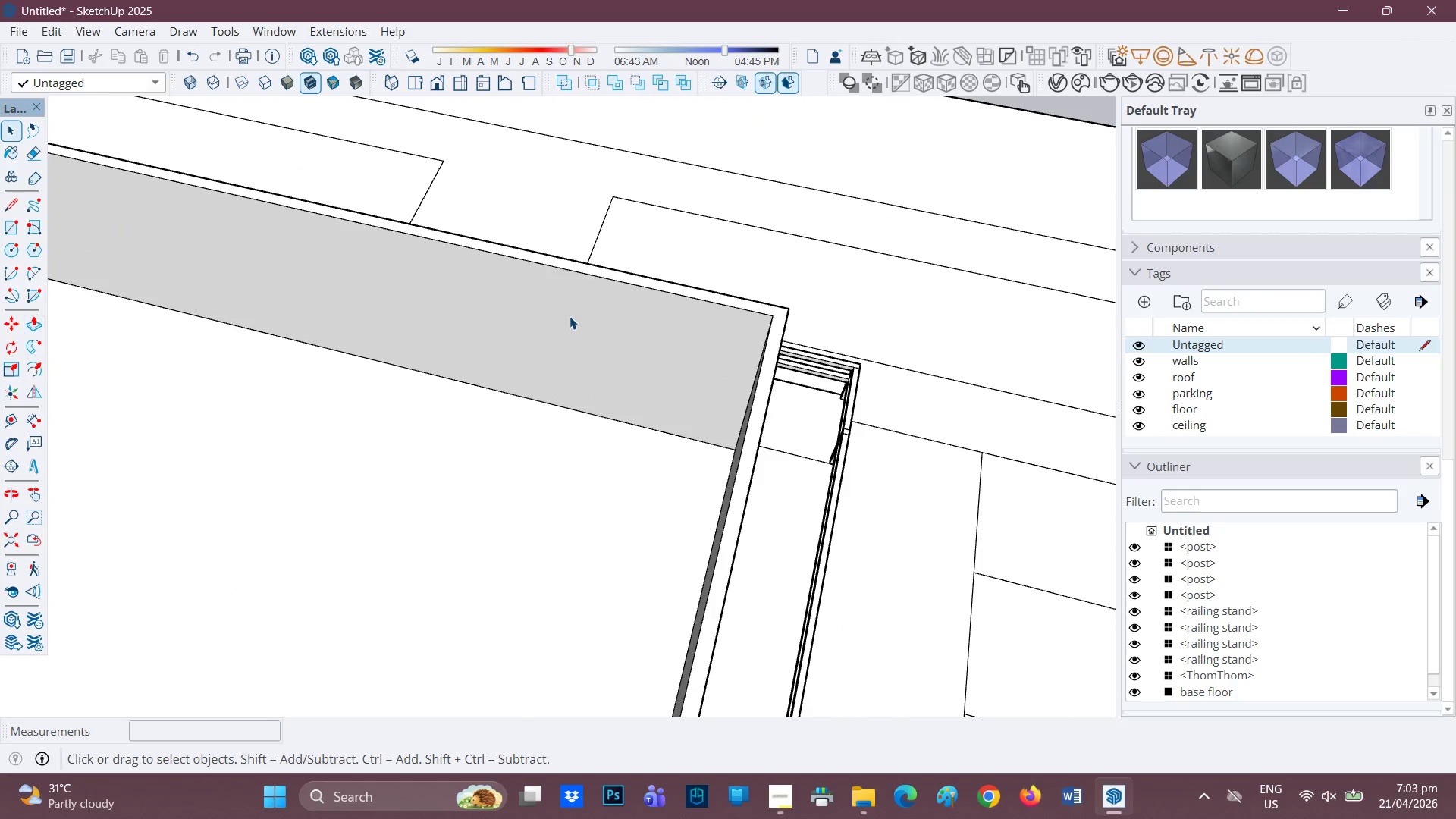 
left_click([570, 316])
 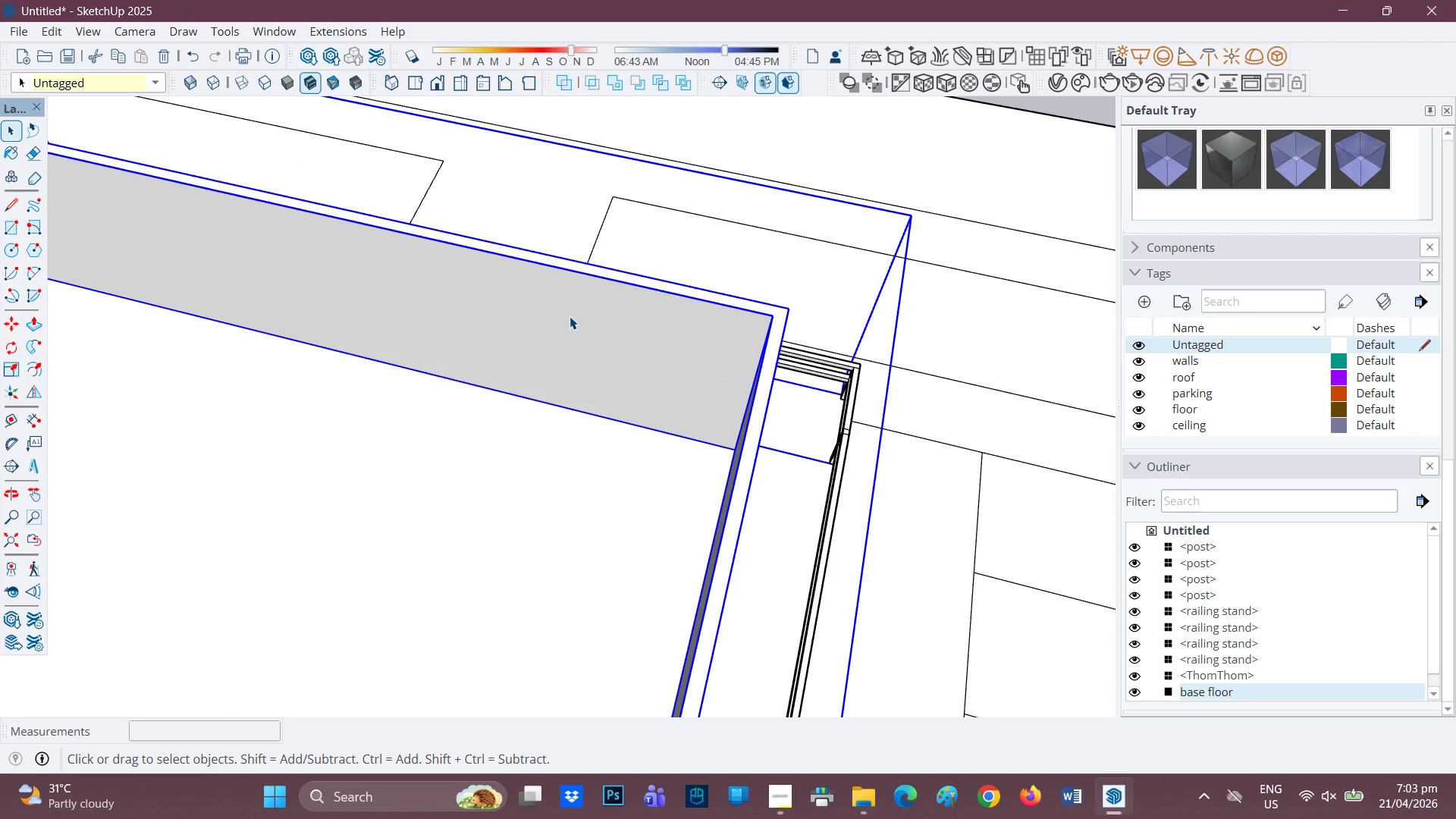 
double_click([570, 316])
 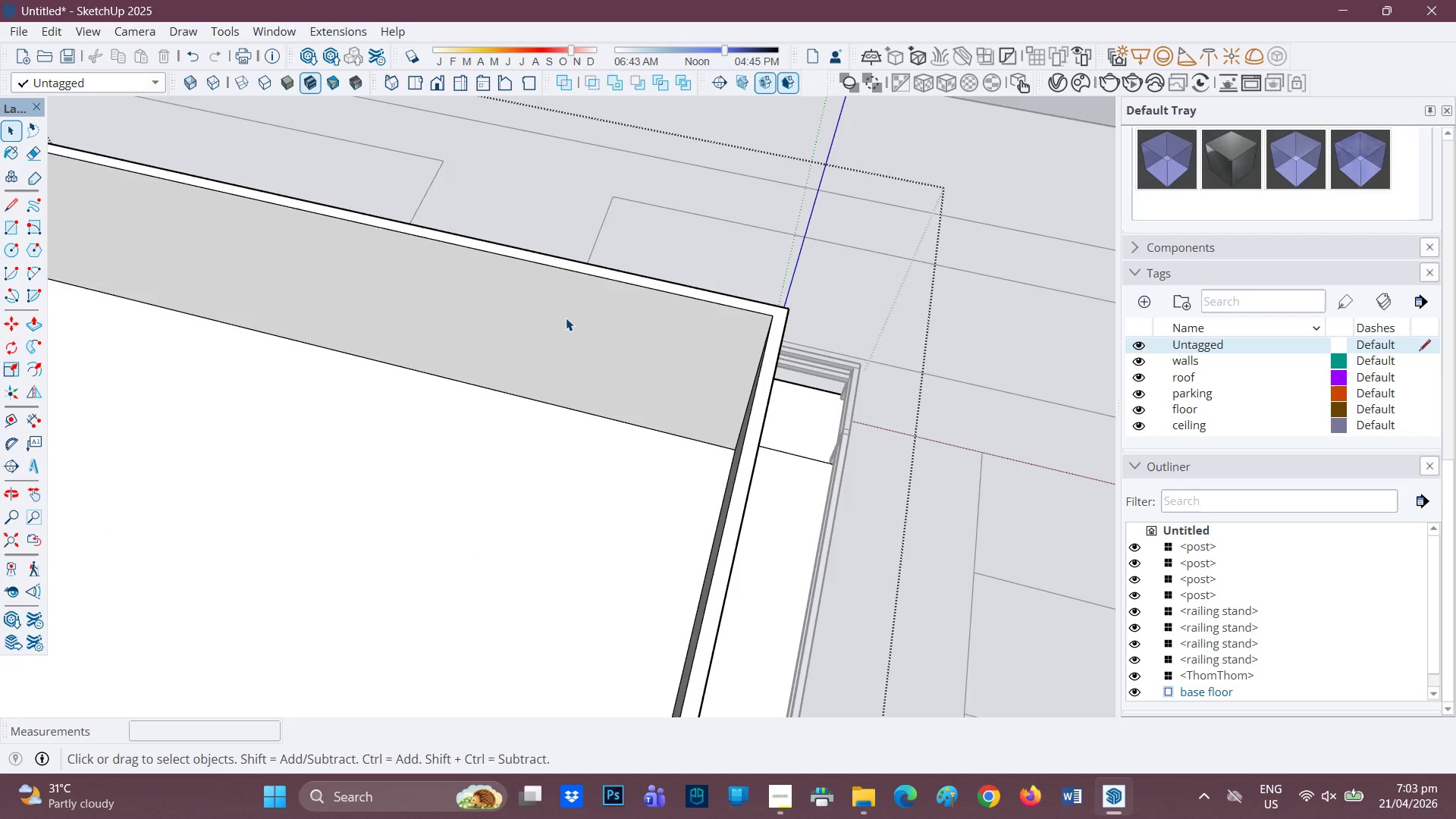 
key(P)
 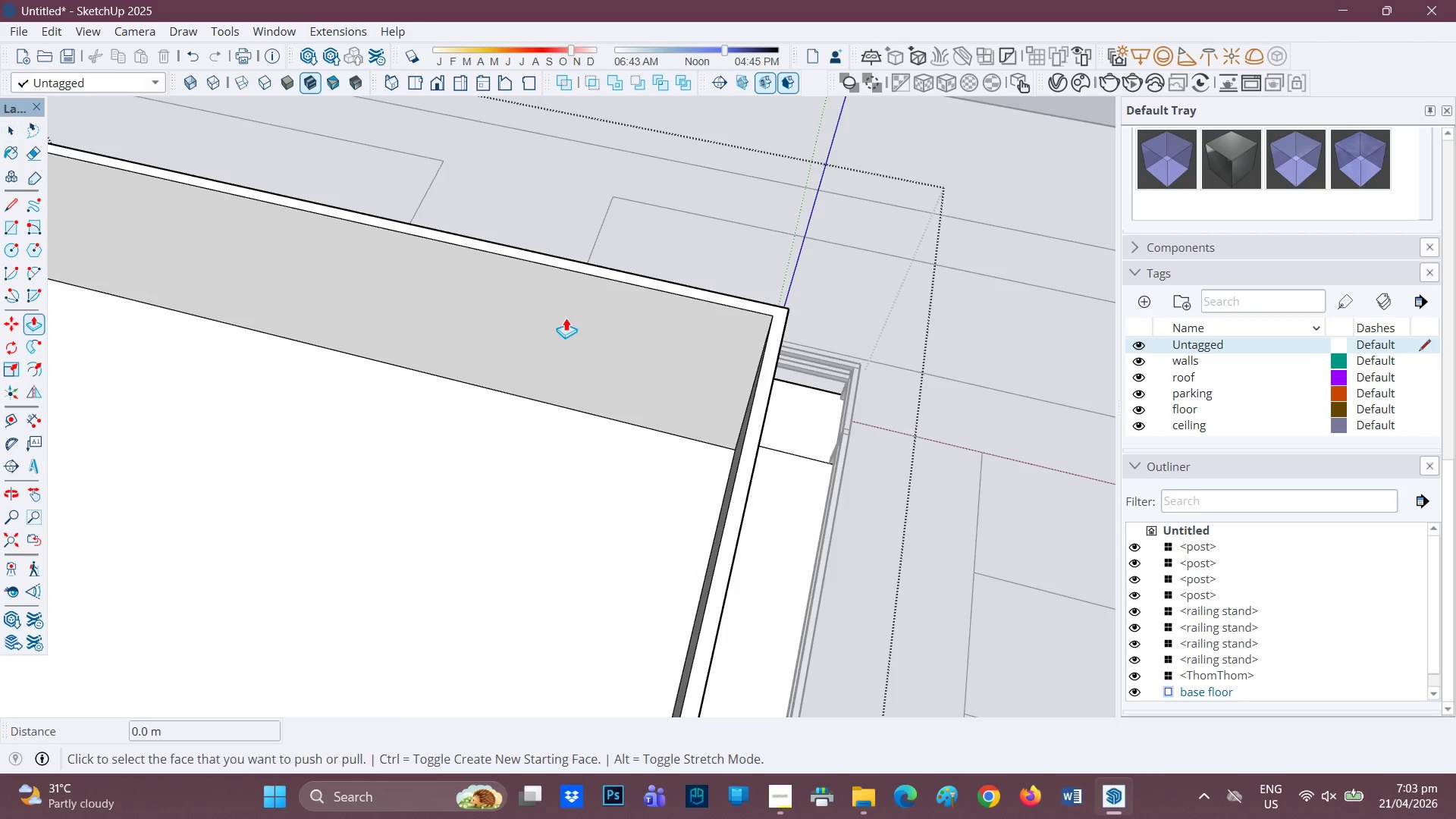 
left_click([566, 318])
 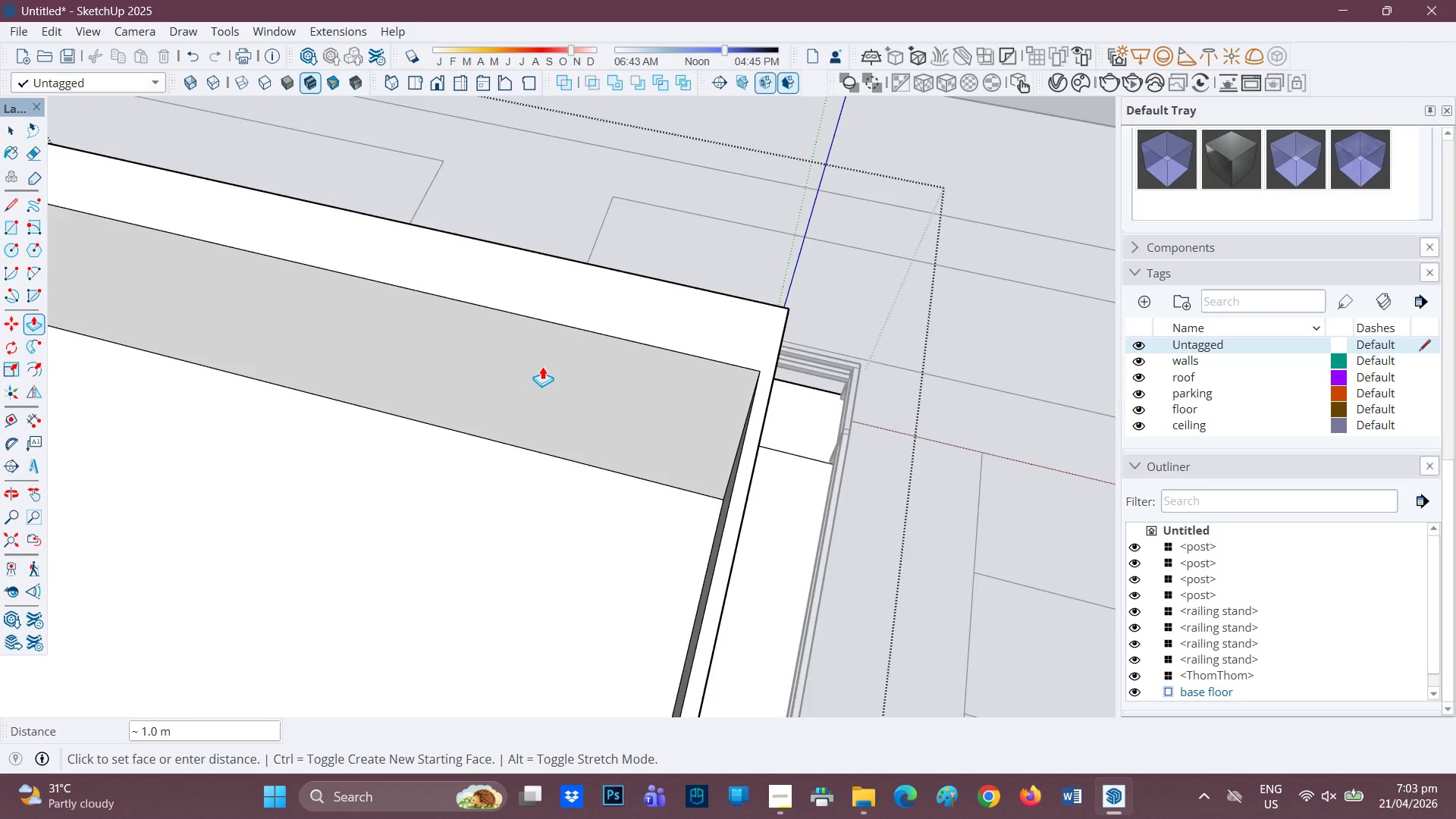 
wait(24.52)
 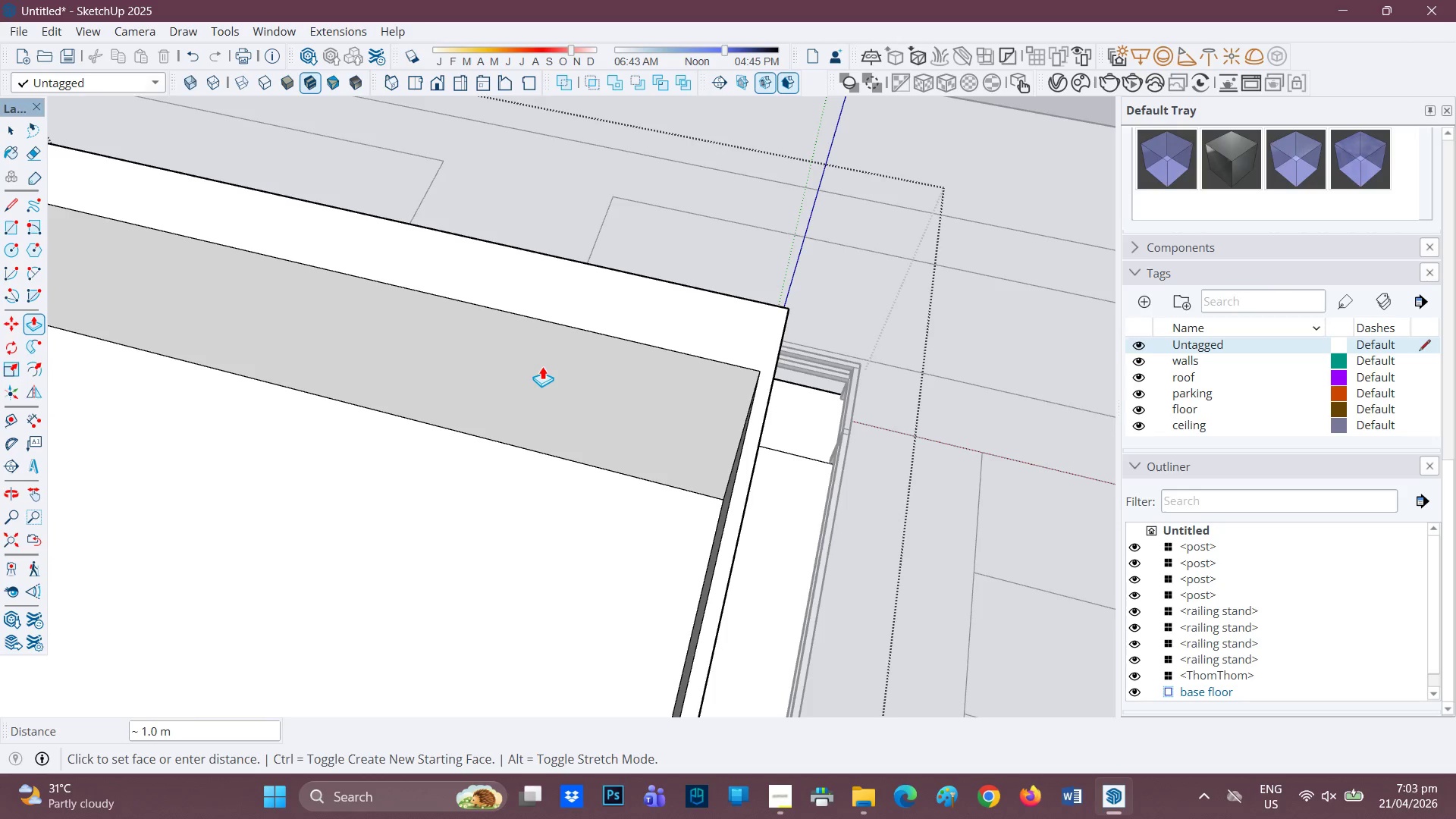 
key(2)
 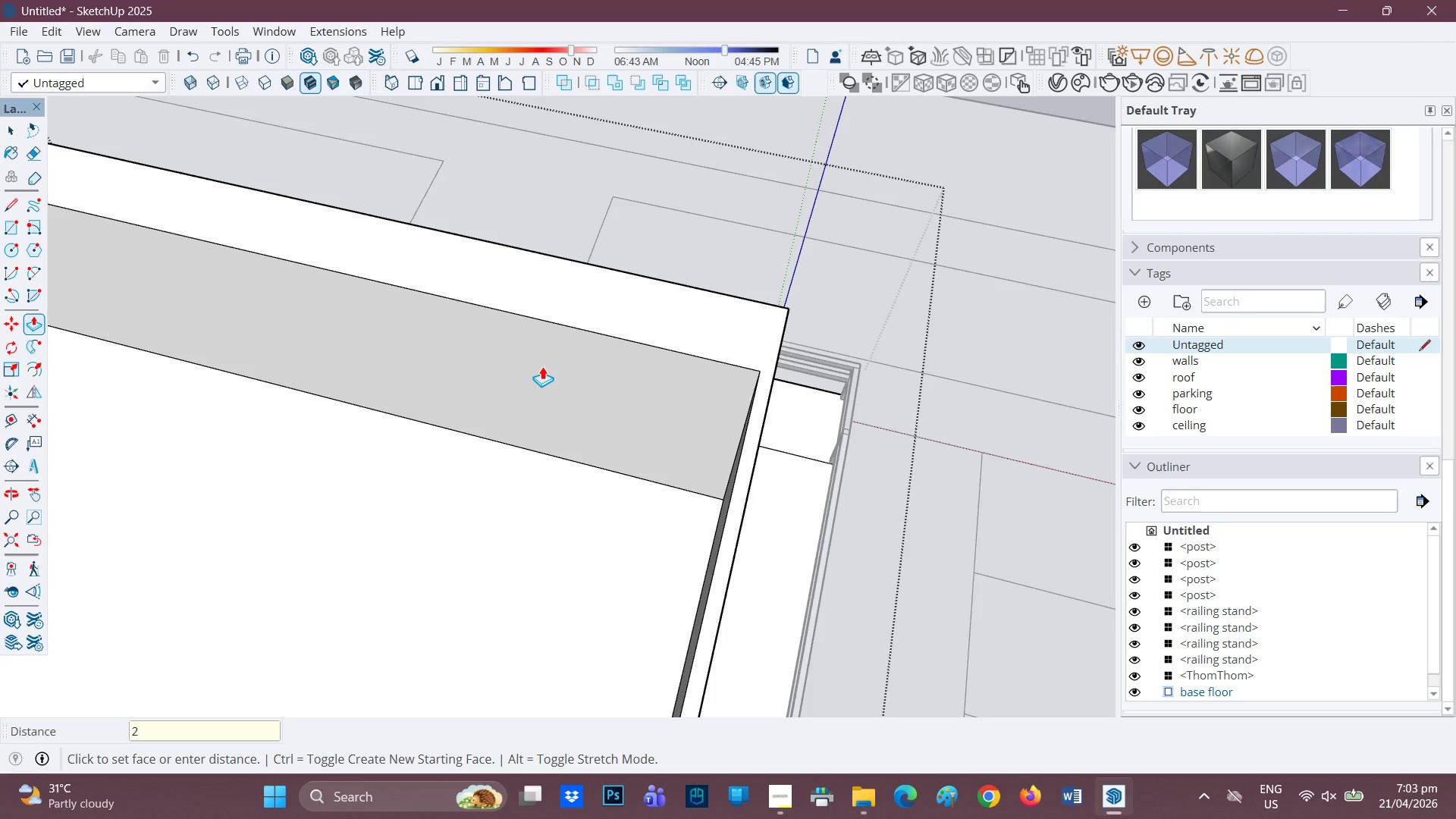 
key(Enter)
 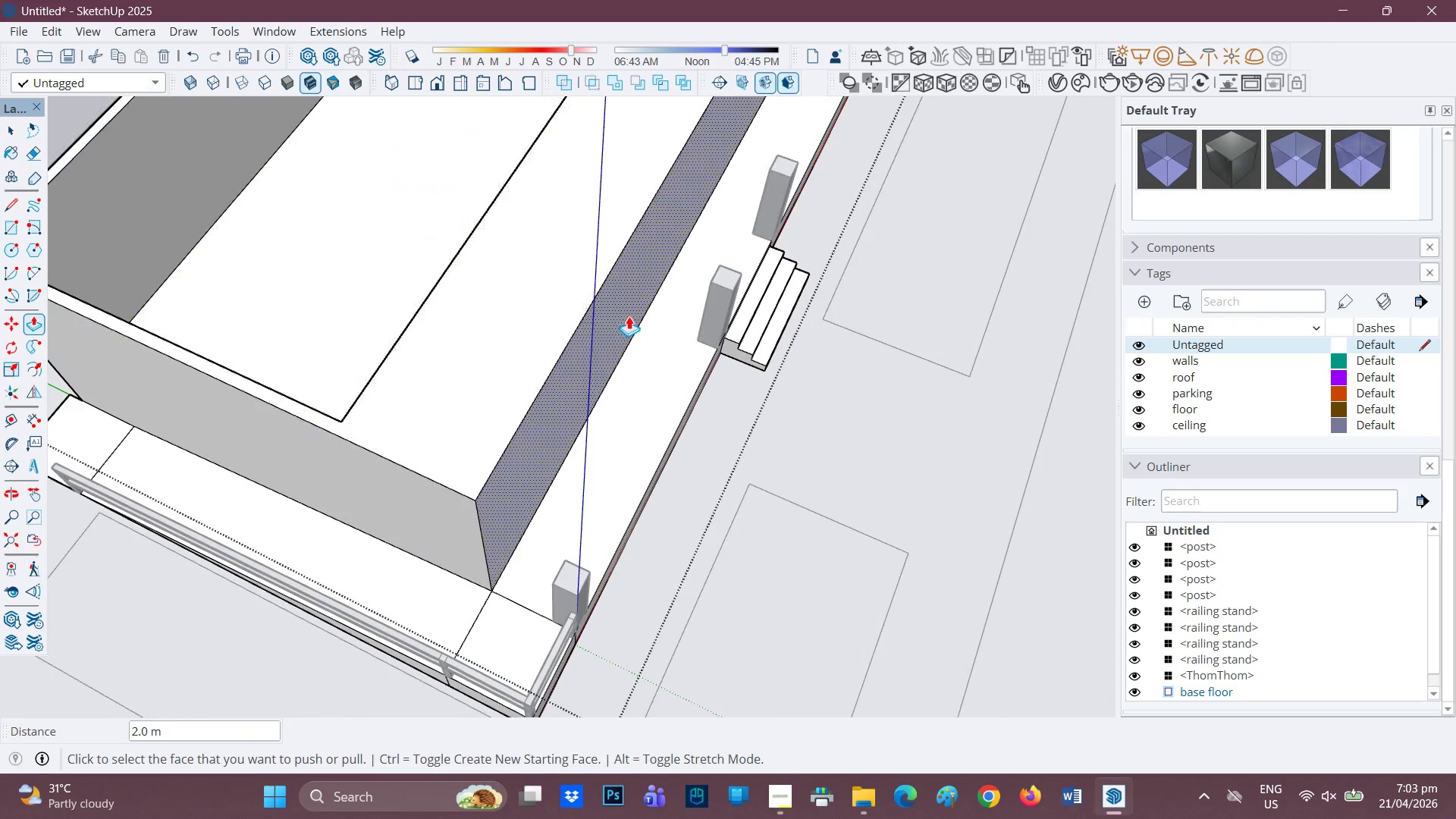 
left_click([594, 344])
 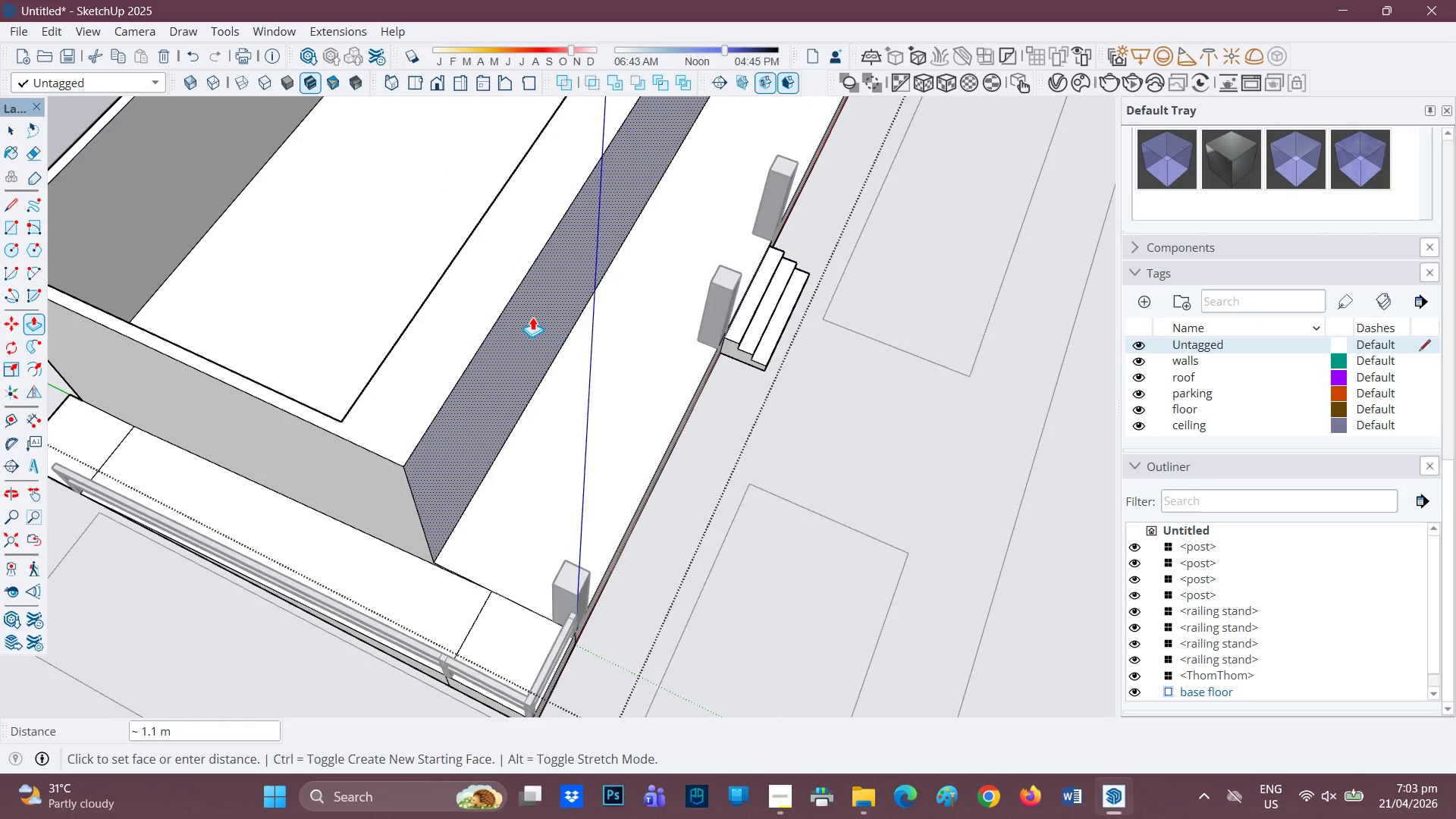 
key(Control+Z)
 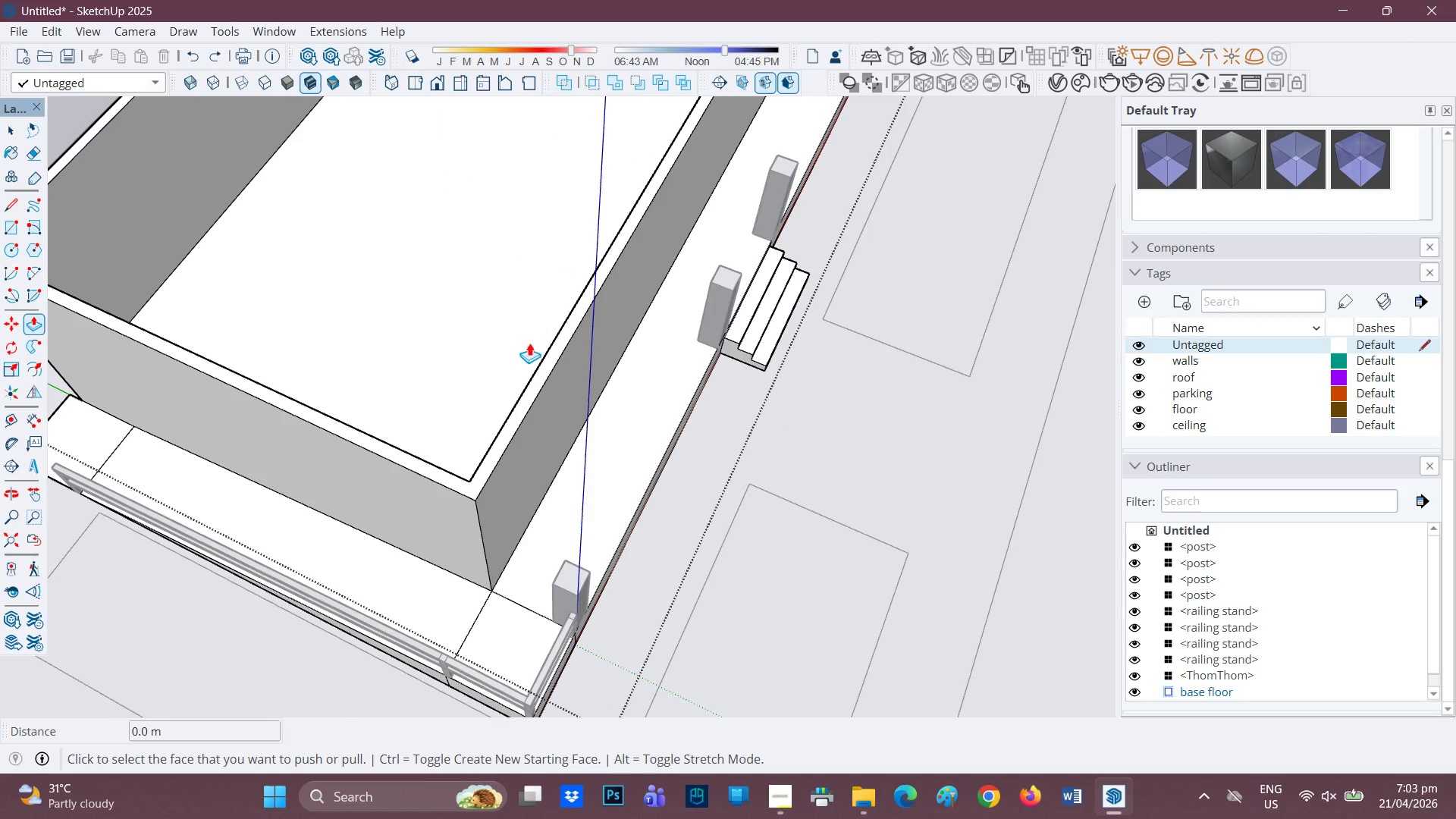 
scroll: coordinate [795, 255], scroll_direction: down, amount: 3.0
 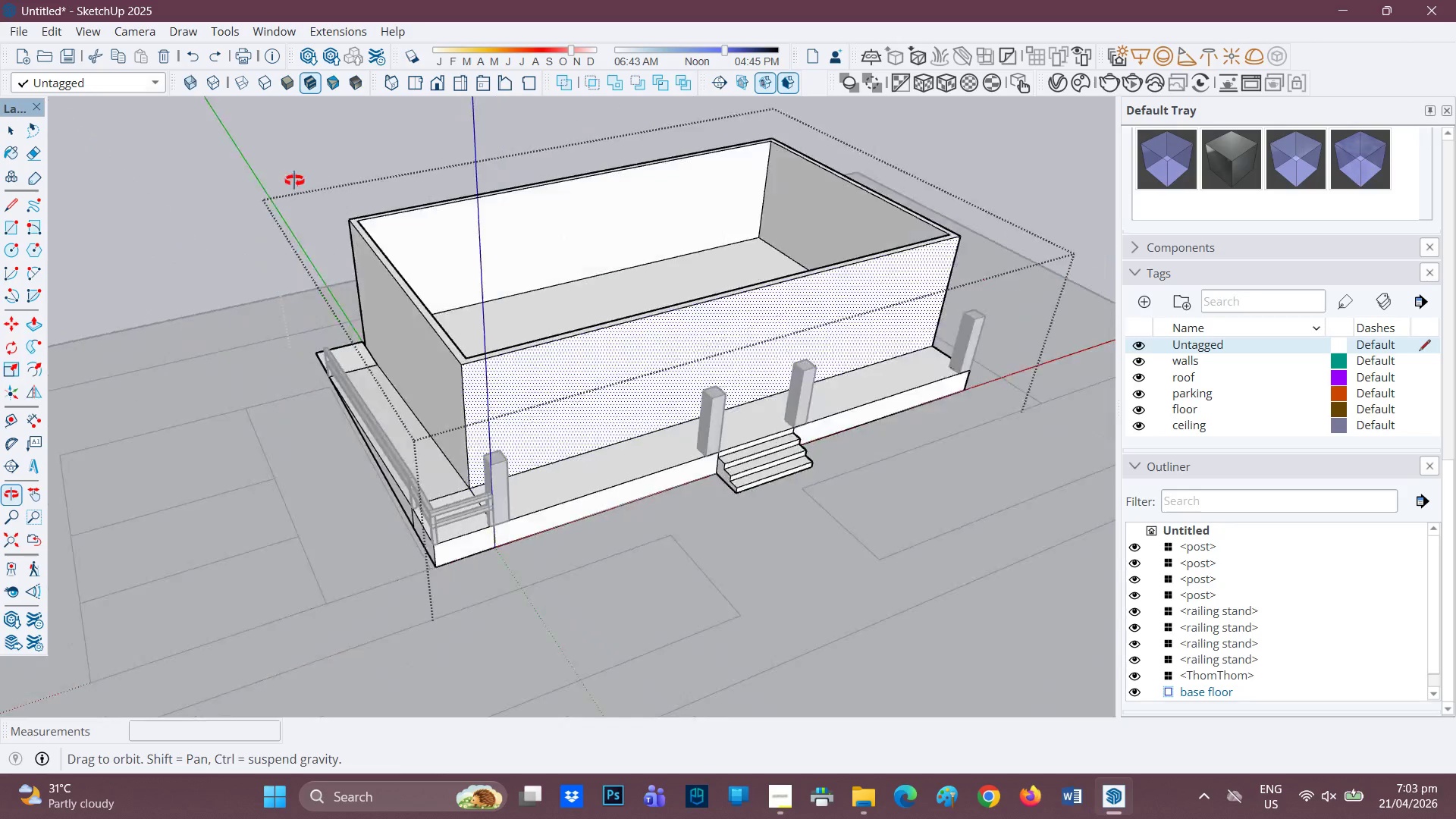 
key(H)
 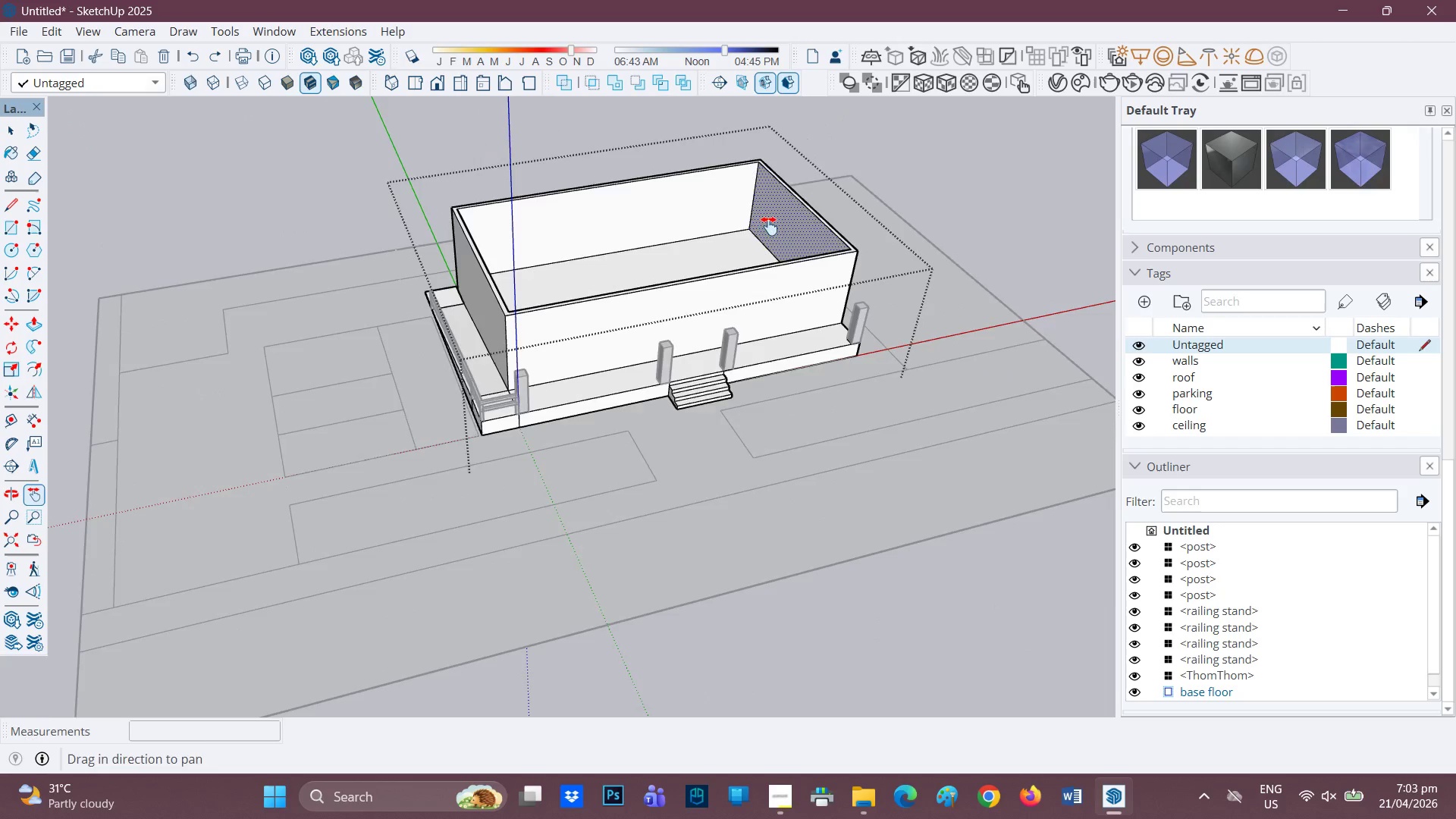 
scroll: coordinate [588, 239], scroll_direction: down, amount: 4.0
 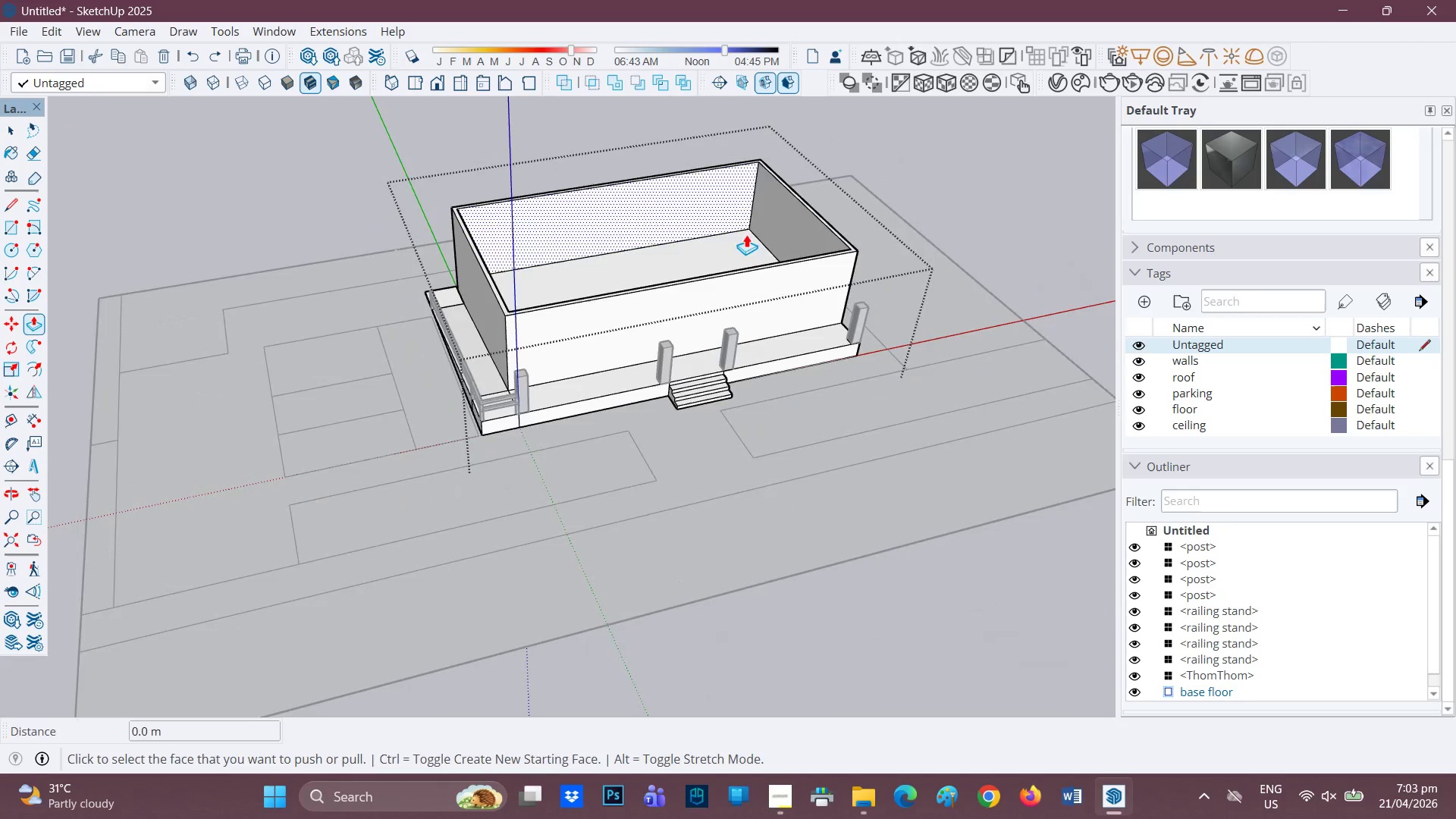 
left_click_drag(start_coordinate=[767, 228], to_coordinate=[373, 466])
 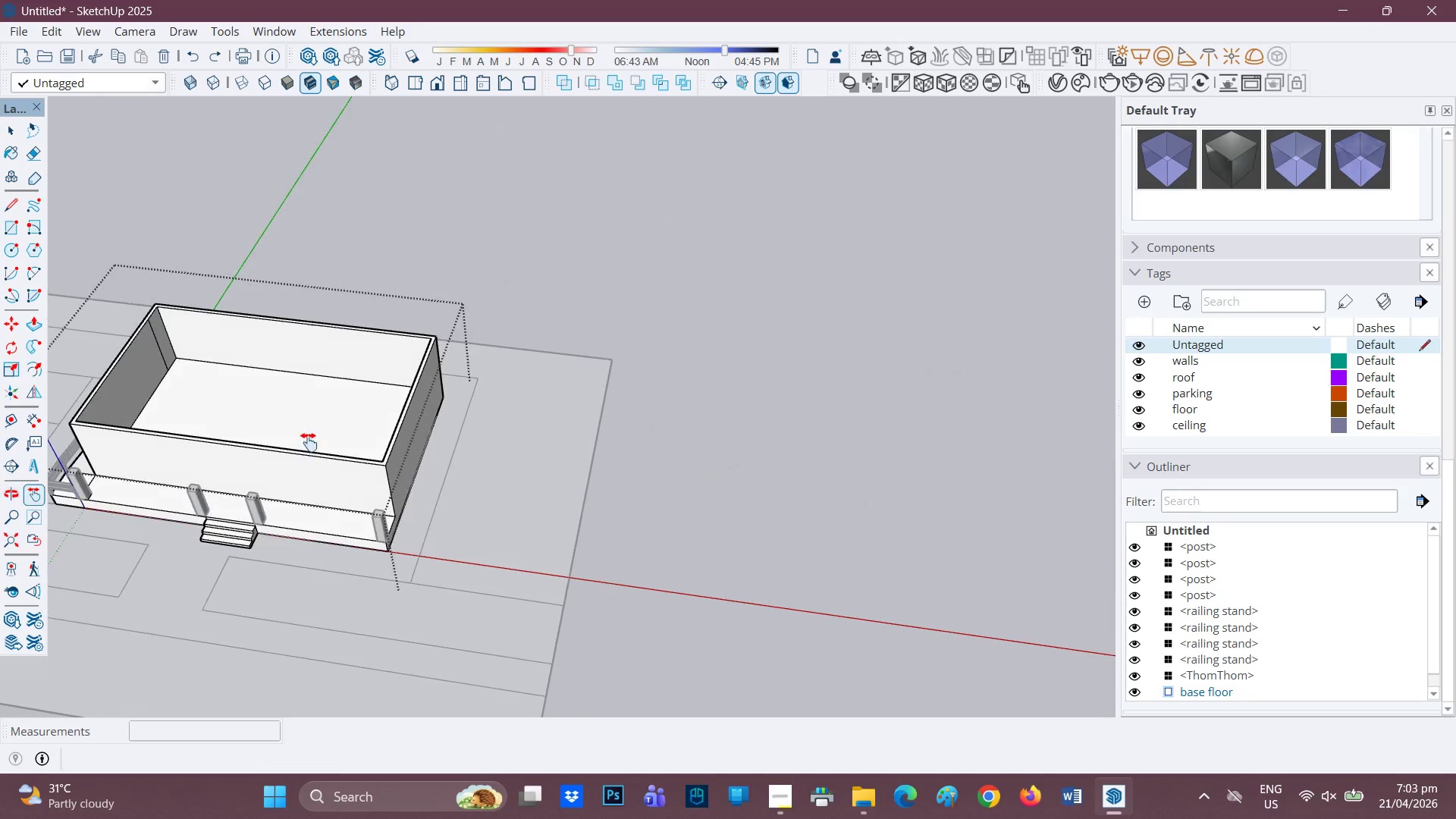 
key(H)
 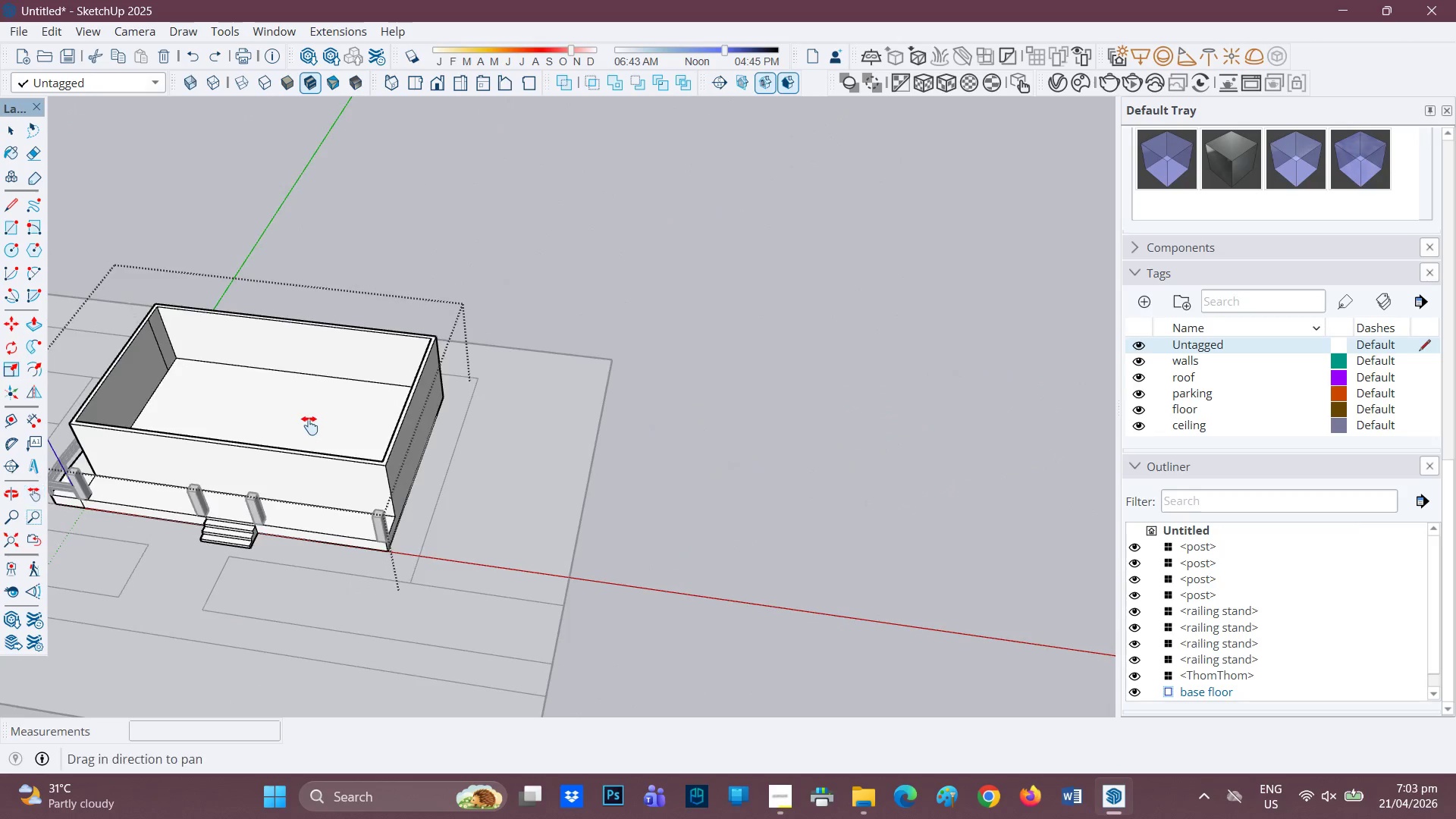 
left_click_drag(start_coordinate=[310, 425], to_coordinate=[582, 377])
 